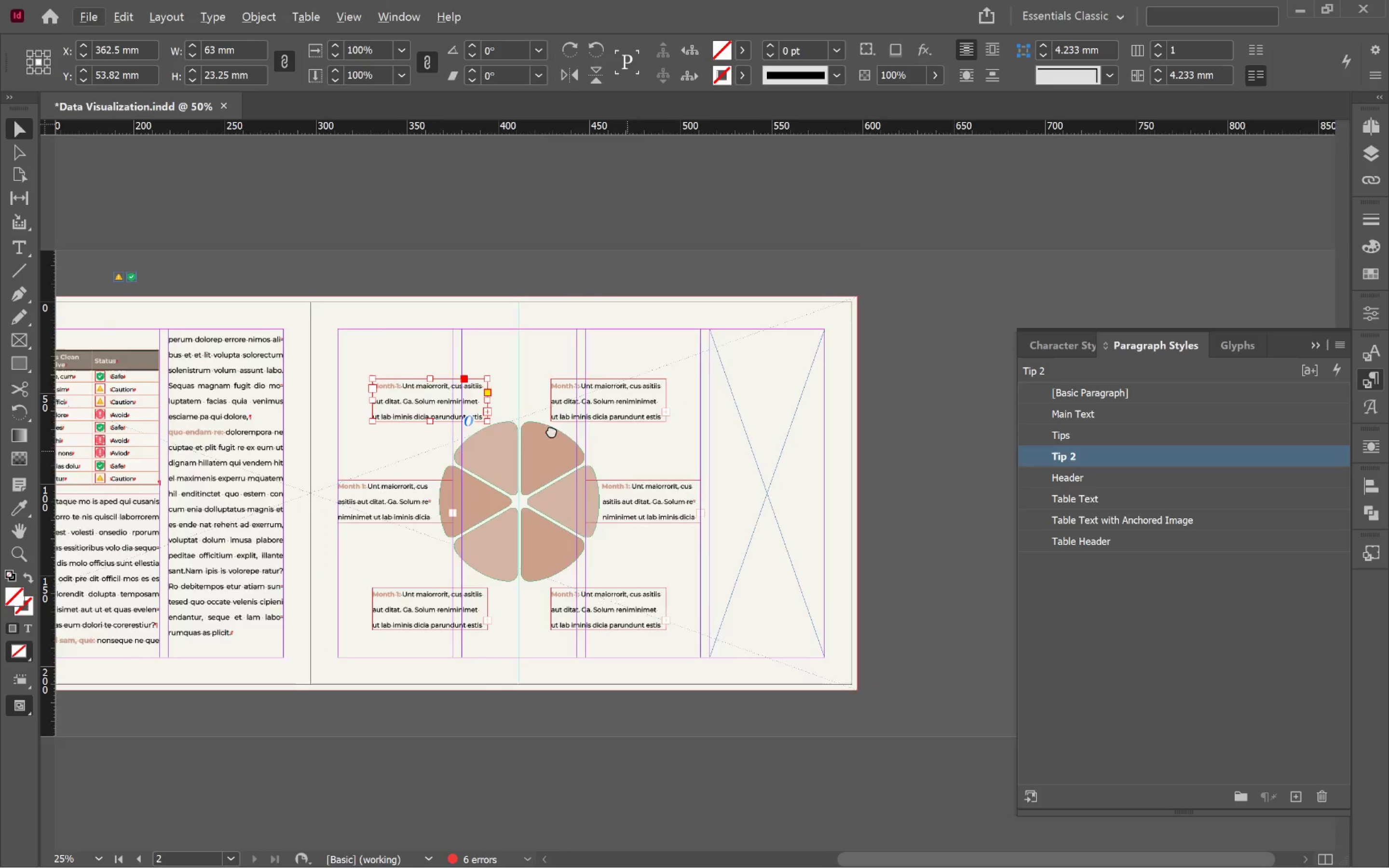 
hold_key(key=Space, duration=0.53)
 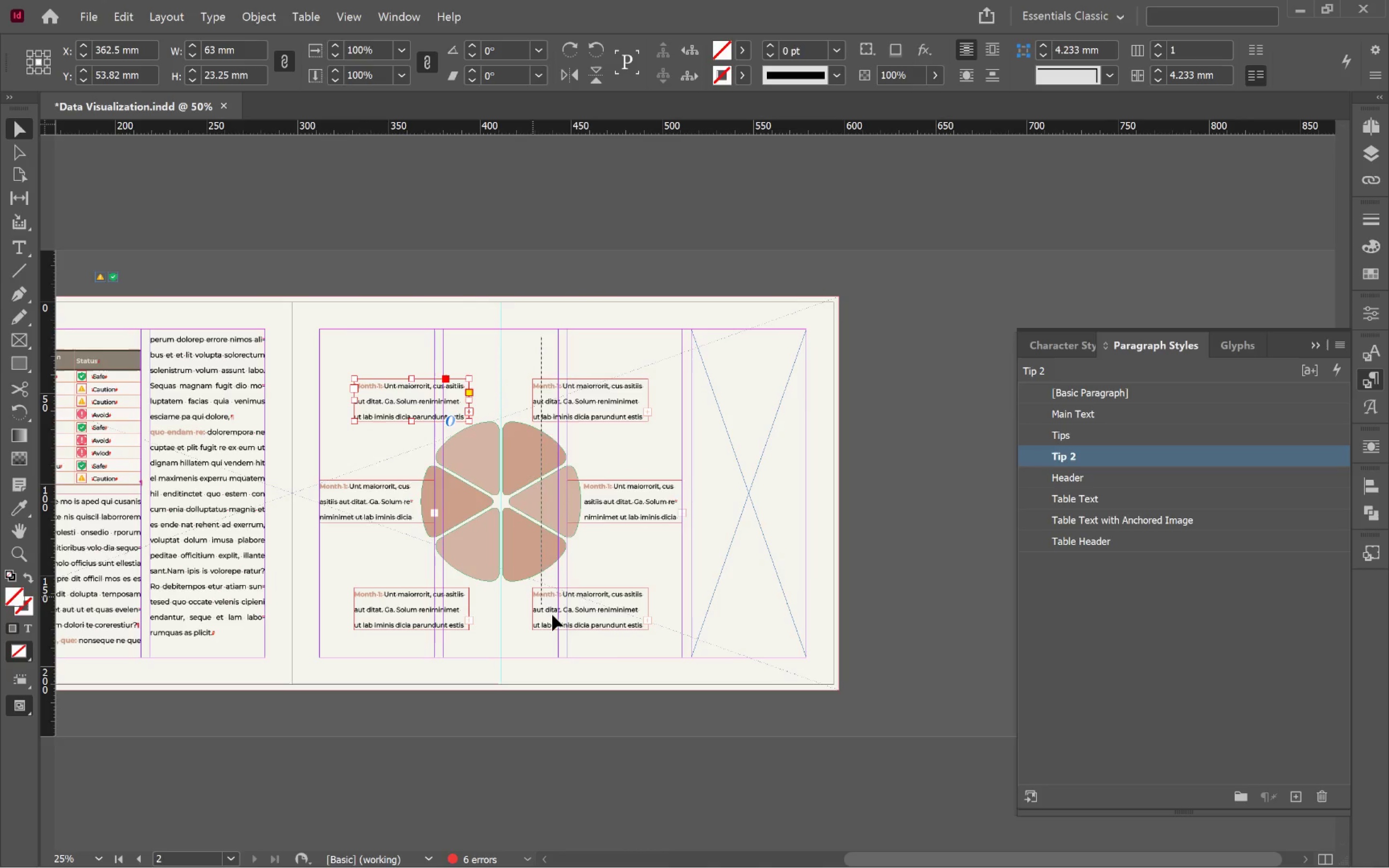 
scroll: coordinate [367, 398], scroll_direction: down, amount: 1.0
 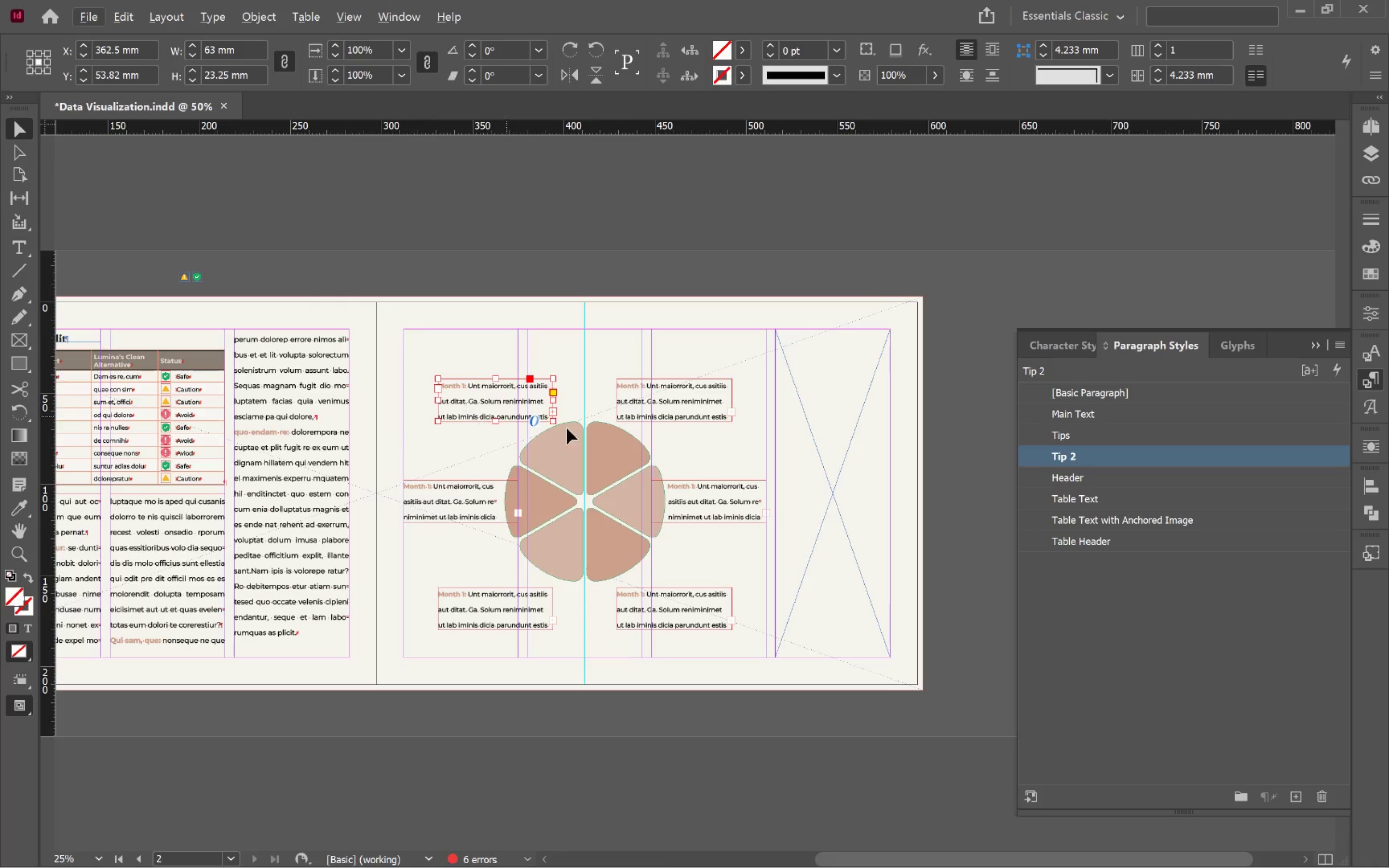 
left_click_drag(start_coordinate=[627, 451], to_coordinate=[544, 428])
 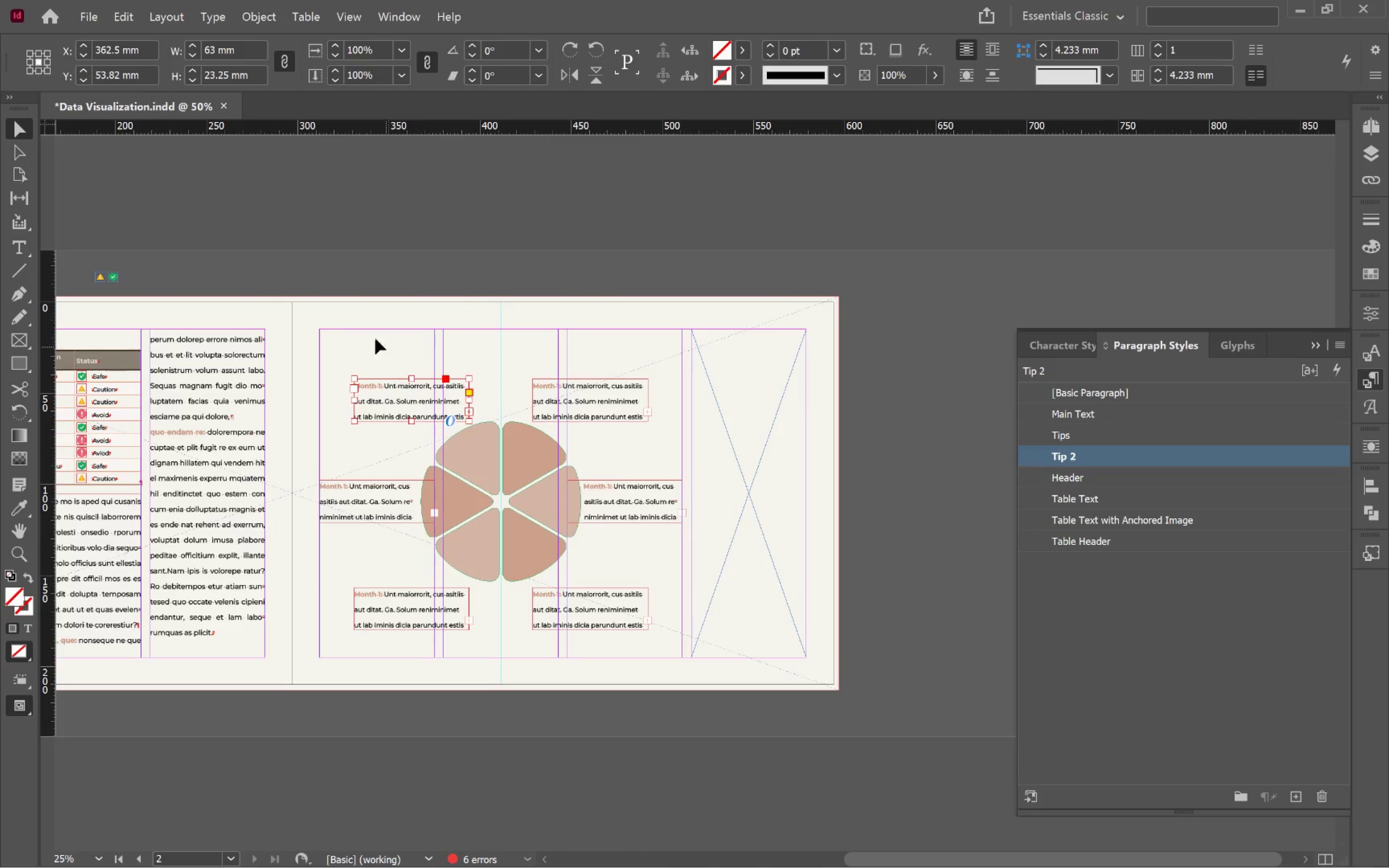 
left_click_drag(start_coordinate=[373, 337], to_coordinate=[645, 672])
 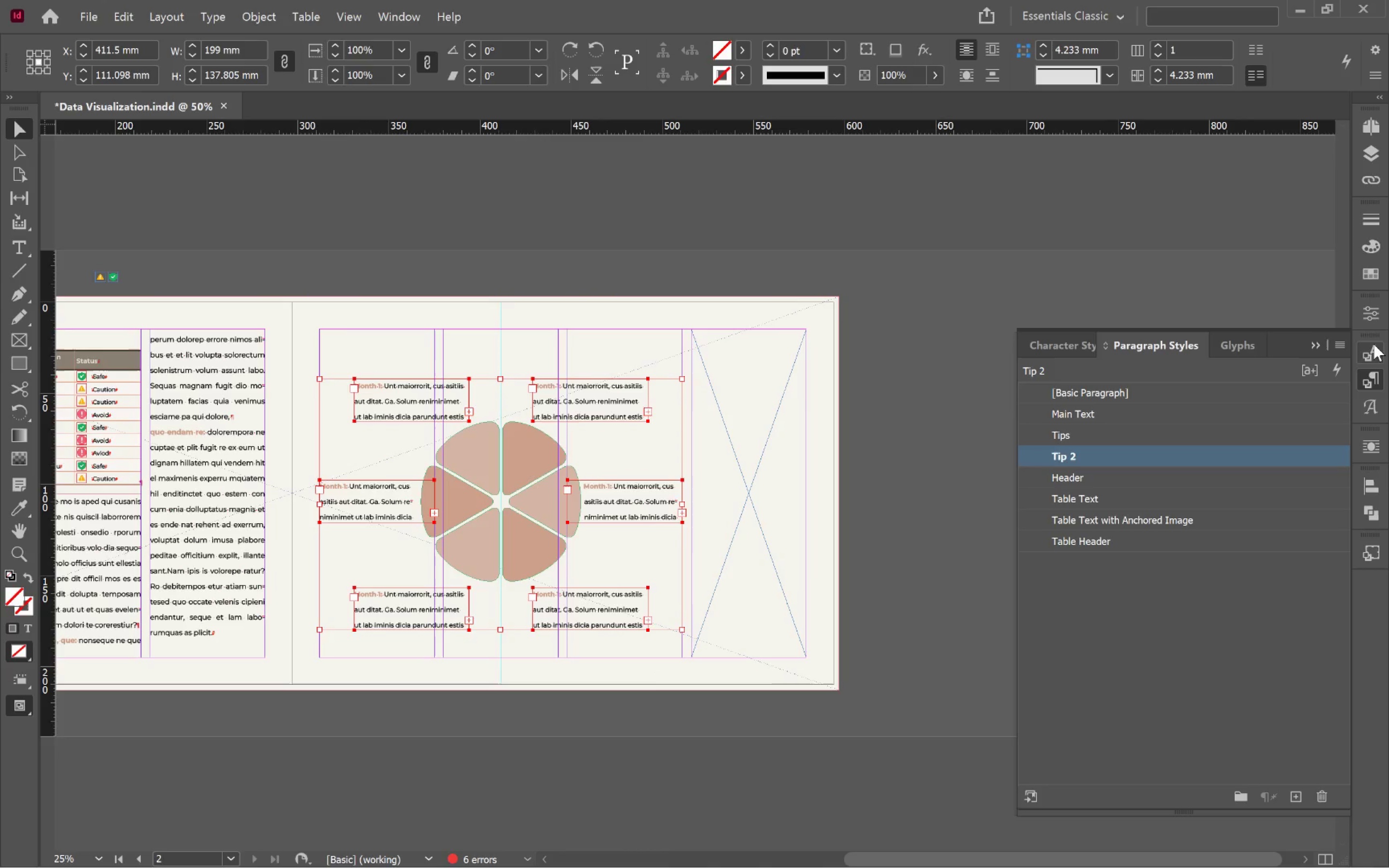 
left_click([1371, 322])
 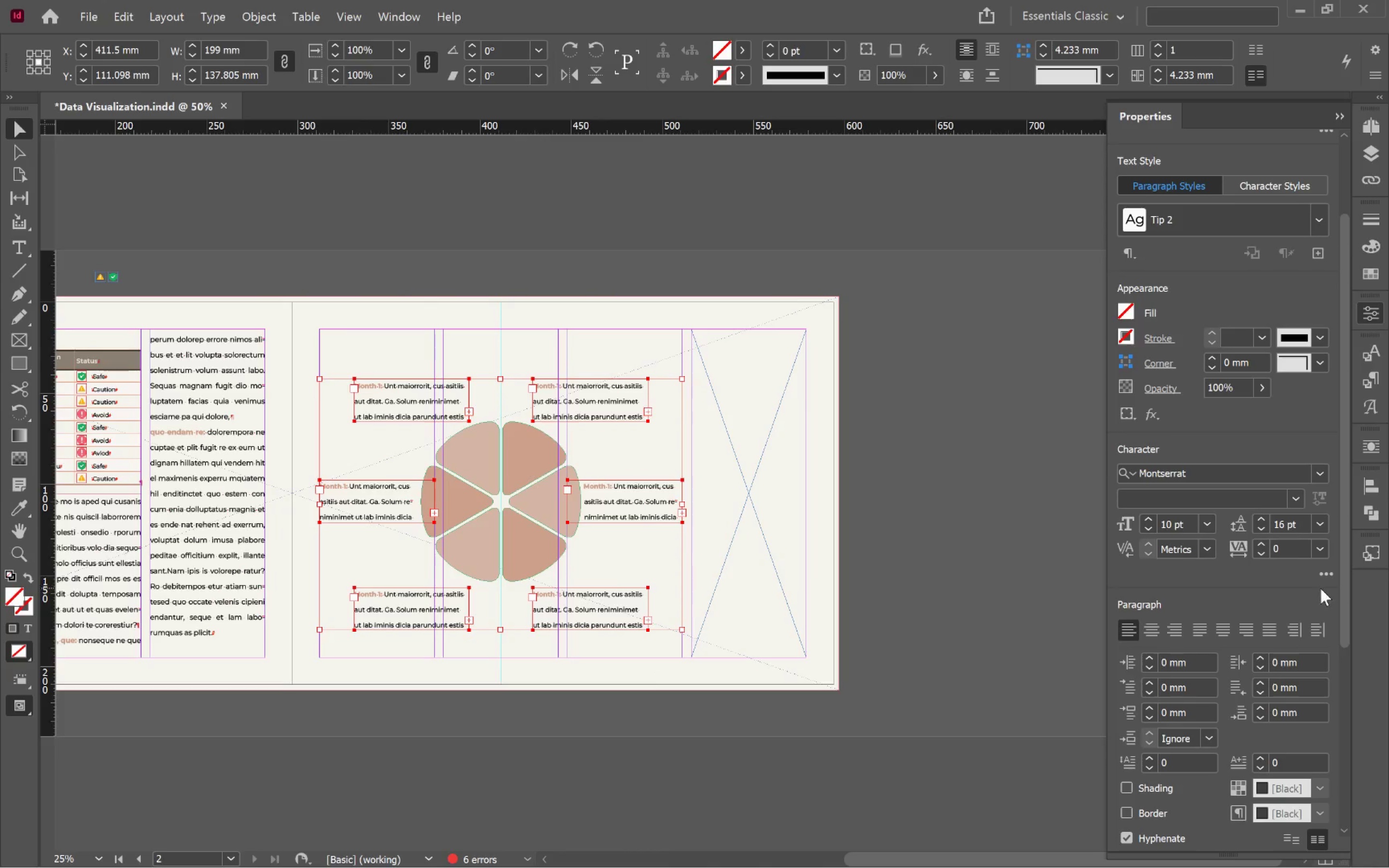 
scroll: coordinate [1287, 596], scroll_direction: down, amount: 4.0
 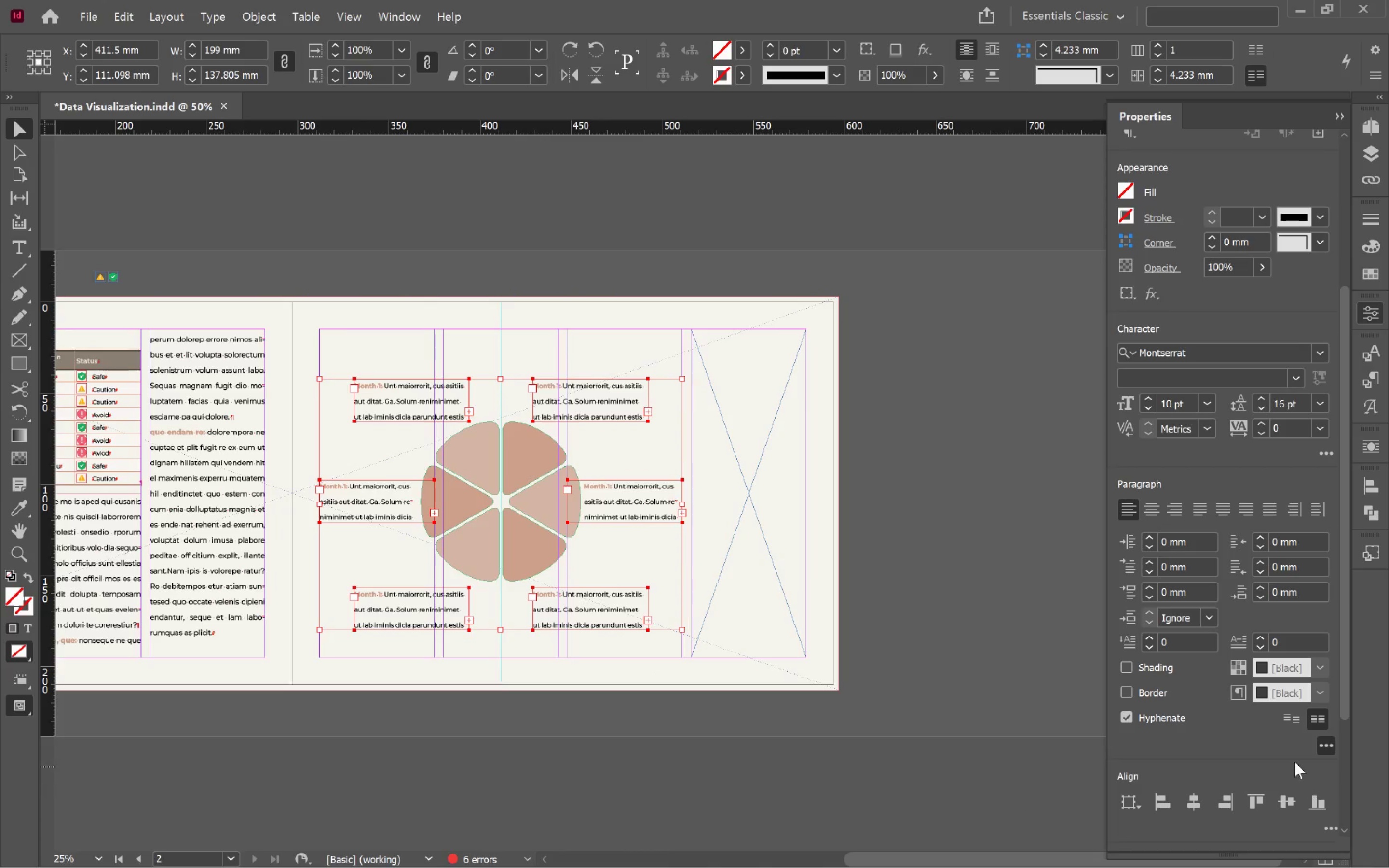 
mouse_move([1287, 724])
 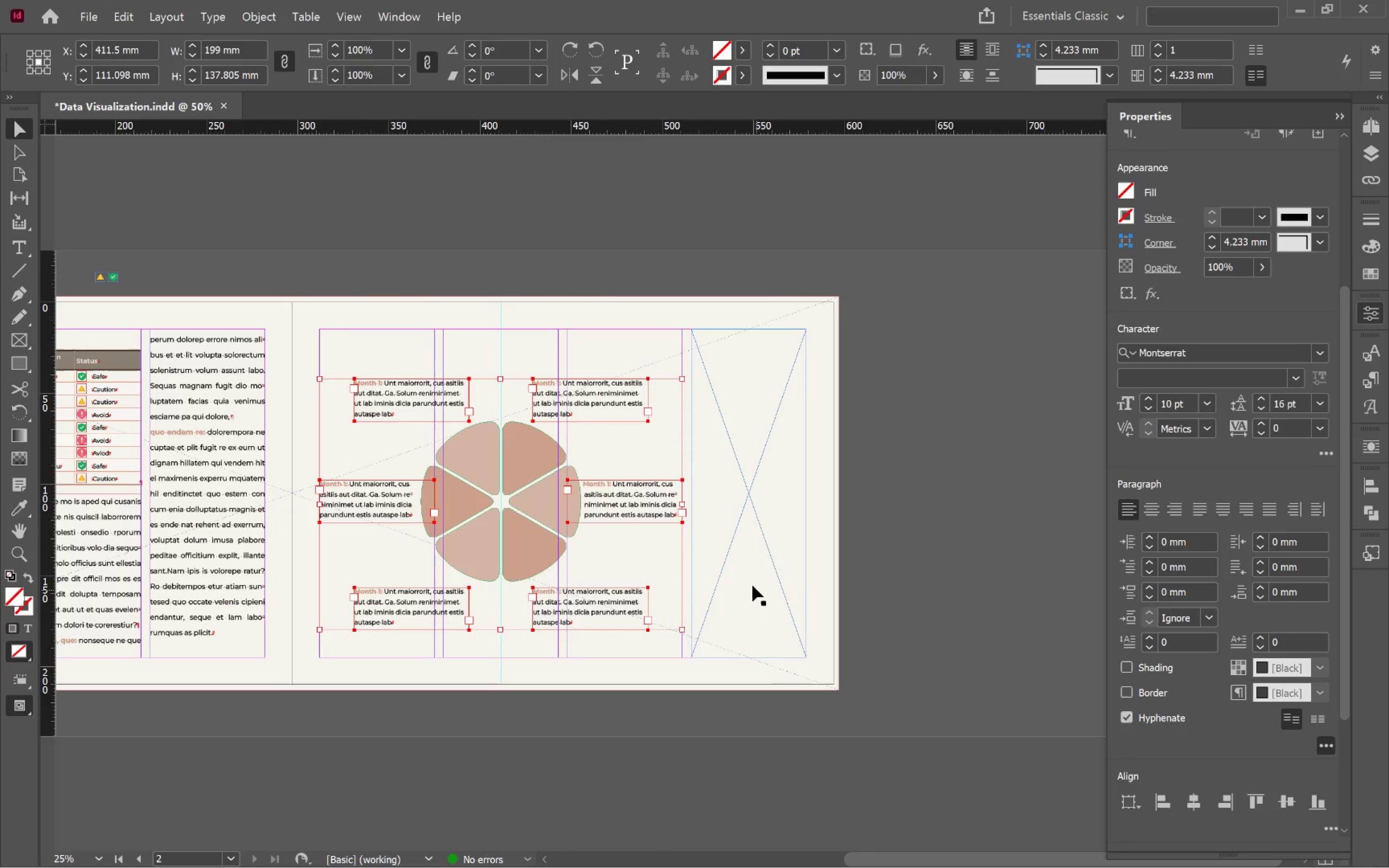 
left_click([751, 585])
 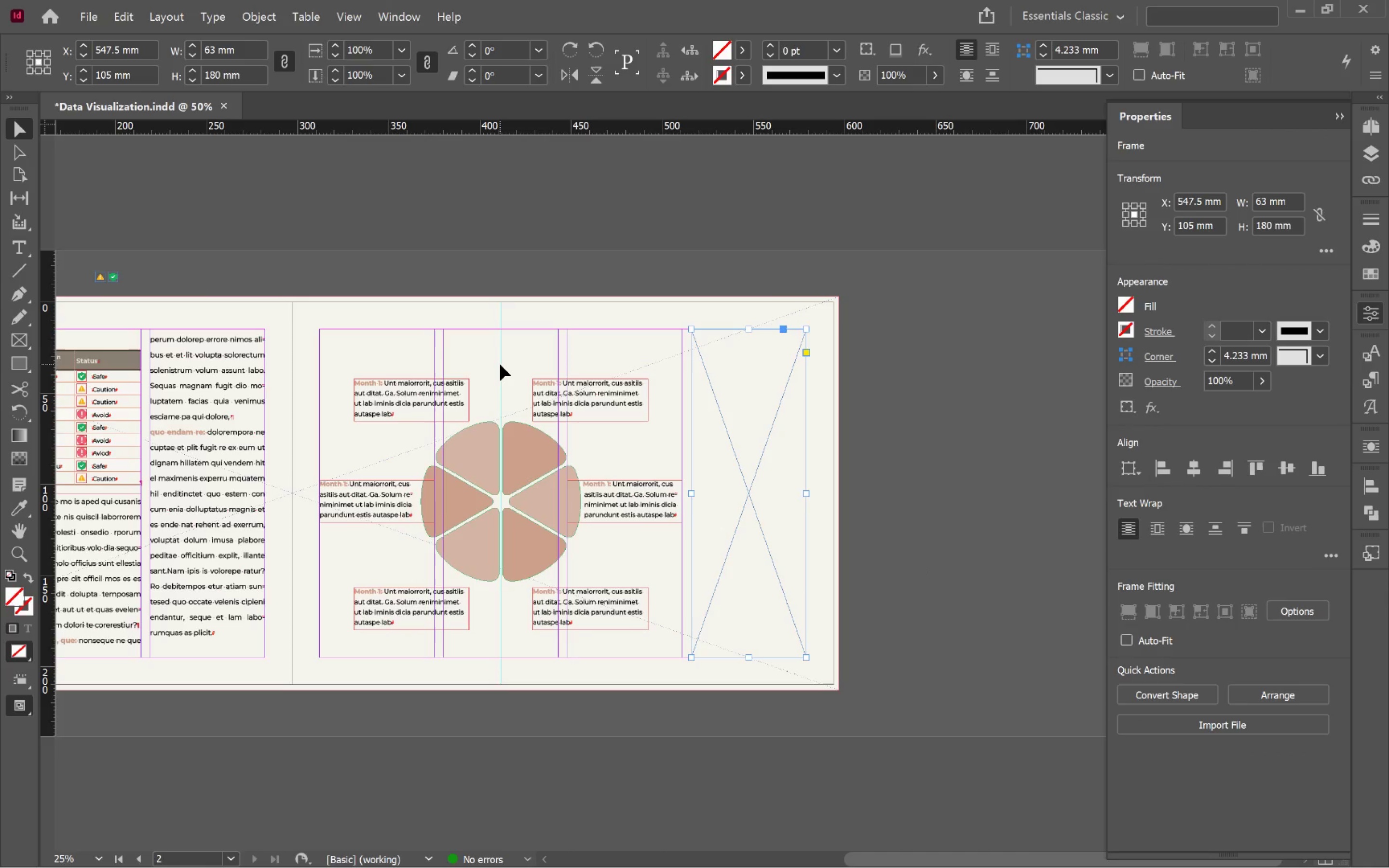 
wait(6.51)
 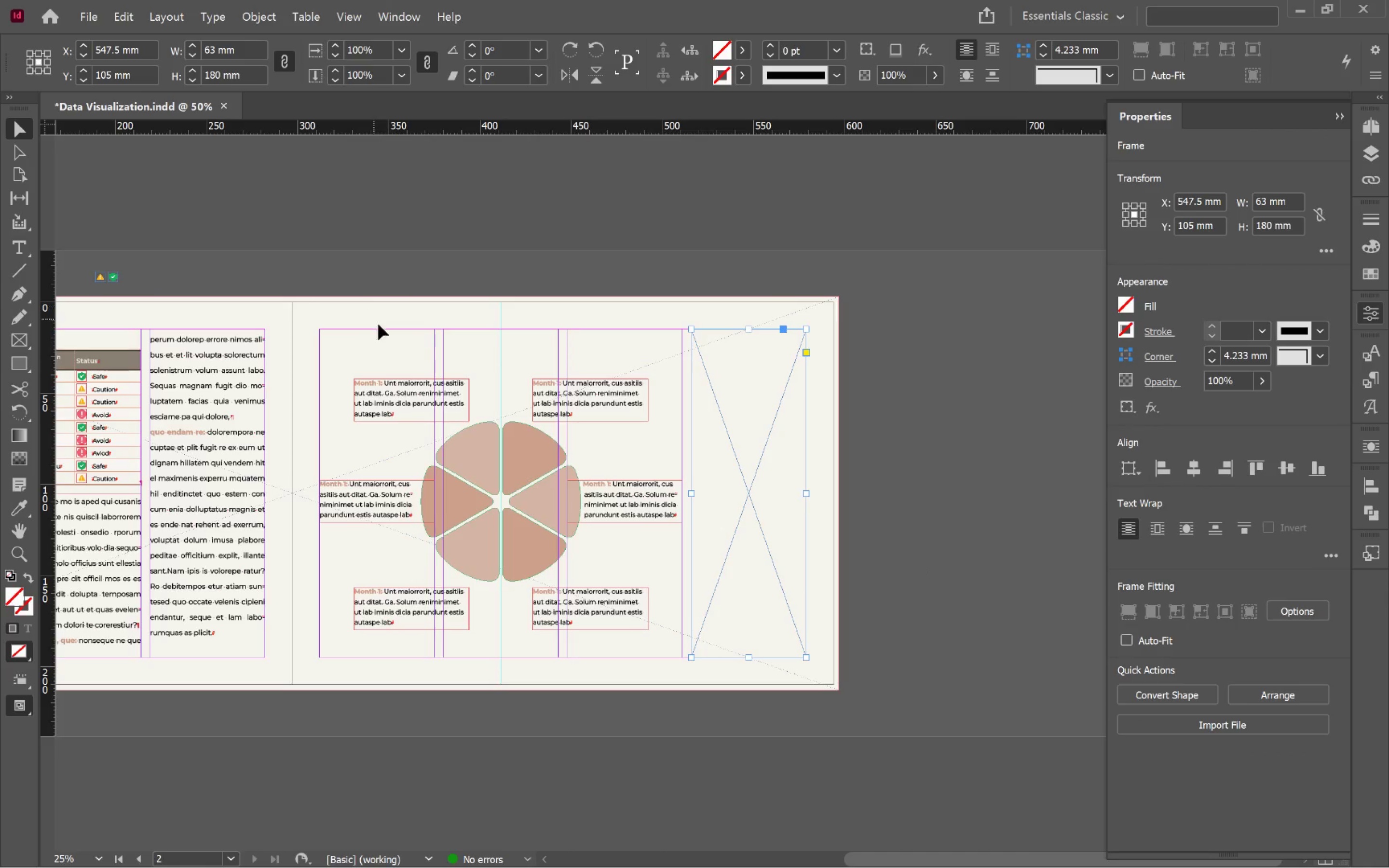 
left_click([500, 348])
 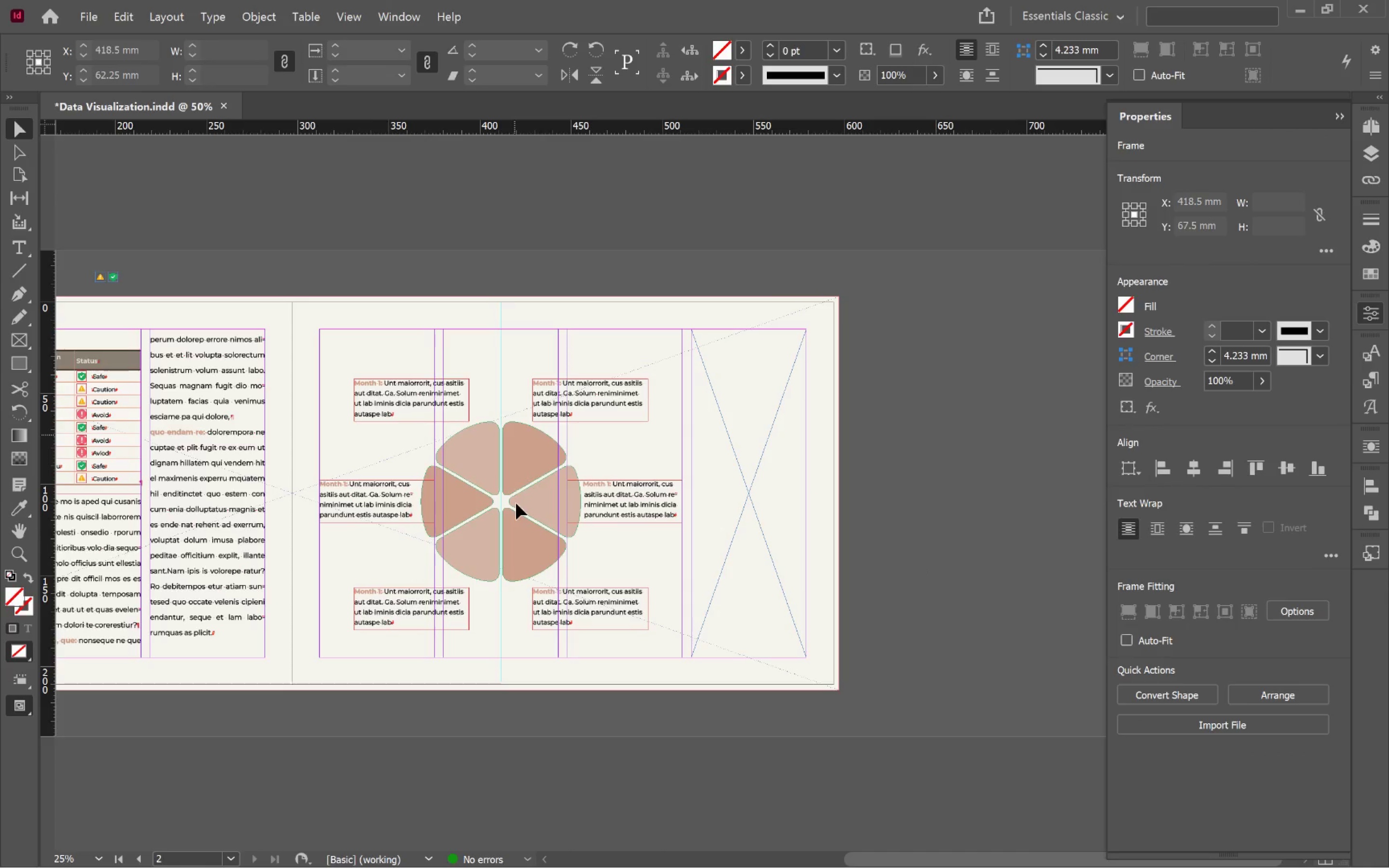 
hold_key(key=AltLeft, duration=1.32)
scroll: coordinate [504, 483], scroll_direction: up, amount: 1.0
 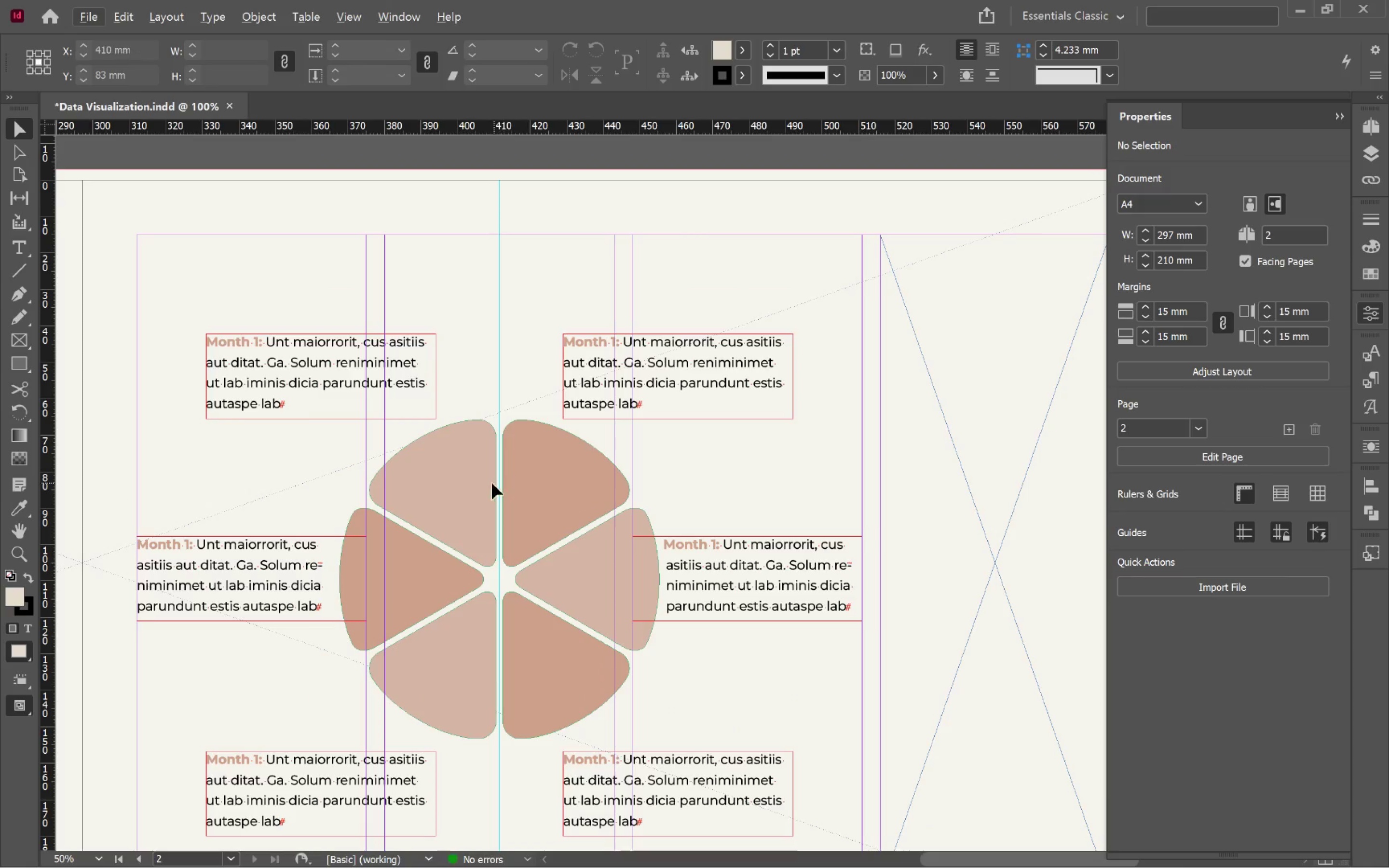 
hold_key(key=Space, duration=1.52)
 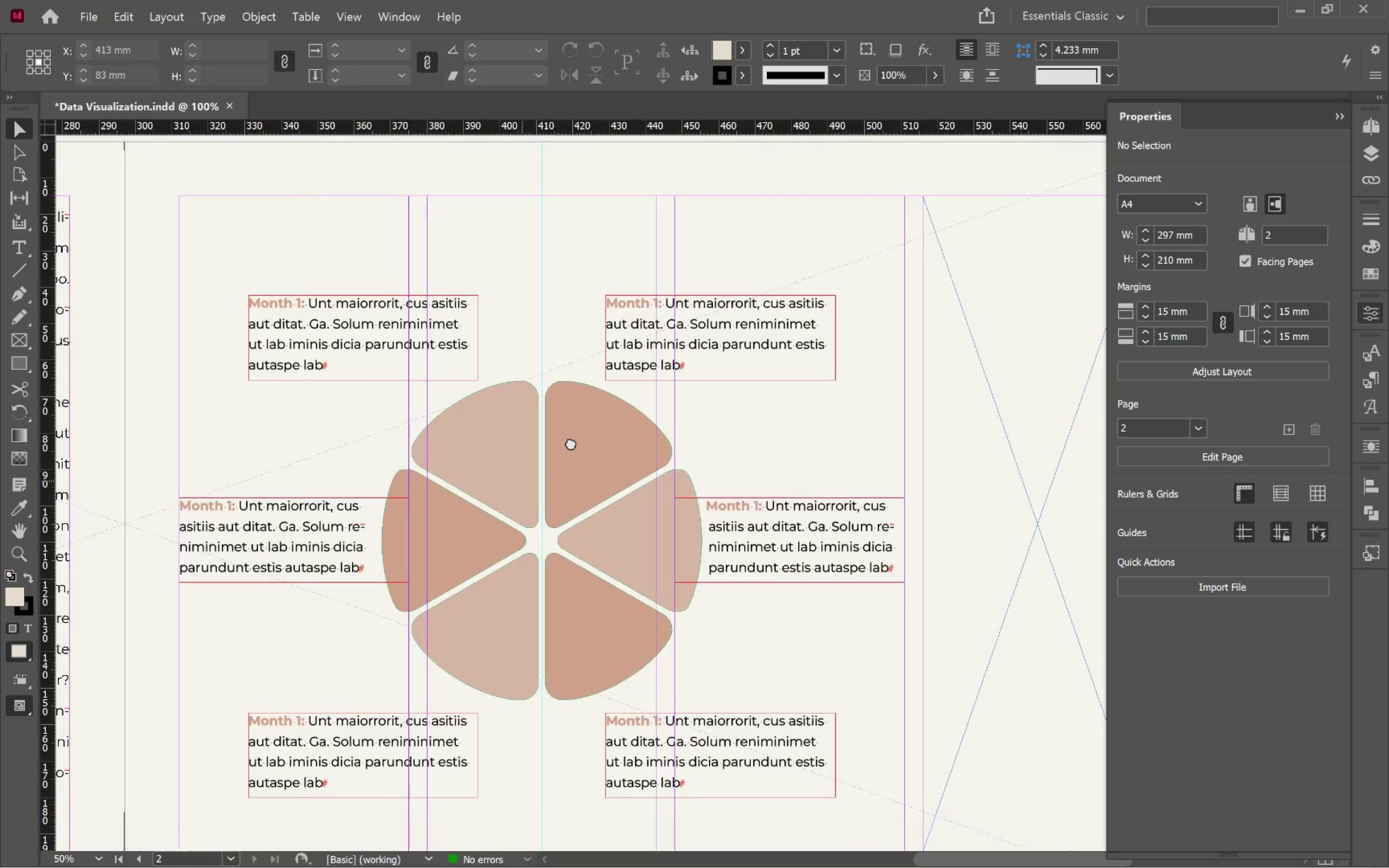 
left_click_drag(start_coordinate=[528, 481], to_coordinate=[571, 442])
 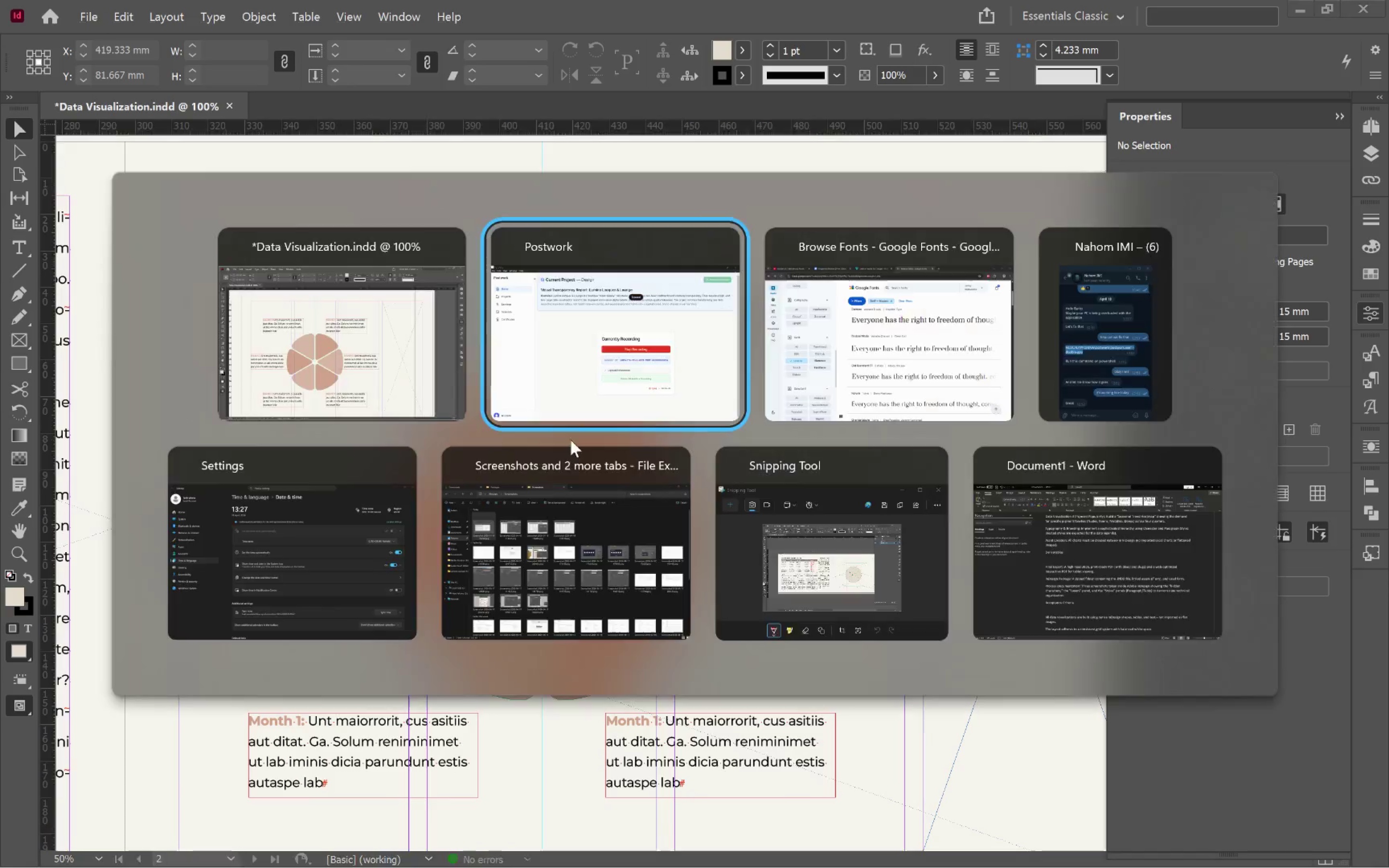 
hold_key(key=Space, duration=1.52)
 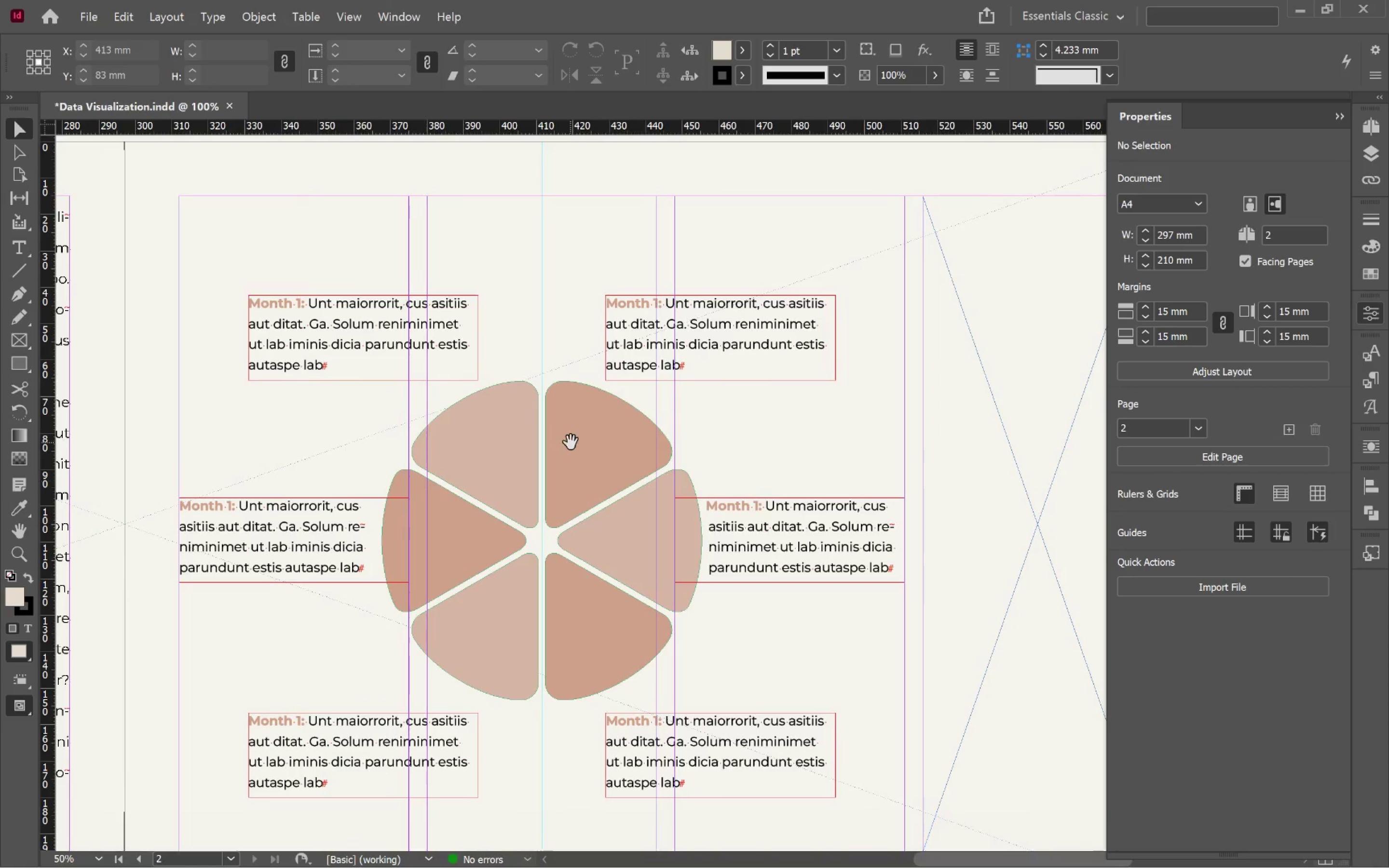 
key(Space)
 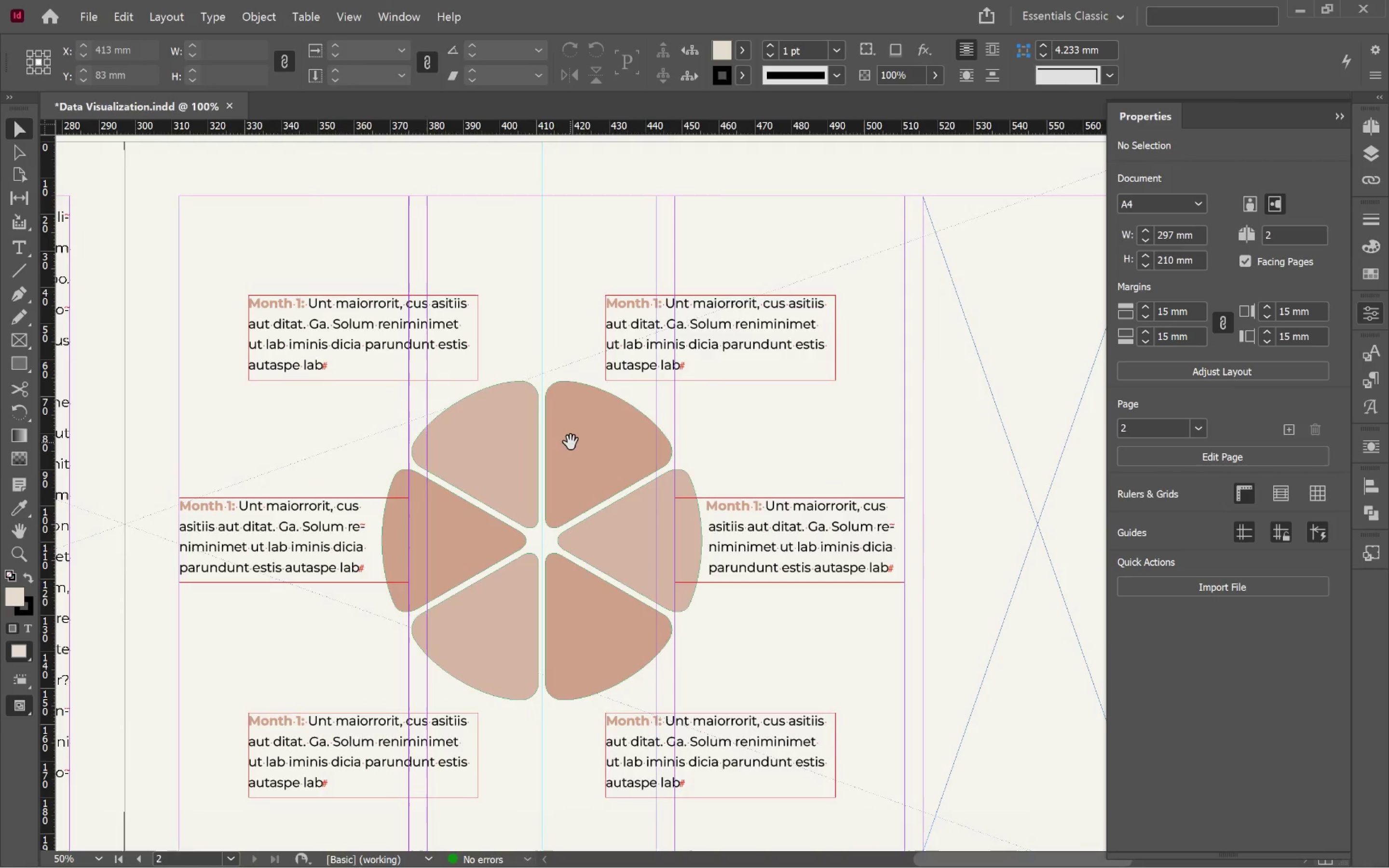 
key(Space)
 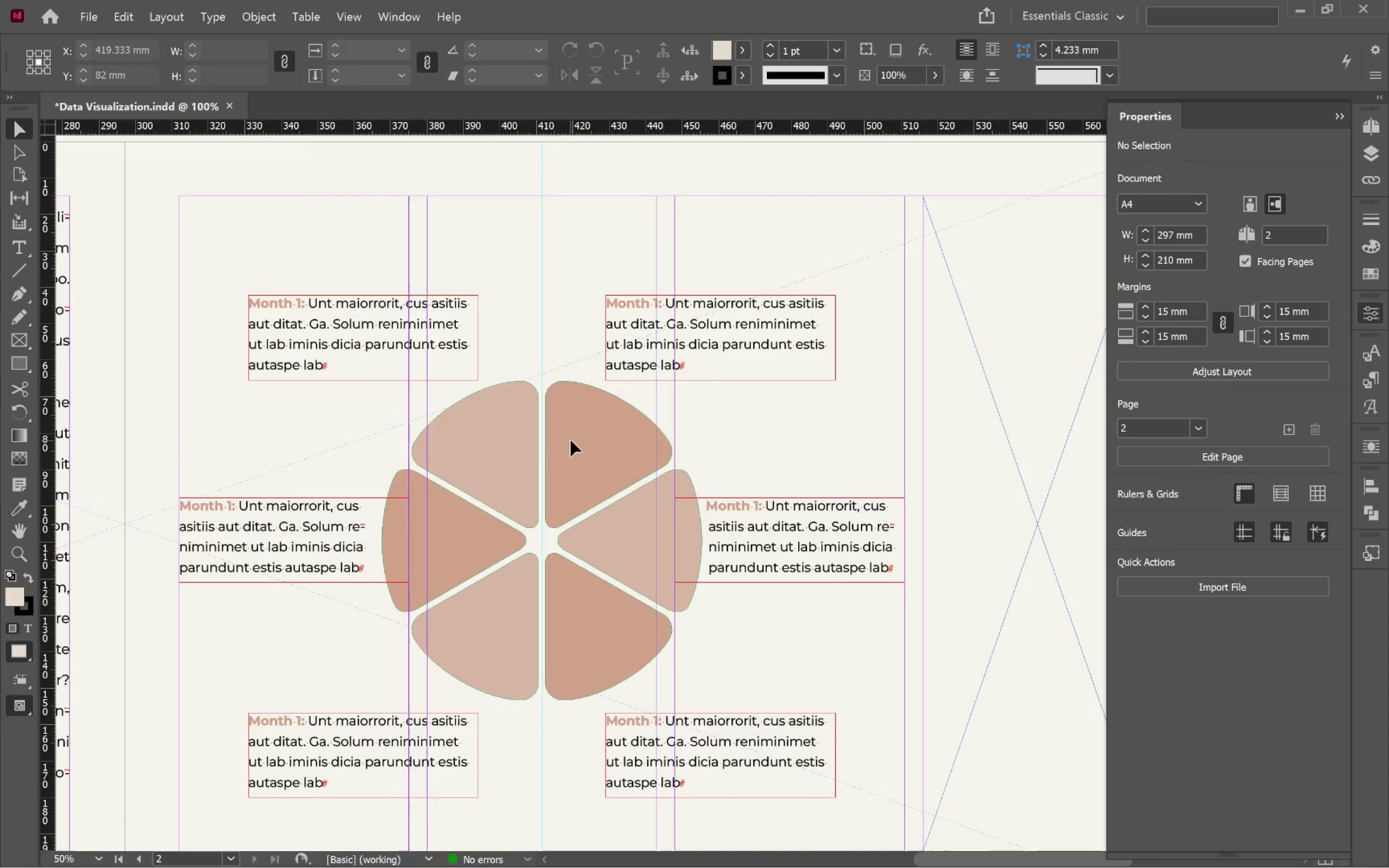 
key(Alt+Tab)
 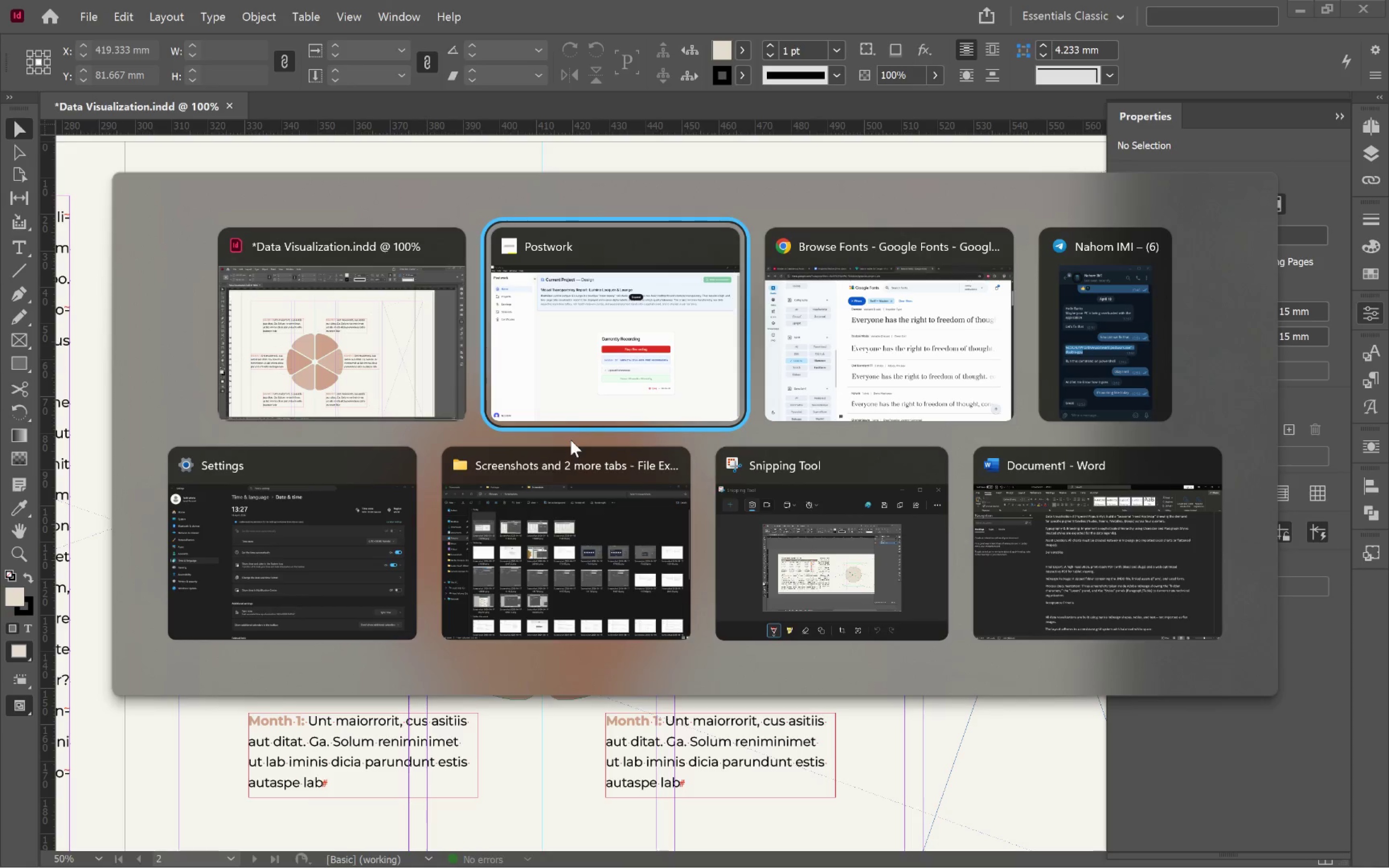 
key(Alt+Tab)
 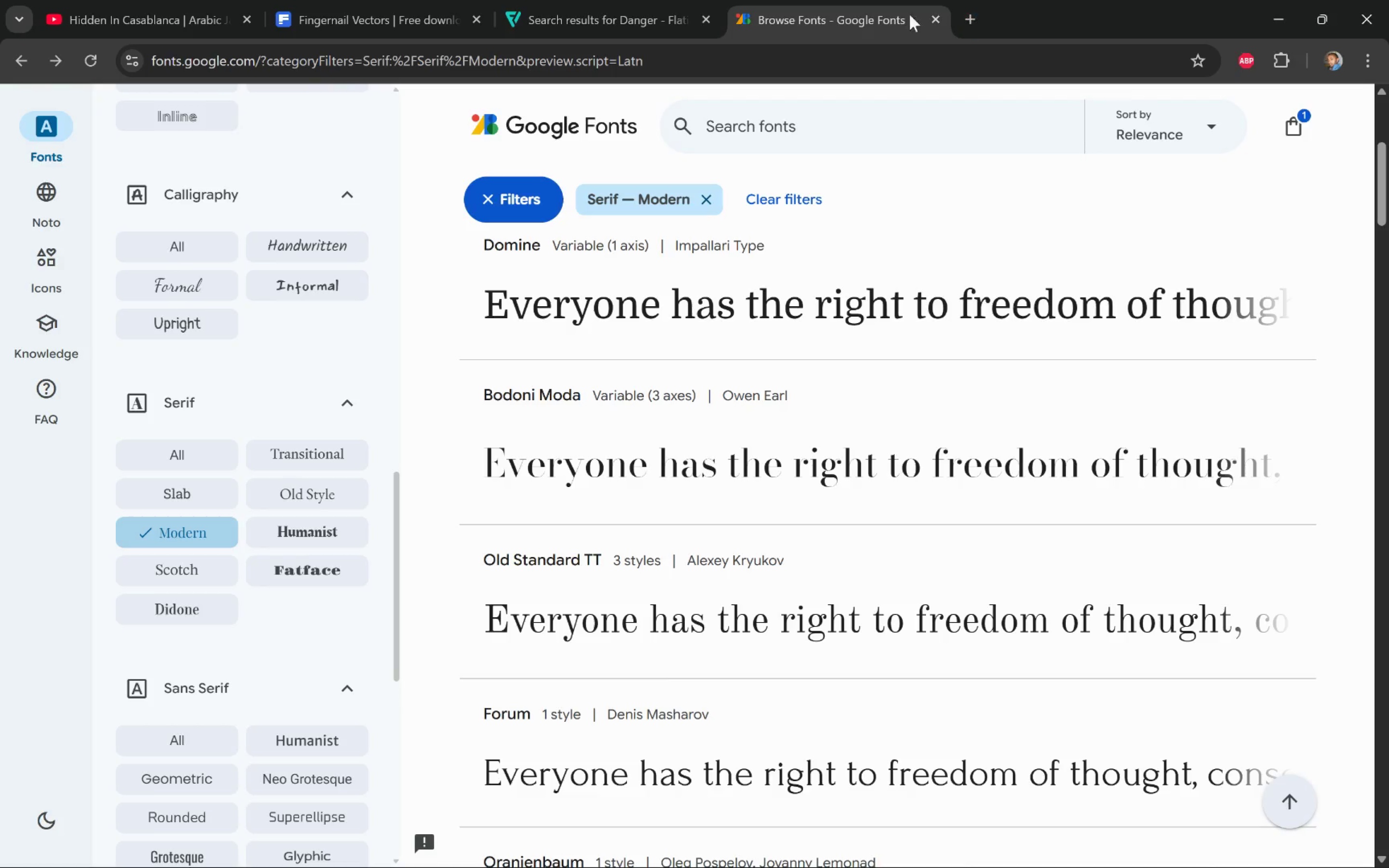 
left_click([349, 29])
 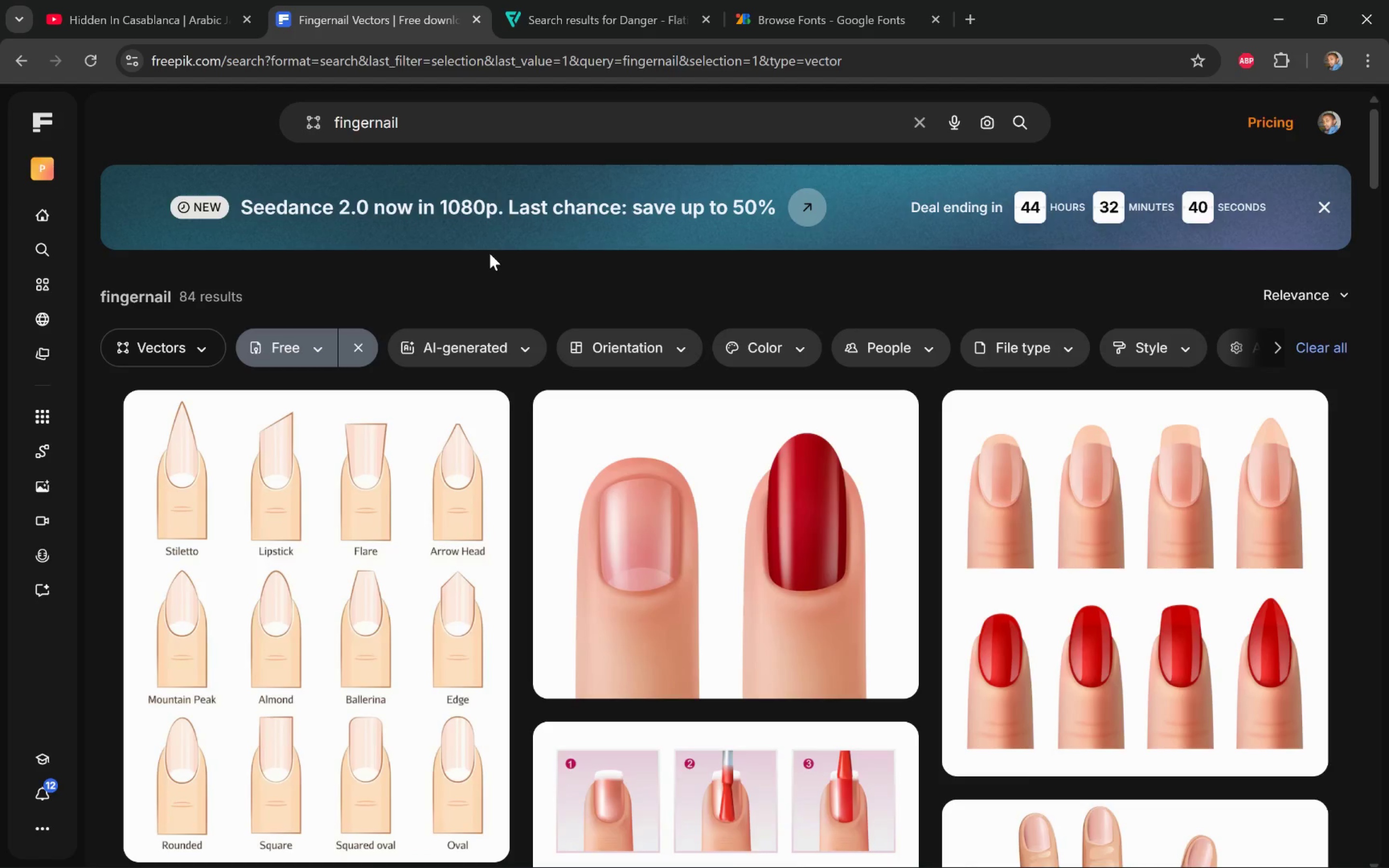 
key(S)
 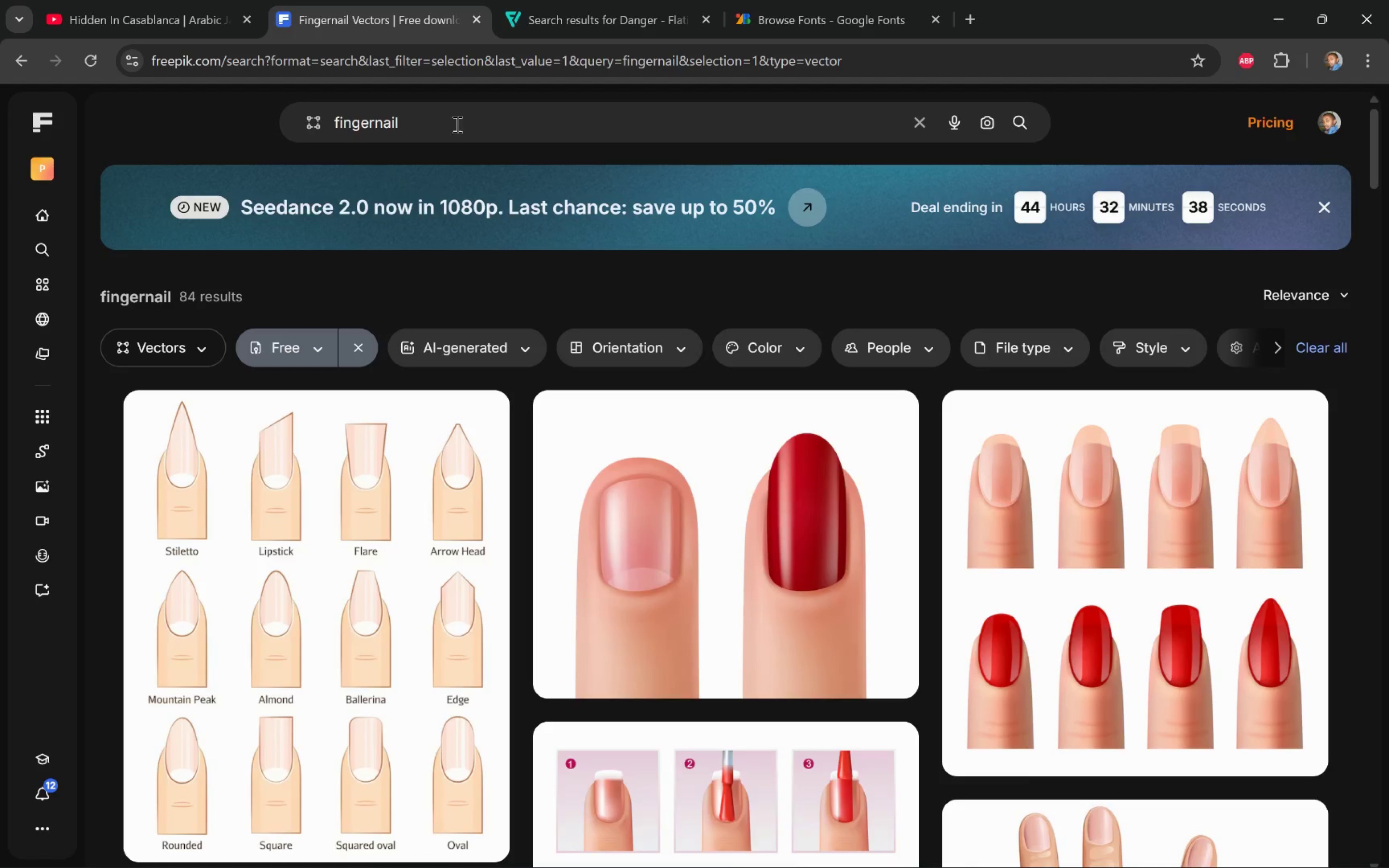 
left_click([463, 124])
 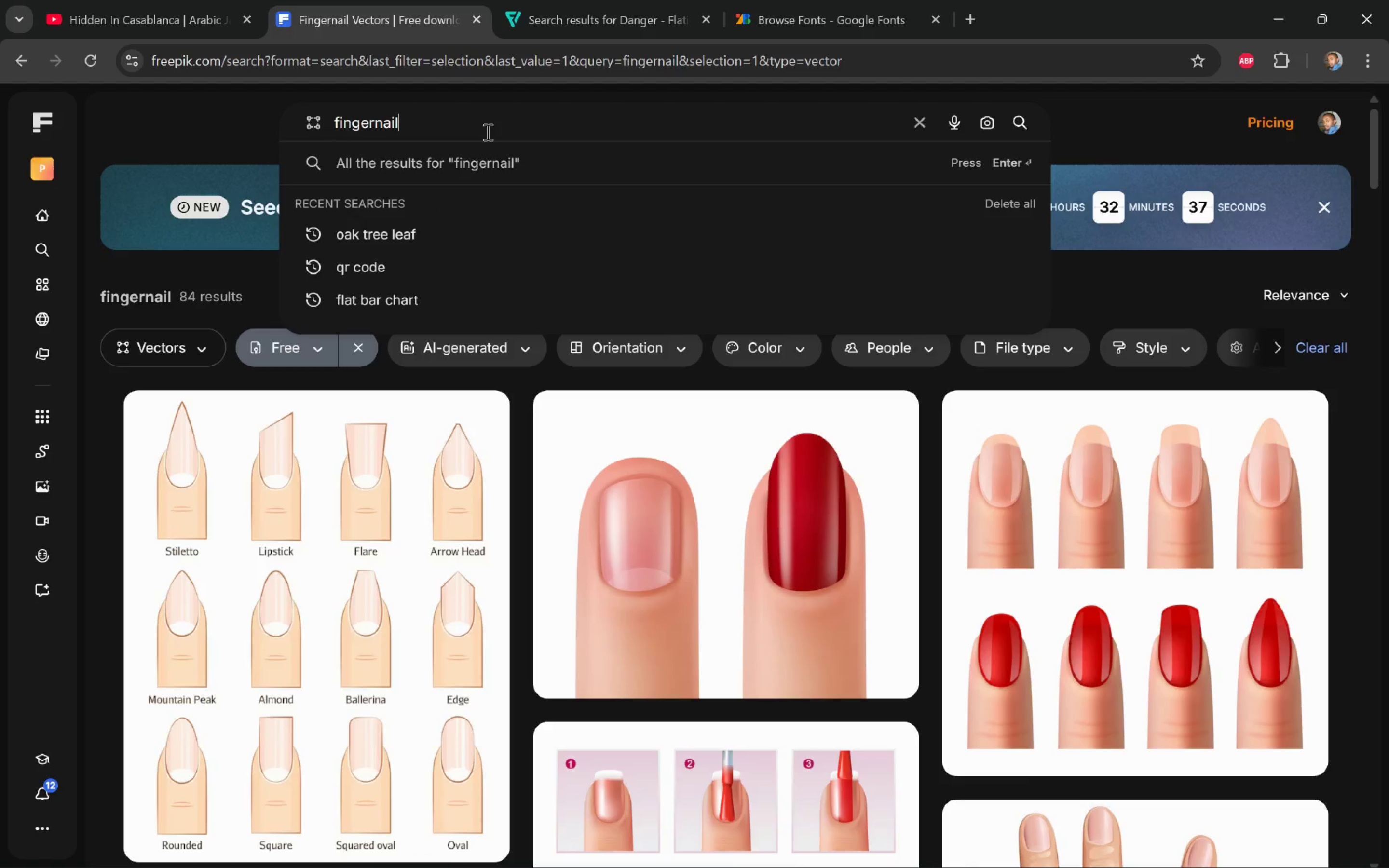 
type( cycle)
 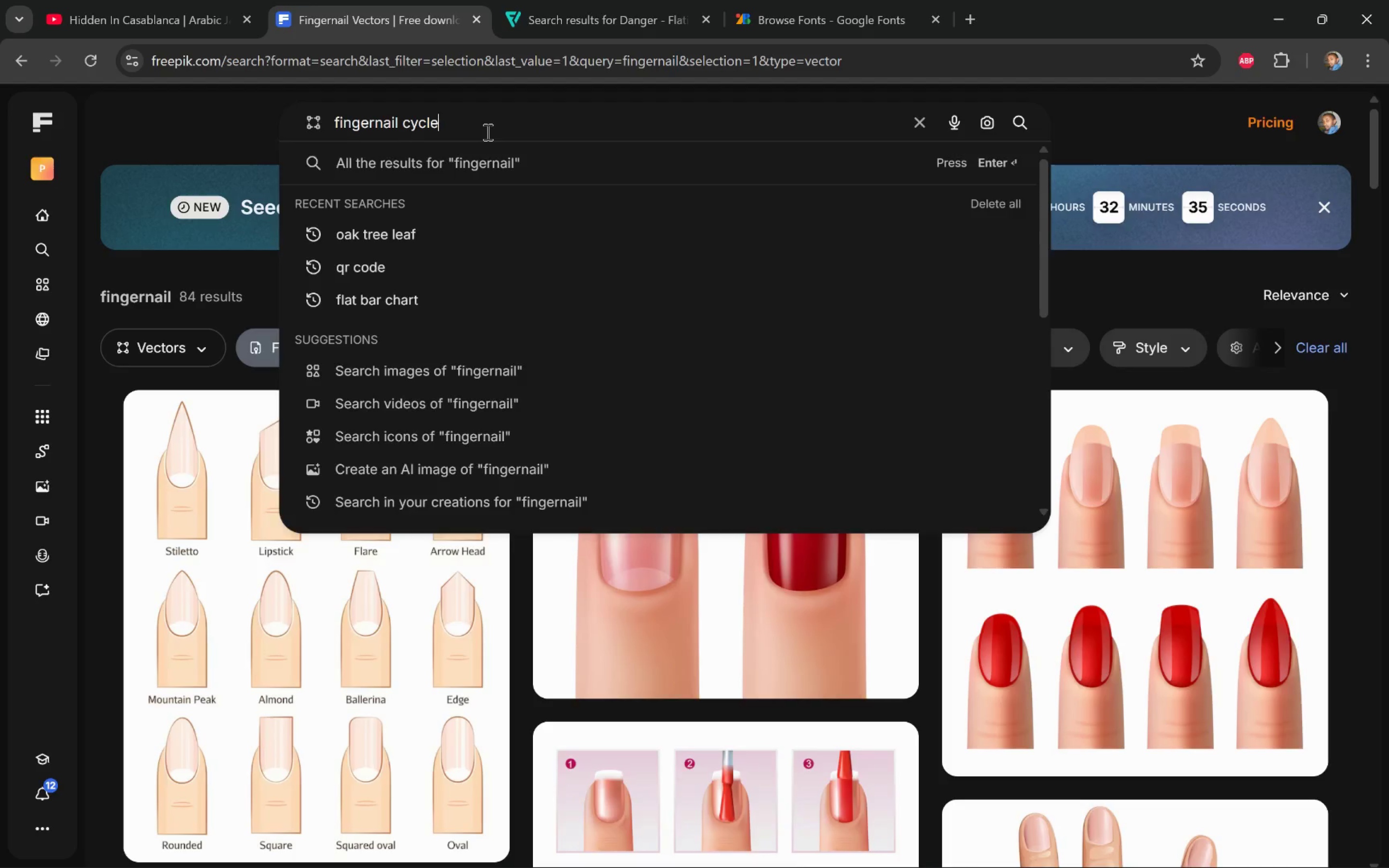 
key(Enter)
 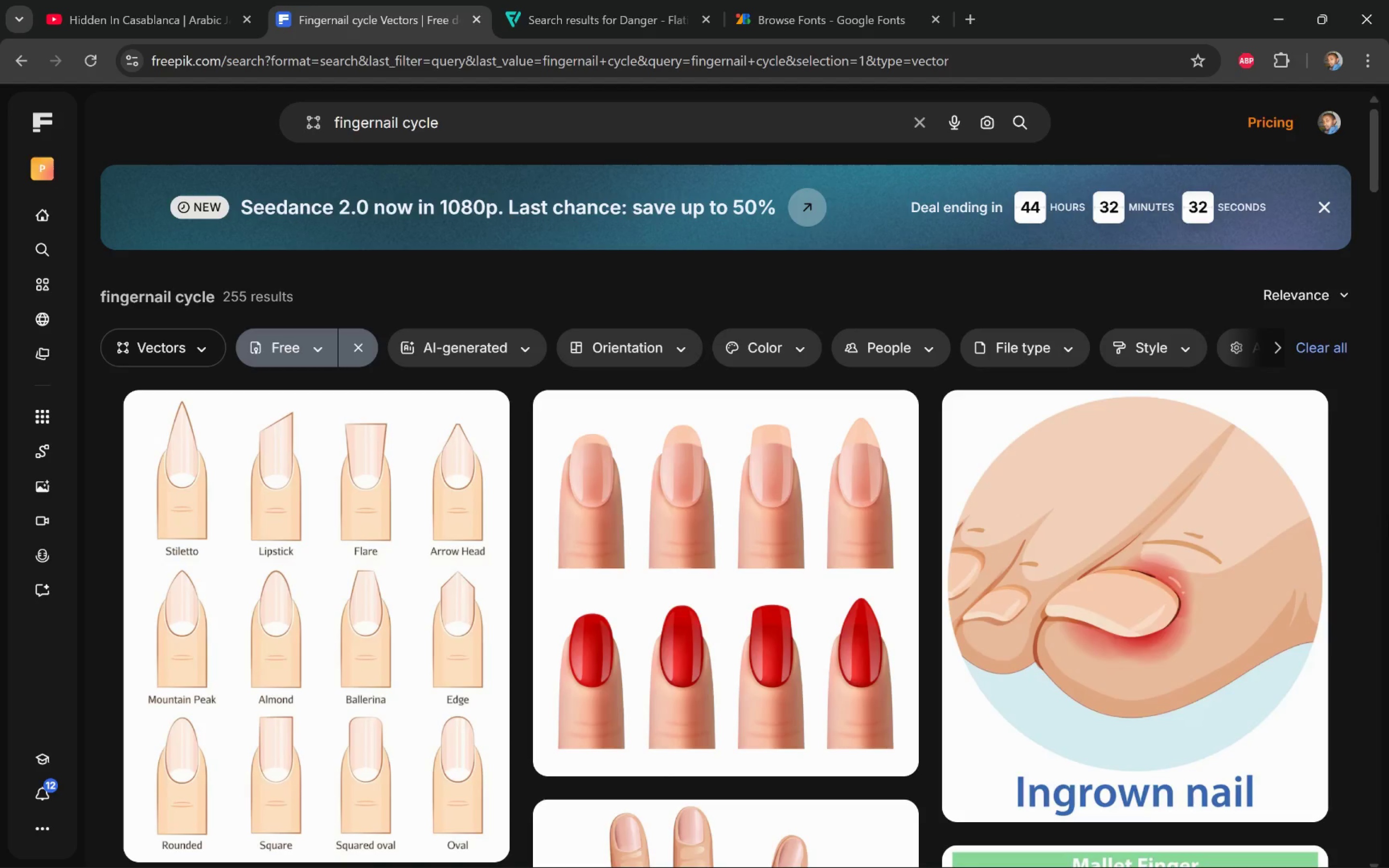 
scroll: coordinate [1345, 510], scroll_direction: down, amount: 22.0
 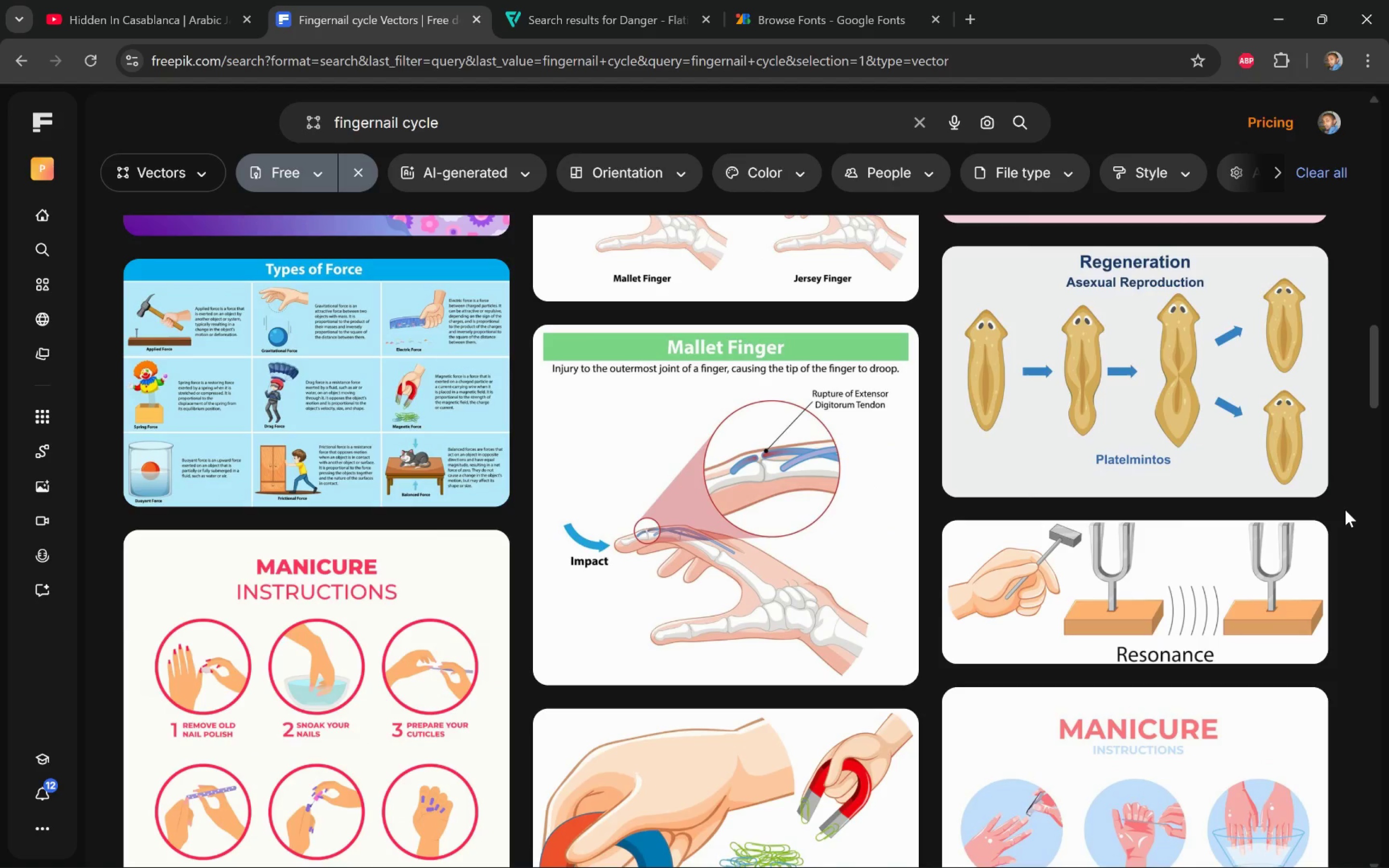 
scroll: coordinate [1345, 510], scroll_direction: down, amount: 3.0
 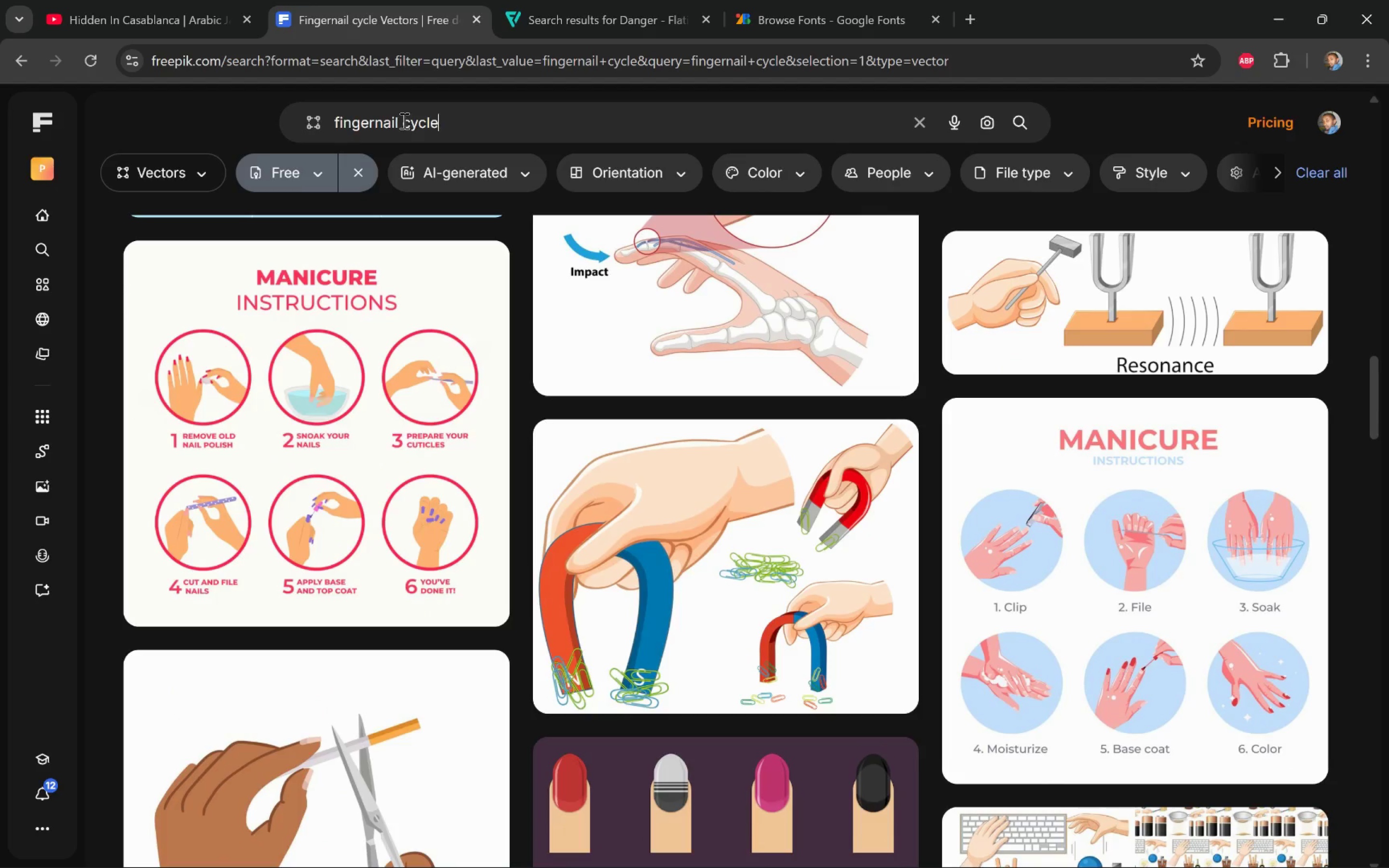 
left_click([403, 121])
 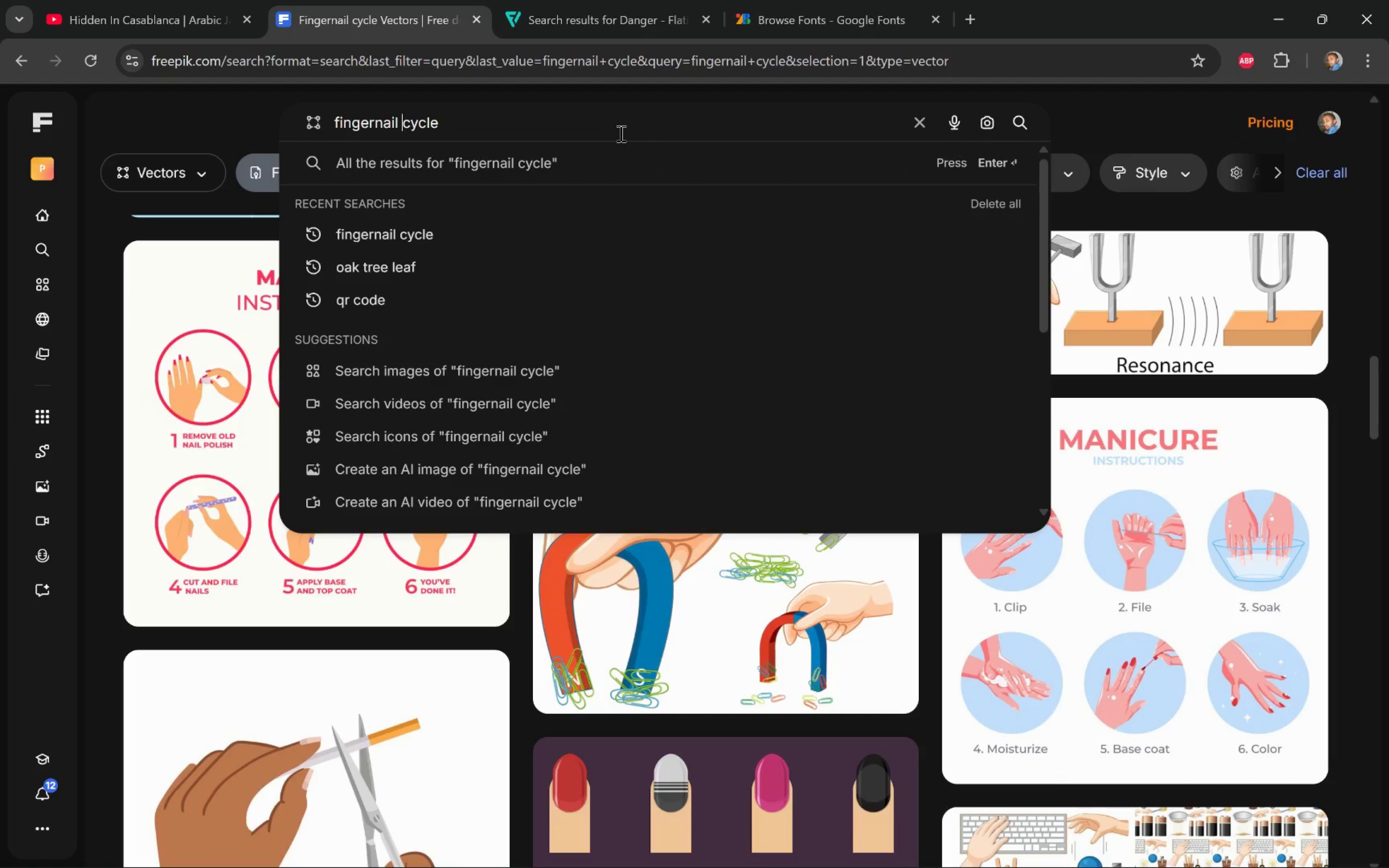 
type(growth )
 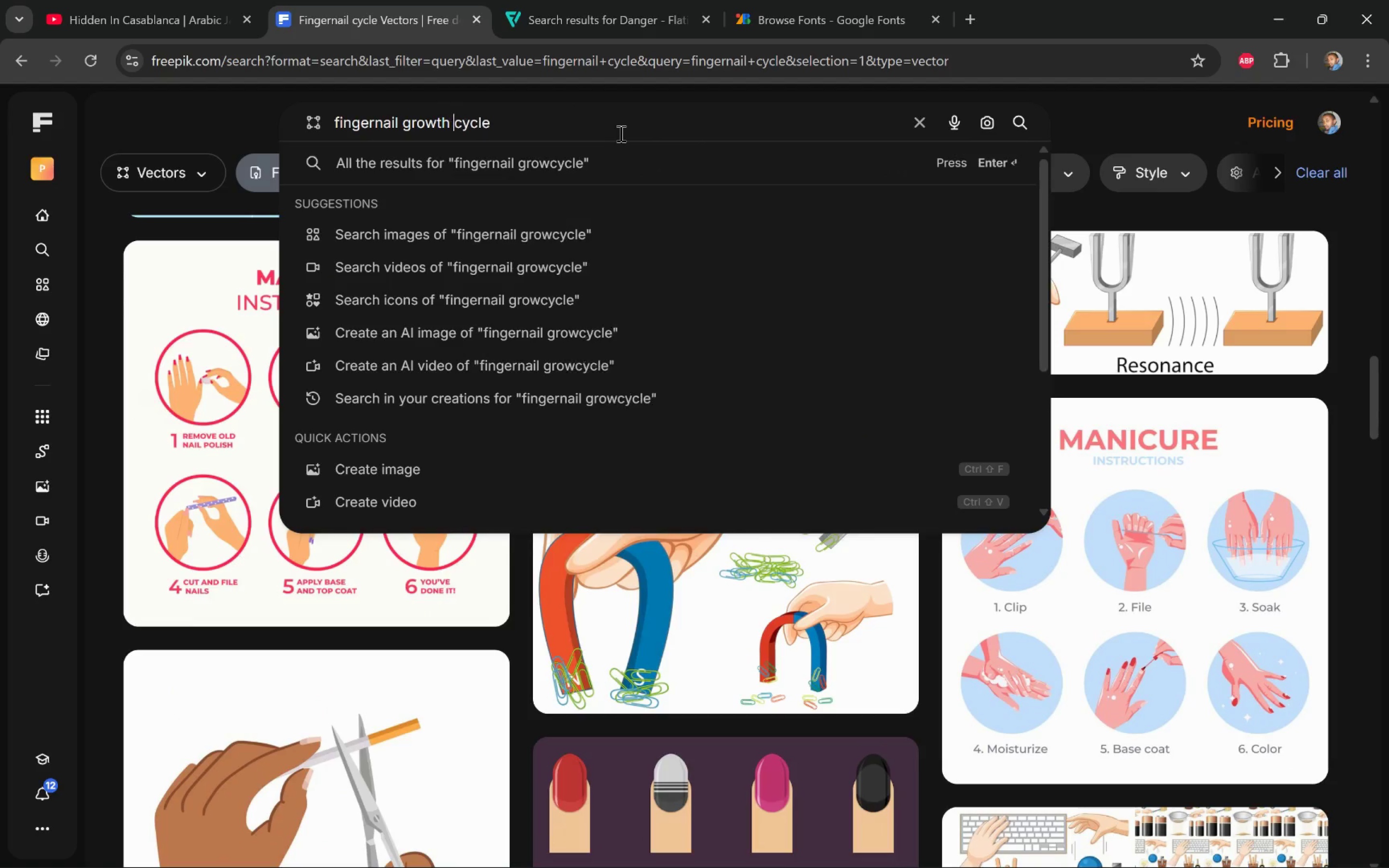 
key(Enter)
 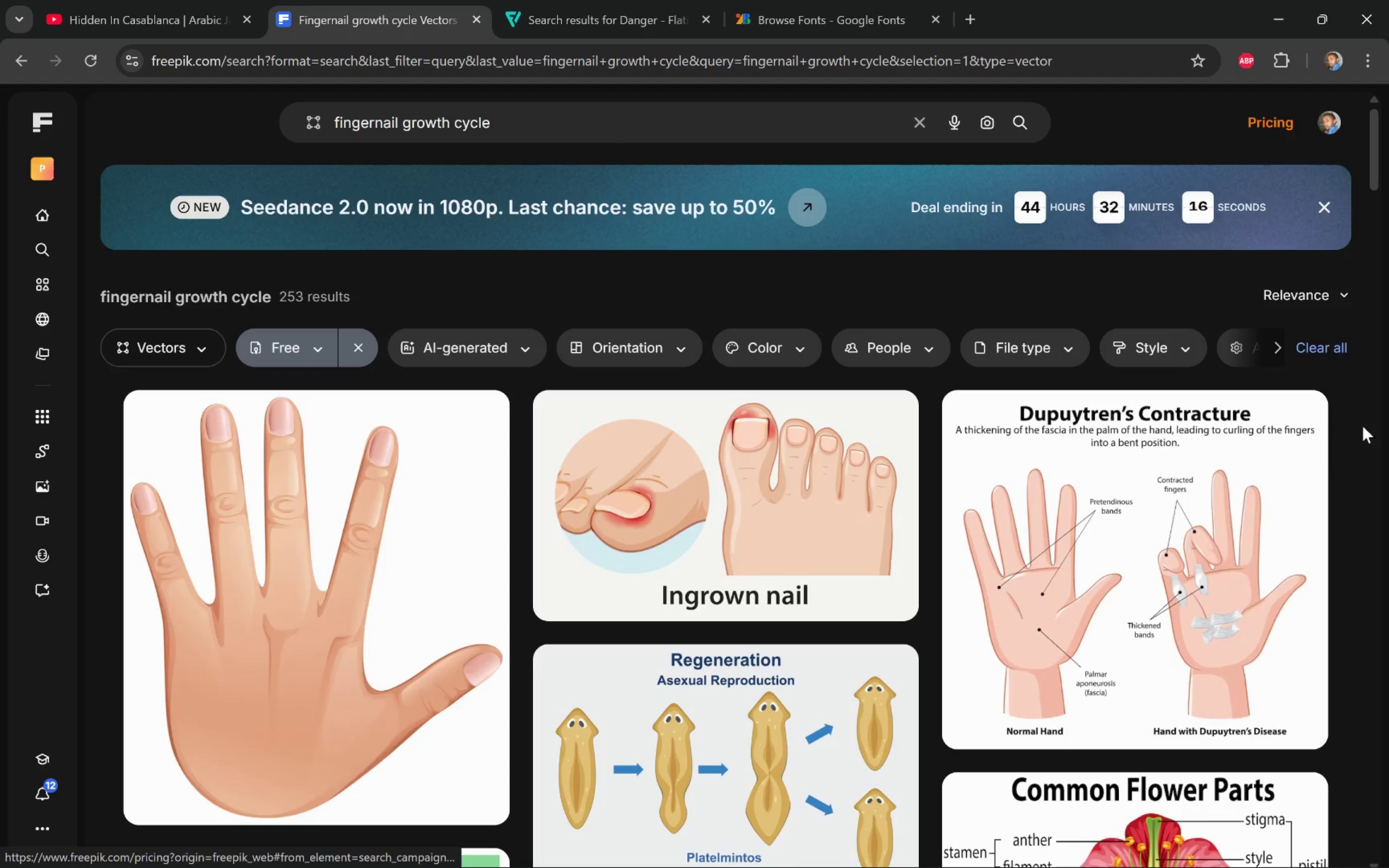 
scroll: coordinate [1341, 440], scroll_direction: down, amount: 7.0
 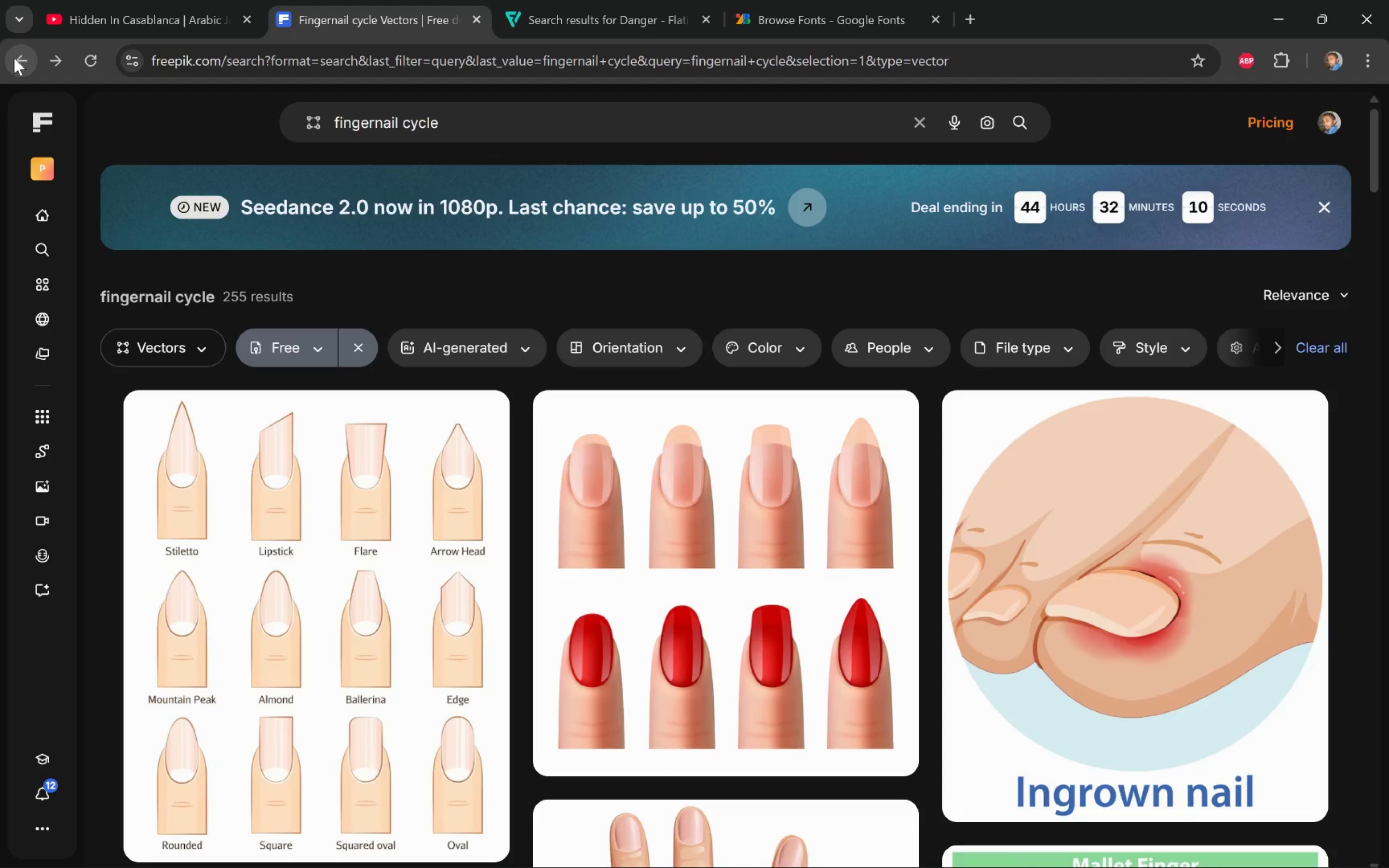 
wait(6.38)
 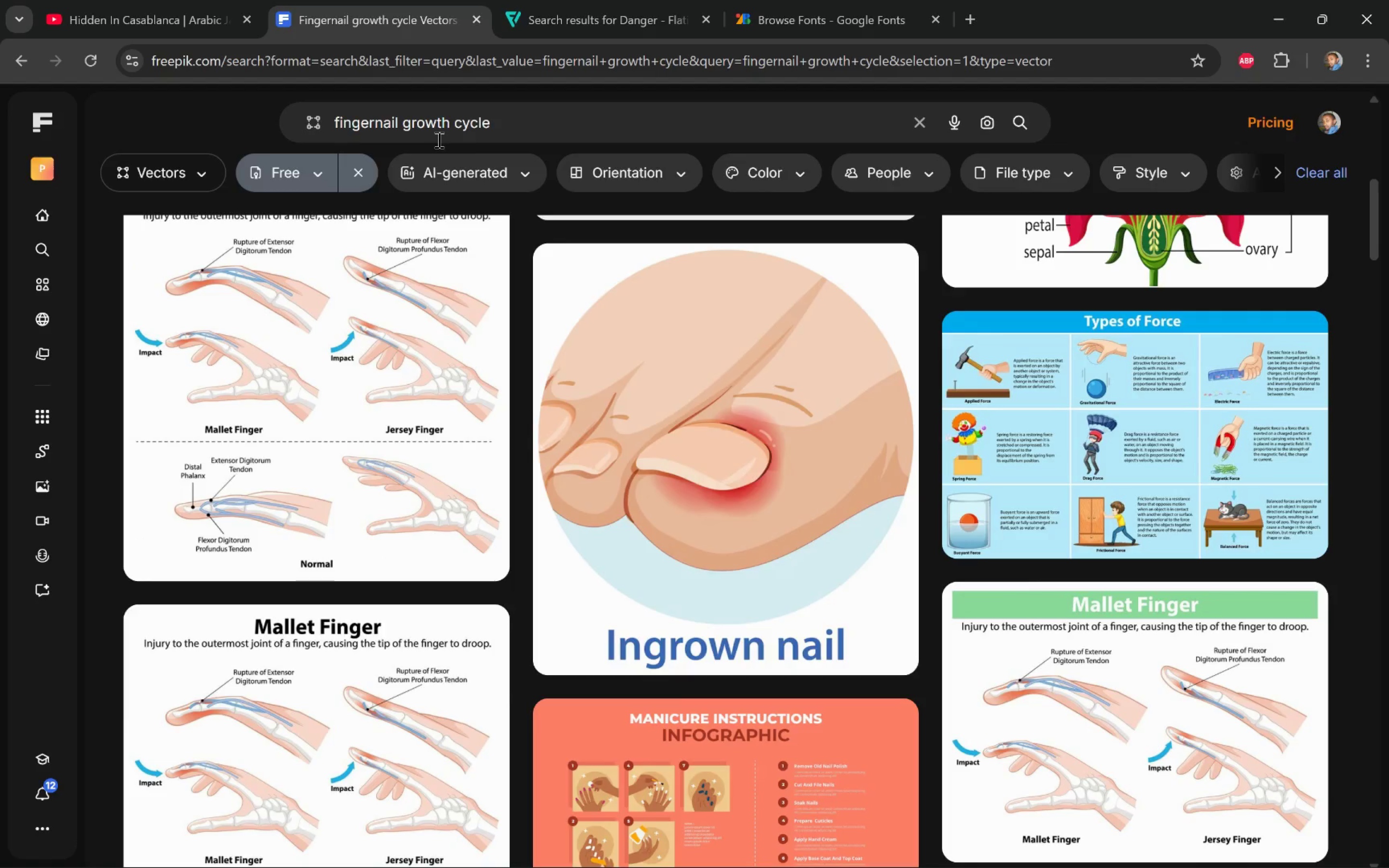 
left_click([490, 421])
 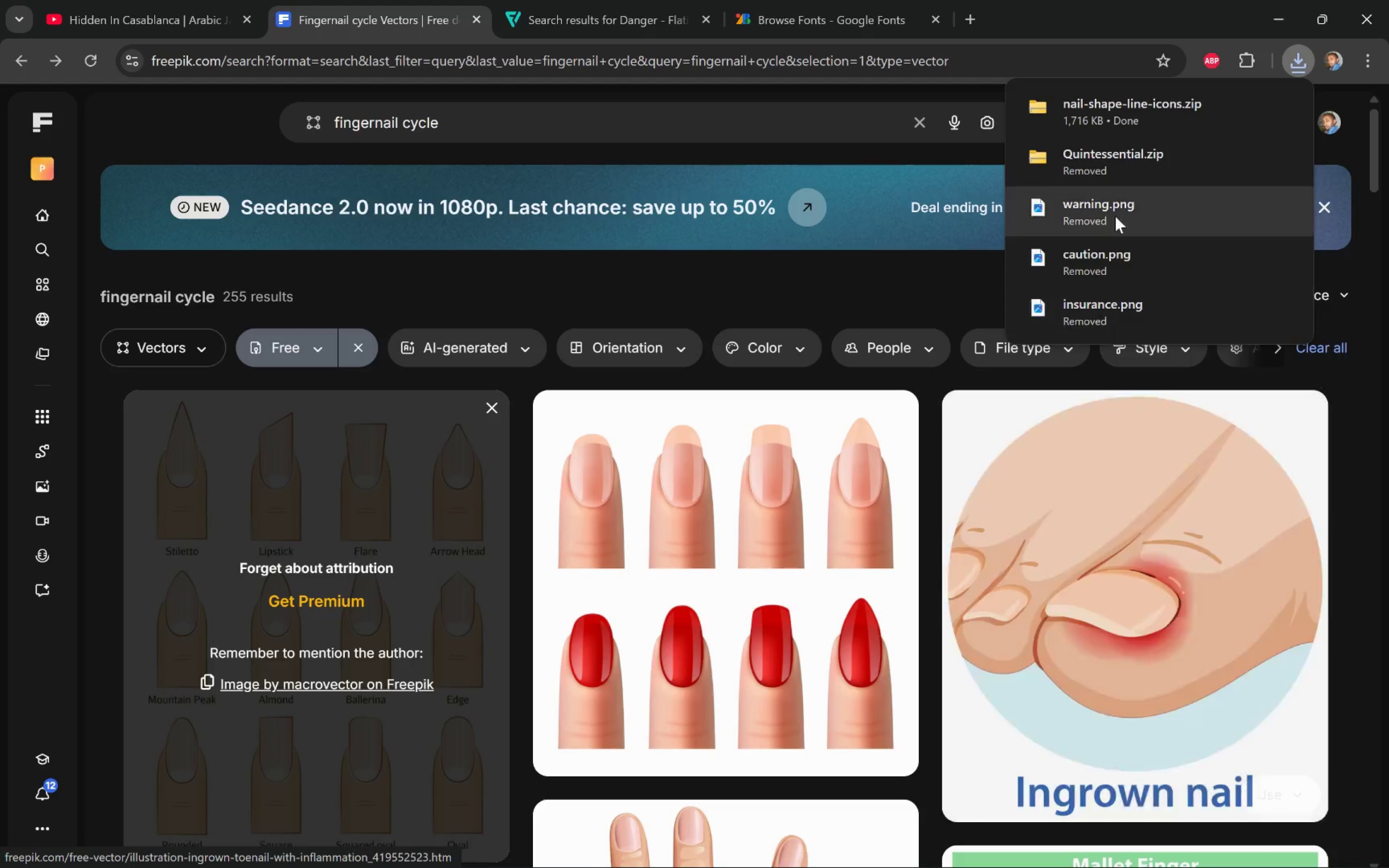 
key(Alt+Tab)
 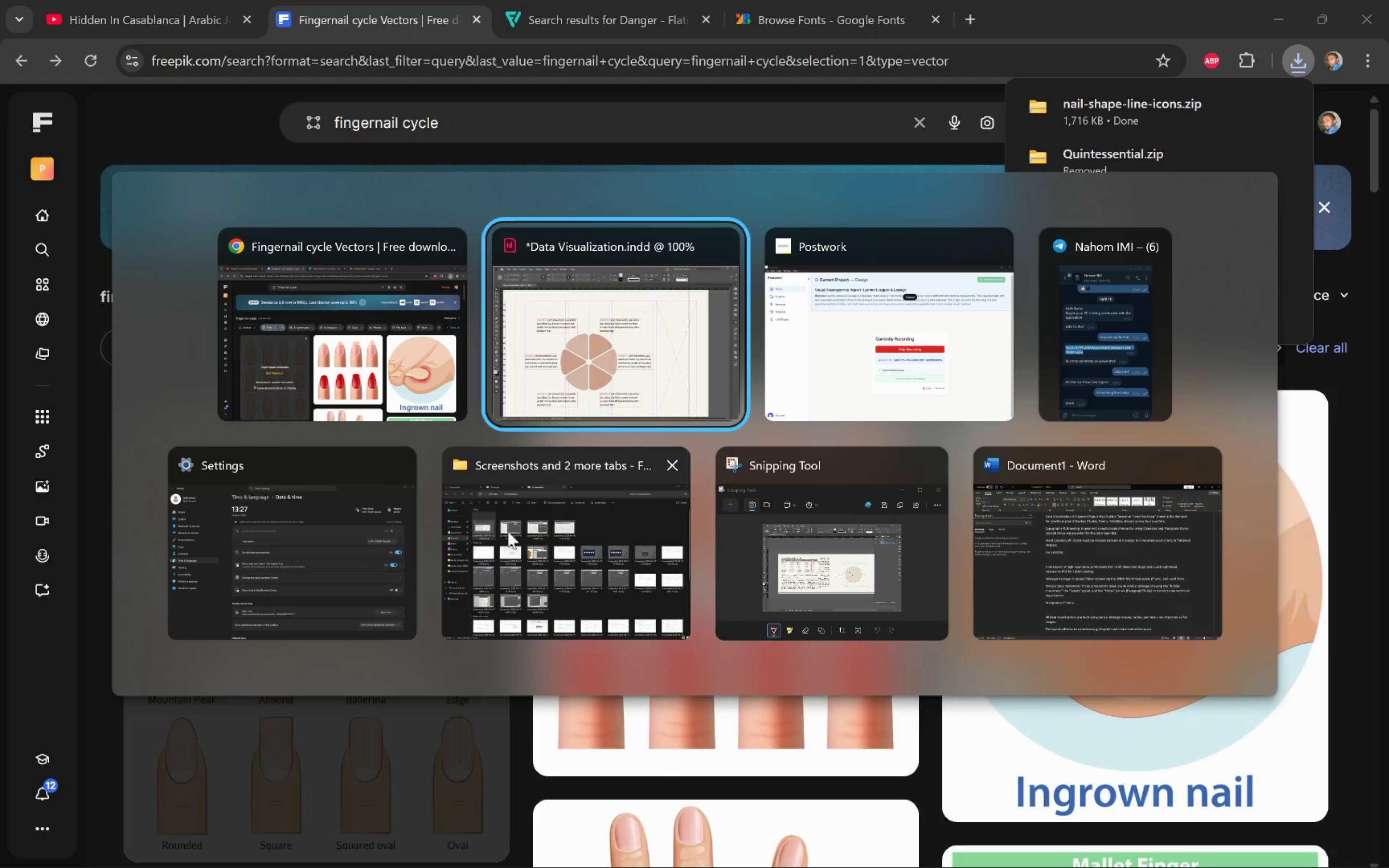 
left_click([565, 538])
 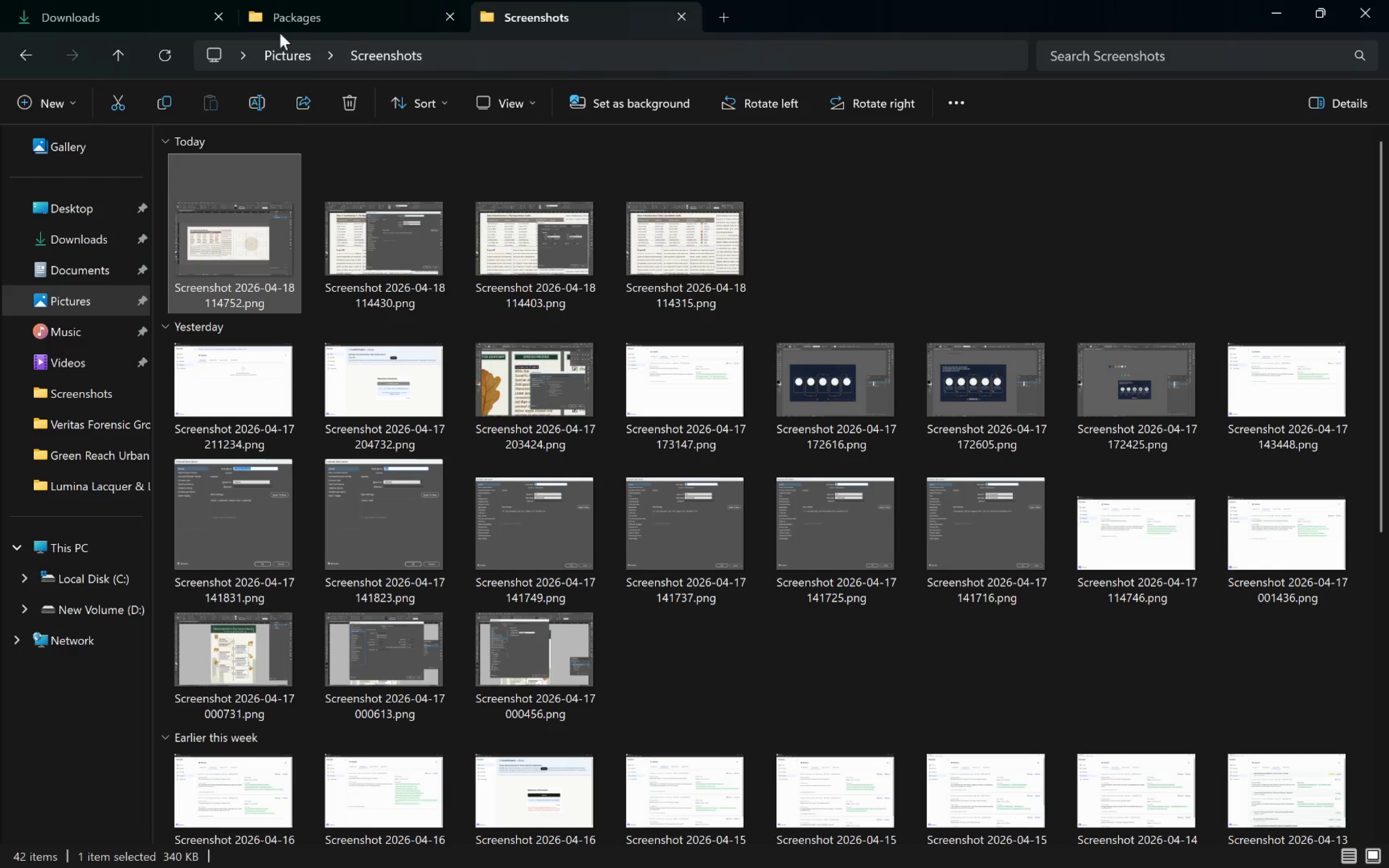 
left_click([102, 12])
 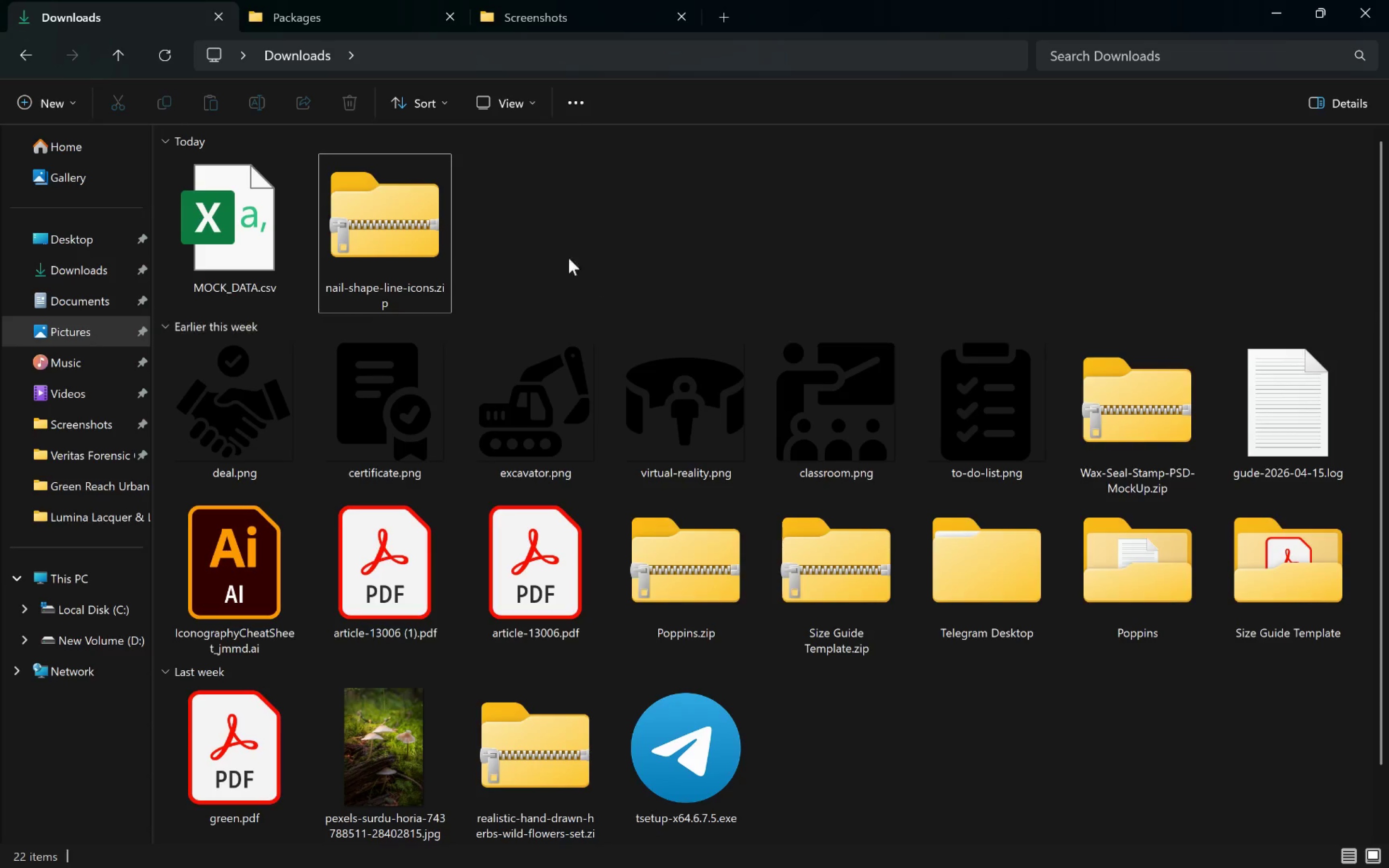 
left_click([558, 244])
 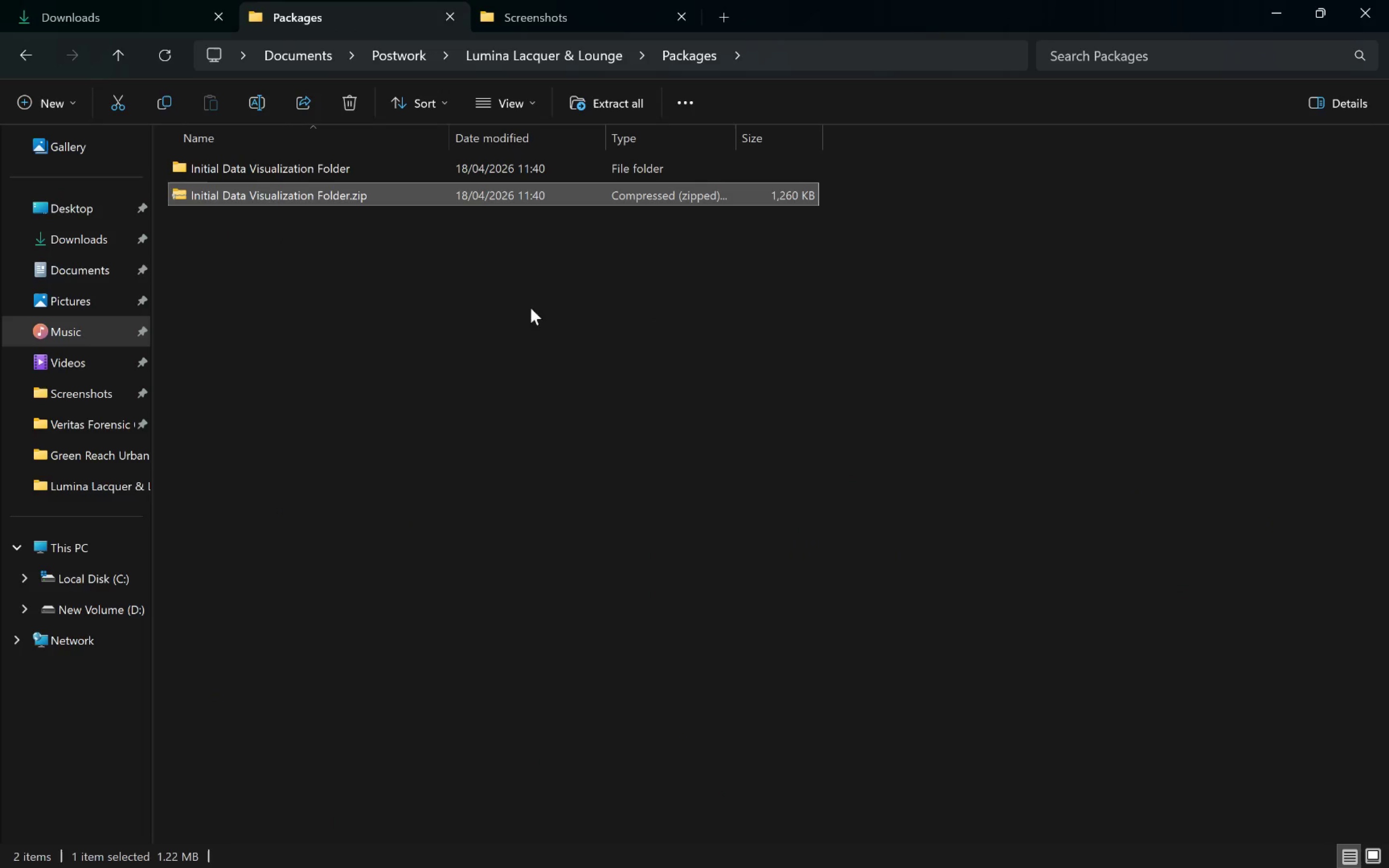 
left_click([108, 54])
 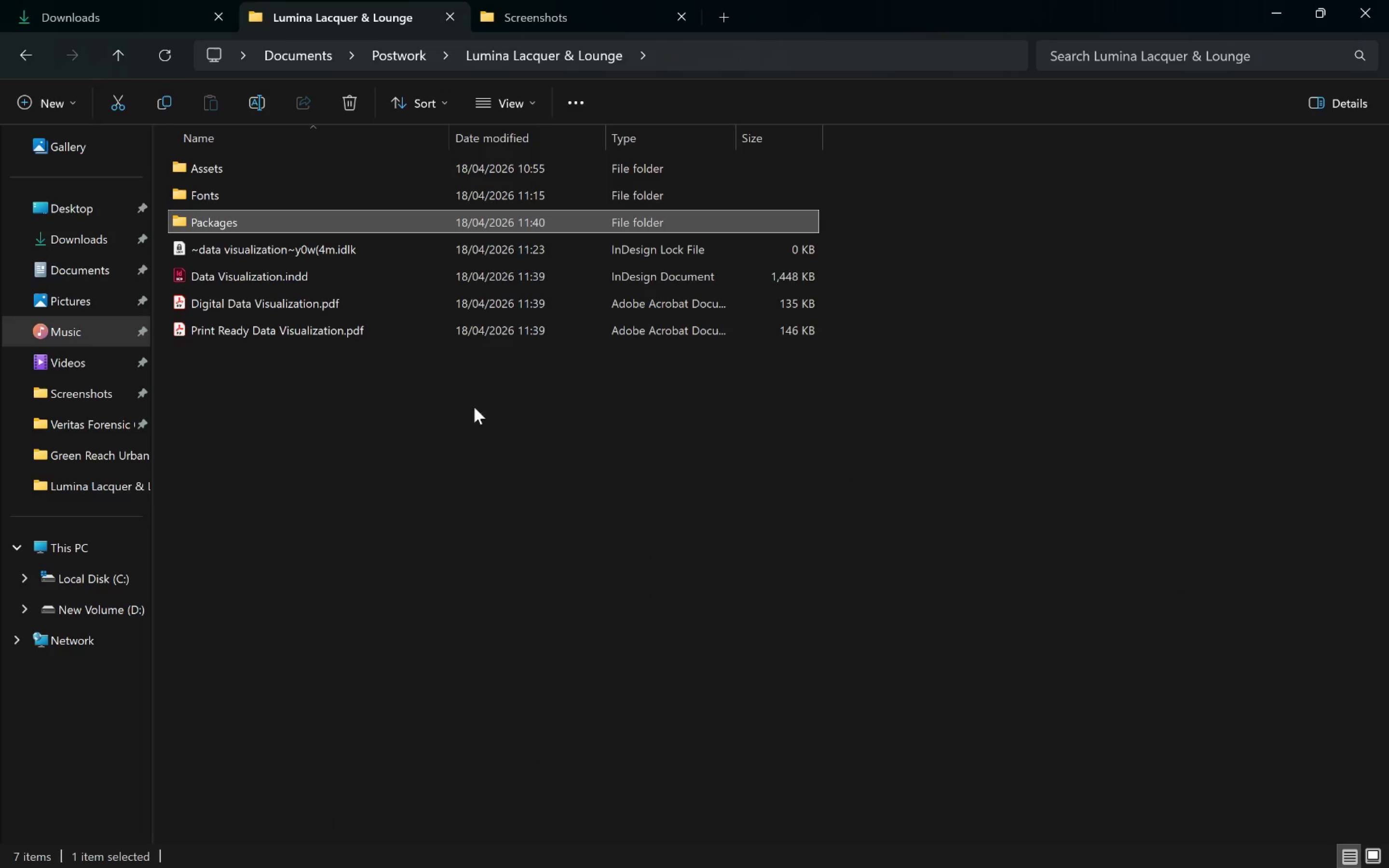 
left_click([499, 415])
 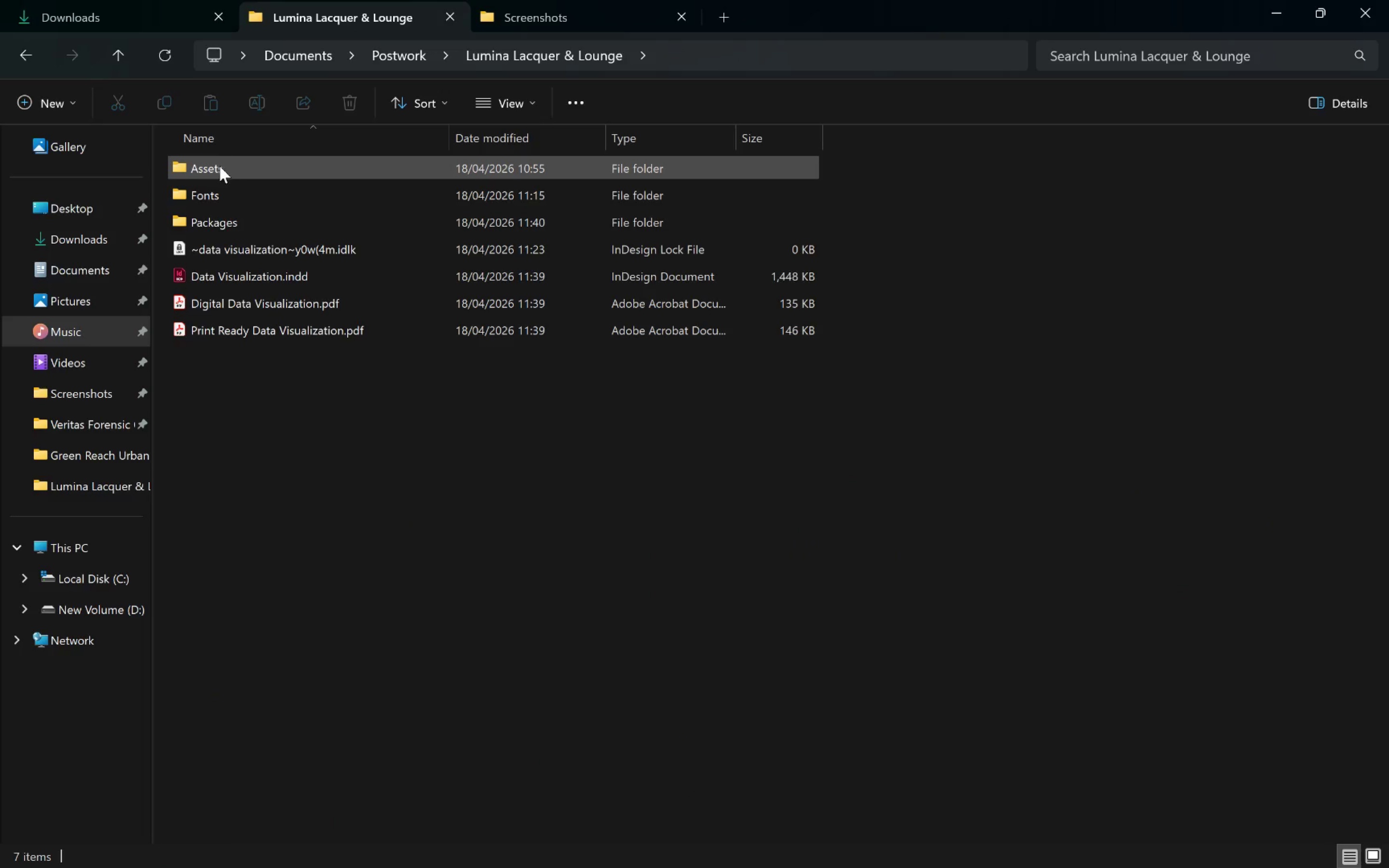 
double_click([219, 166])
 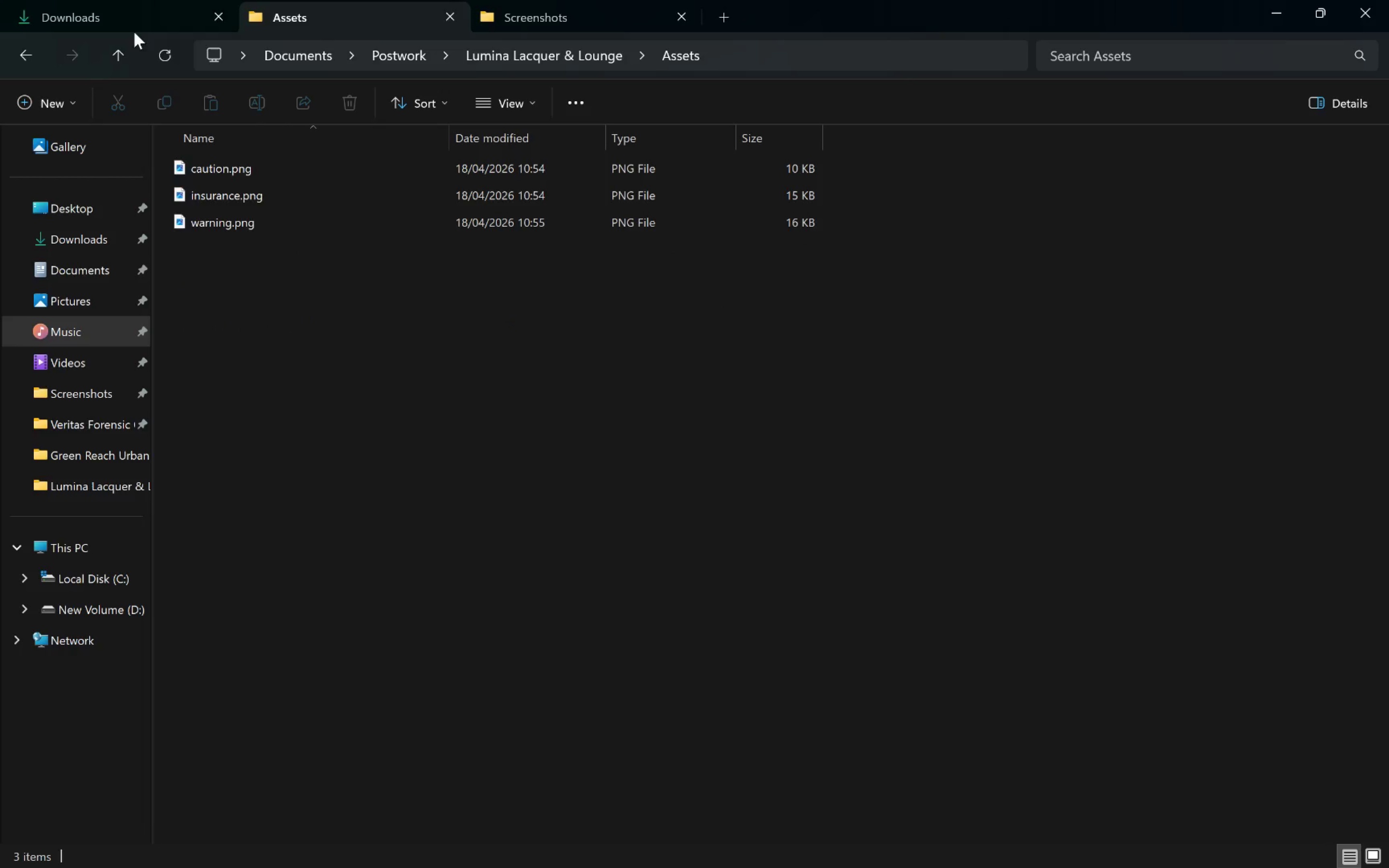 
left_click([130, 23])
 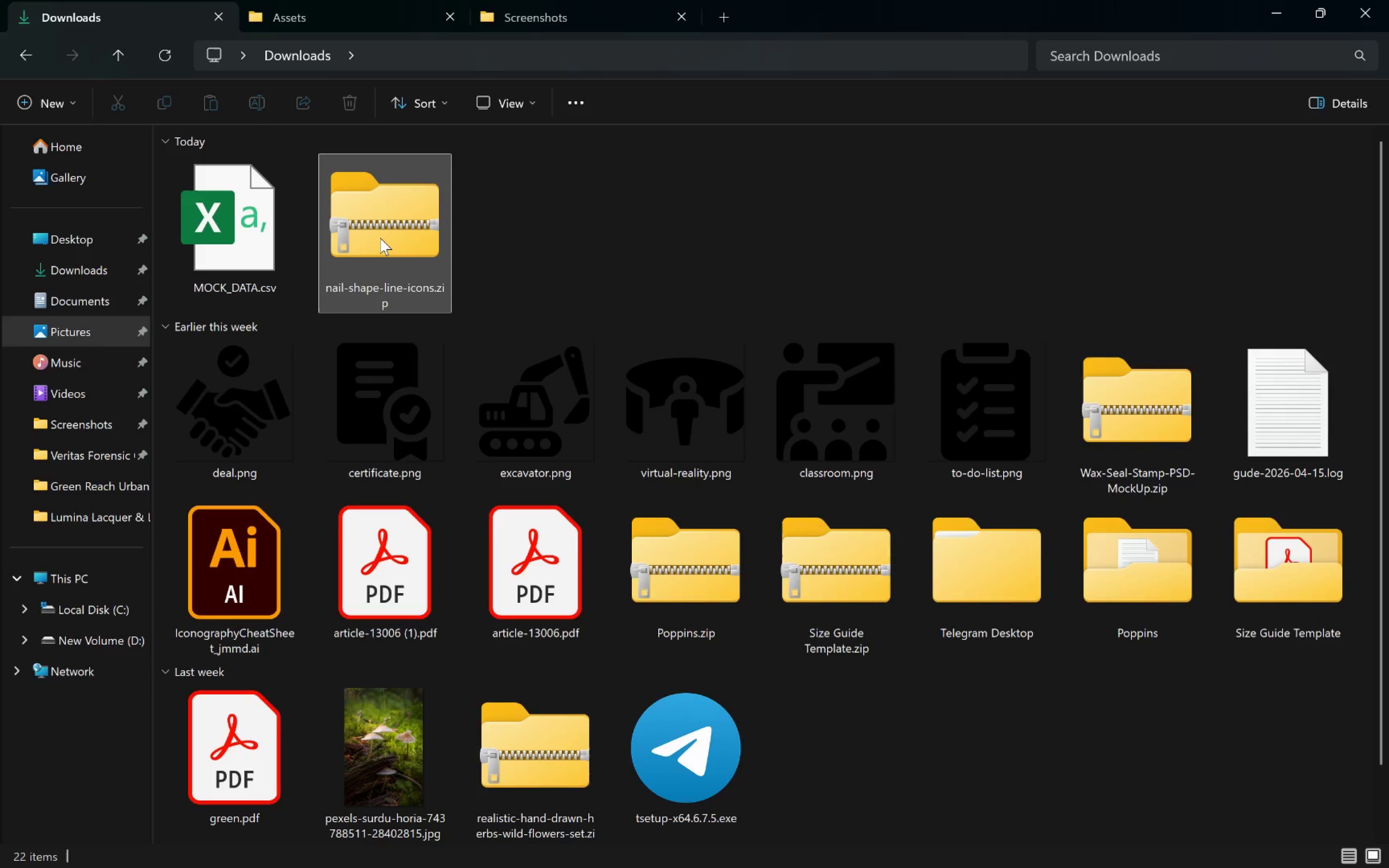 
left_click_drag(start_coordinate=[380, 238], to_coordinate=[392, 389])
 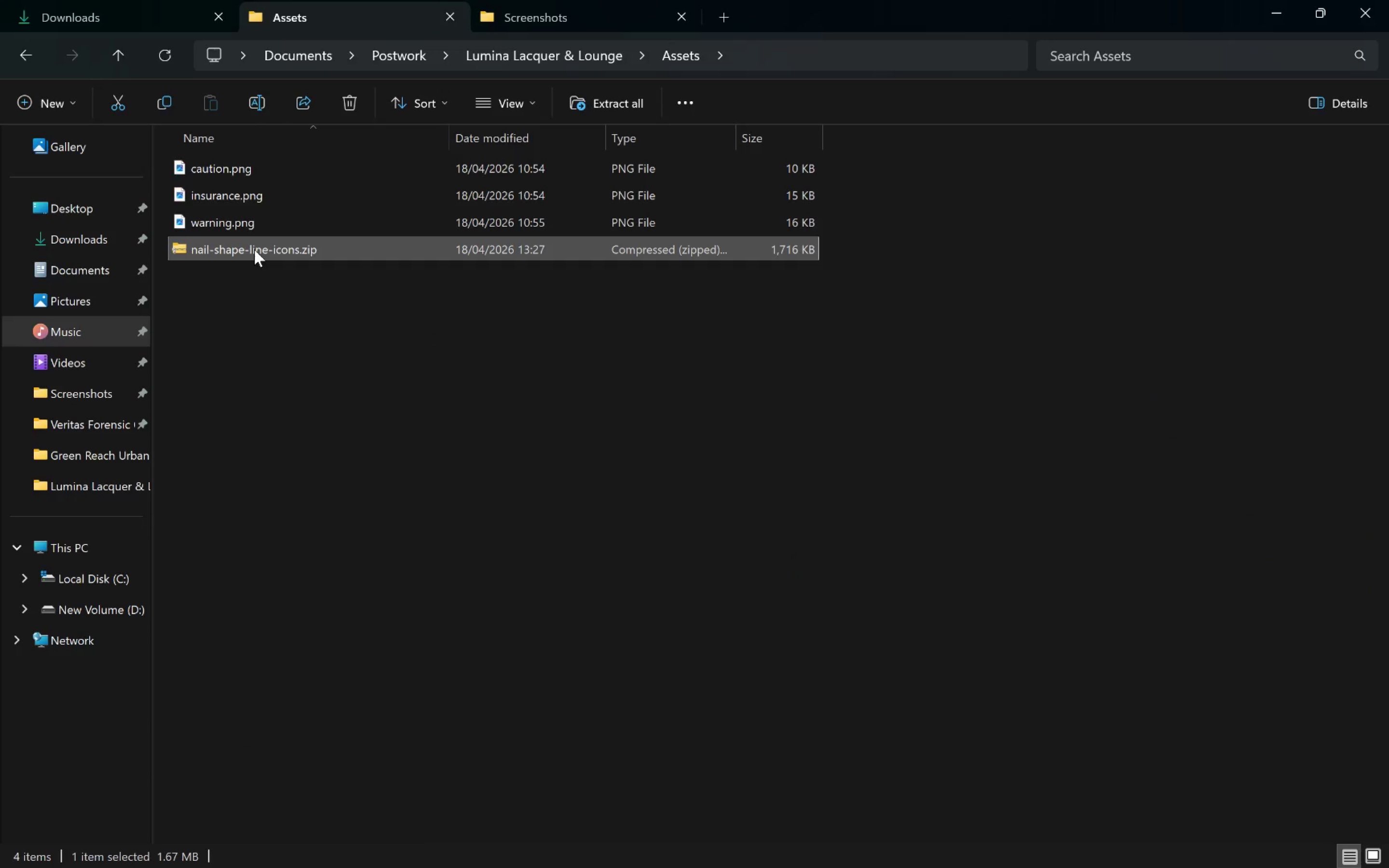 
right_click([254, 249])
 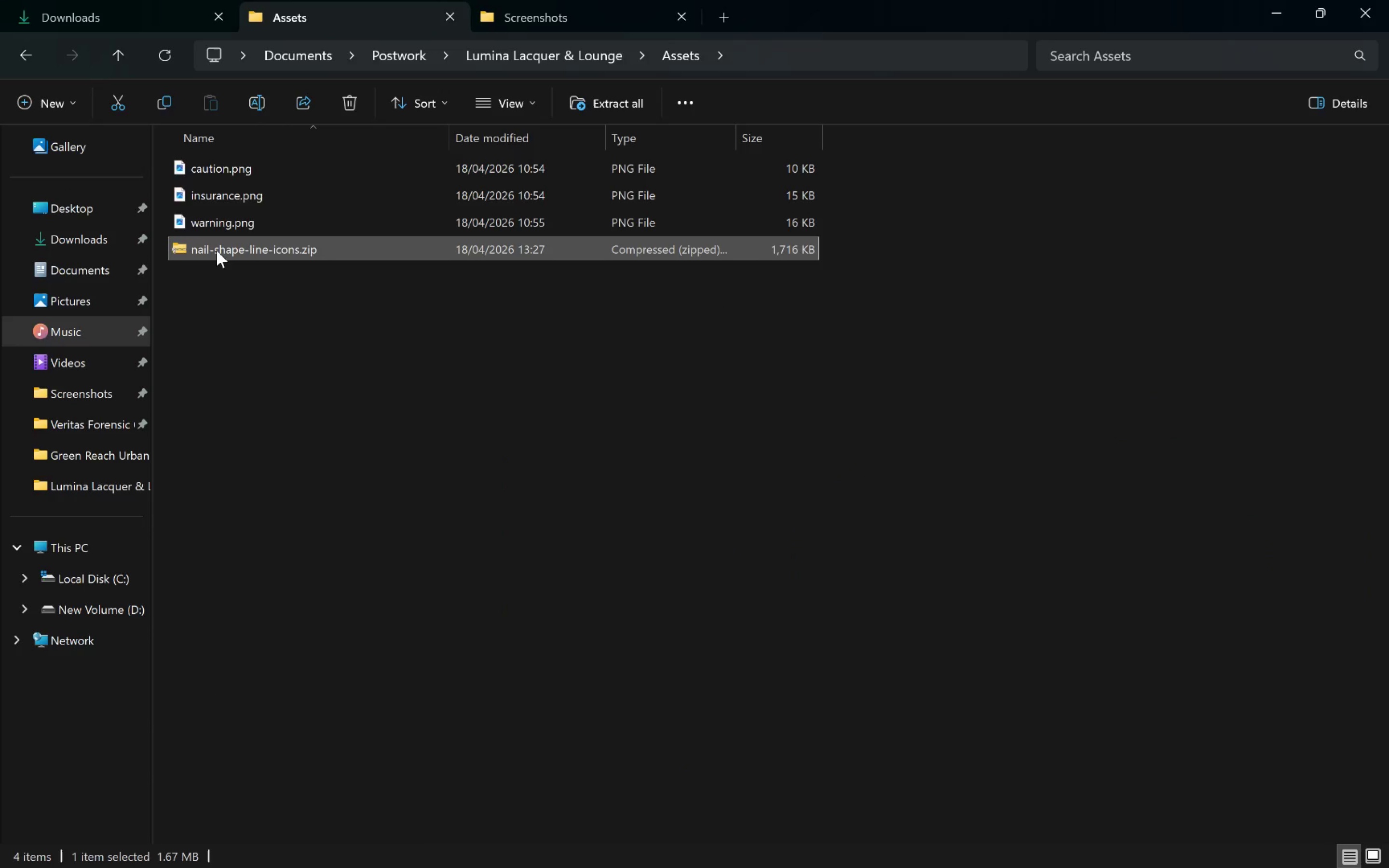 
double_click([217, 250])
 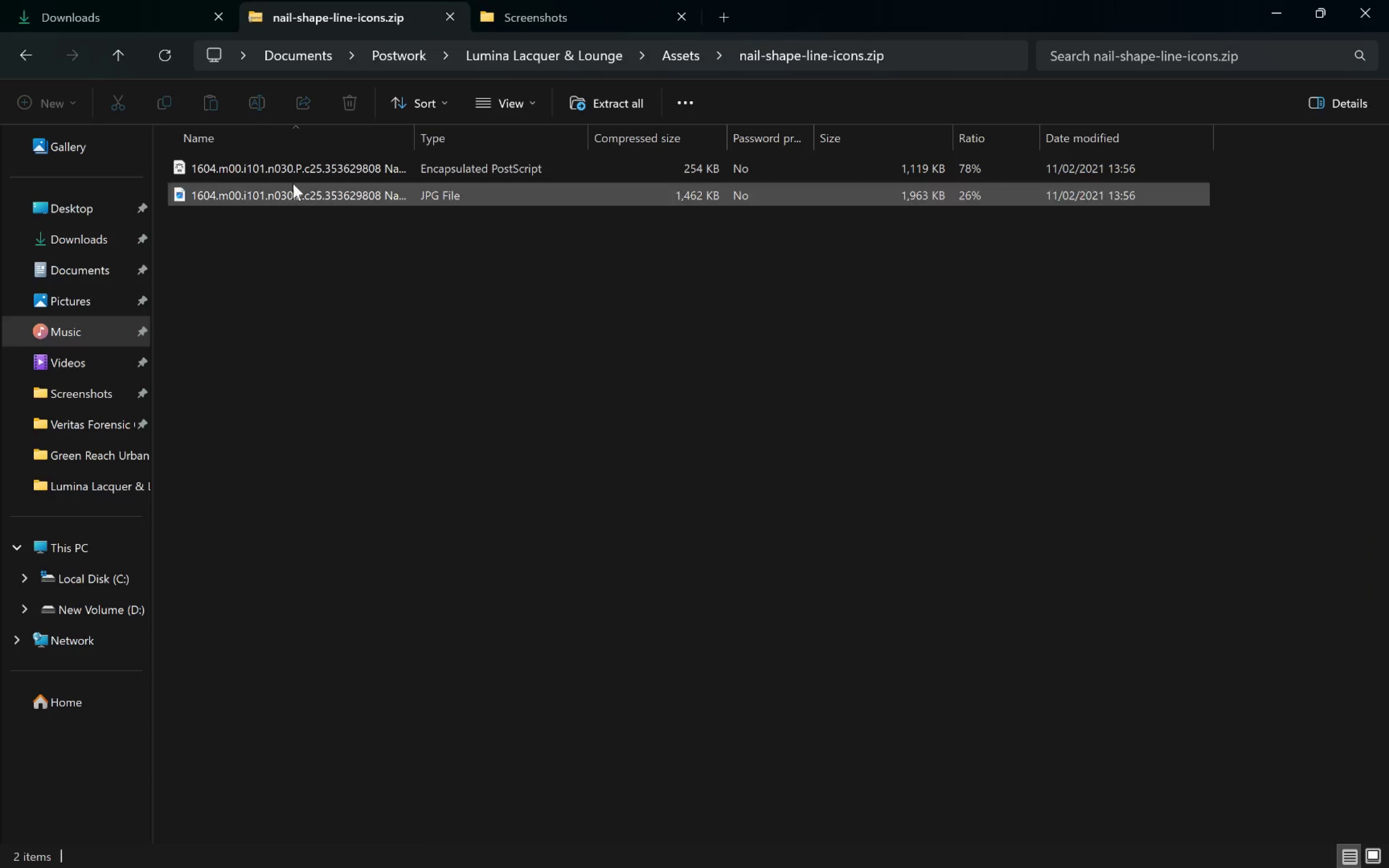 
double_click([296, 175])
 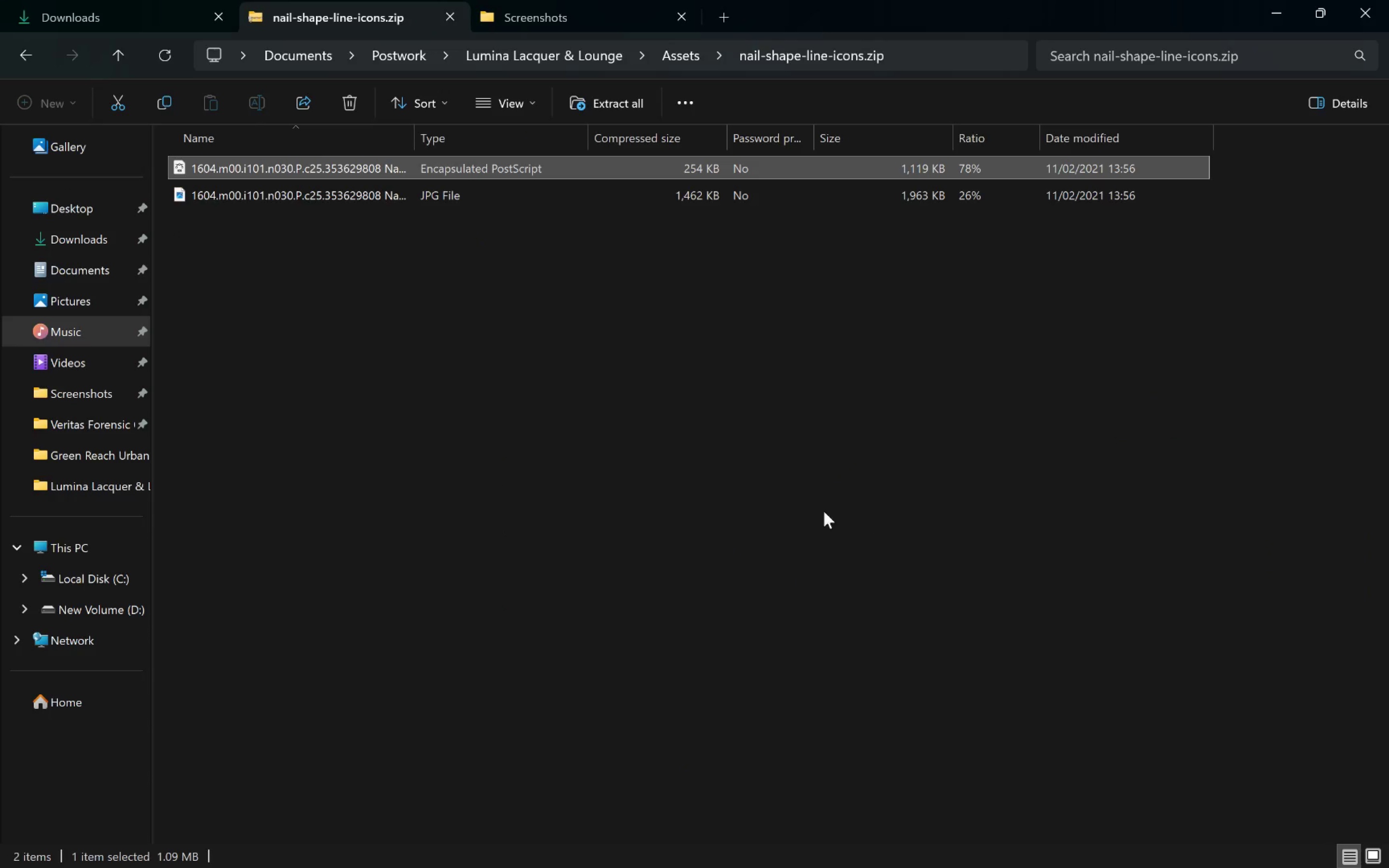 
key(Alt+Tab)
 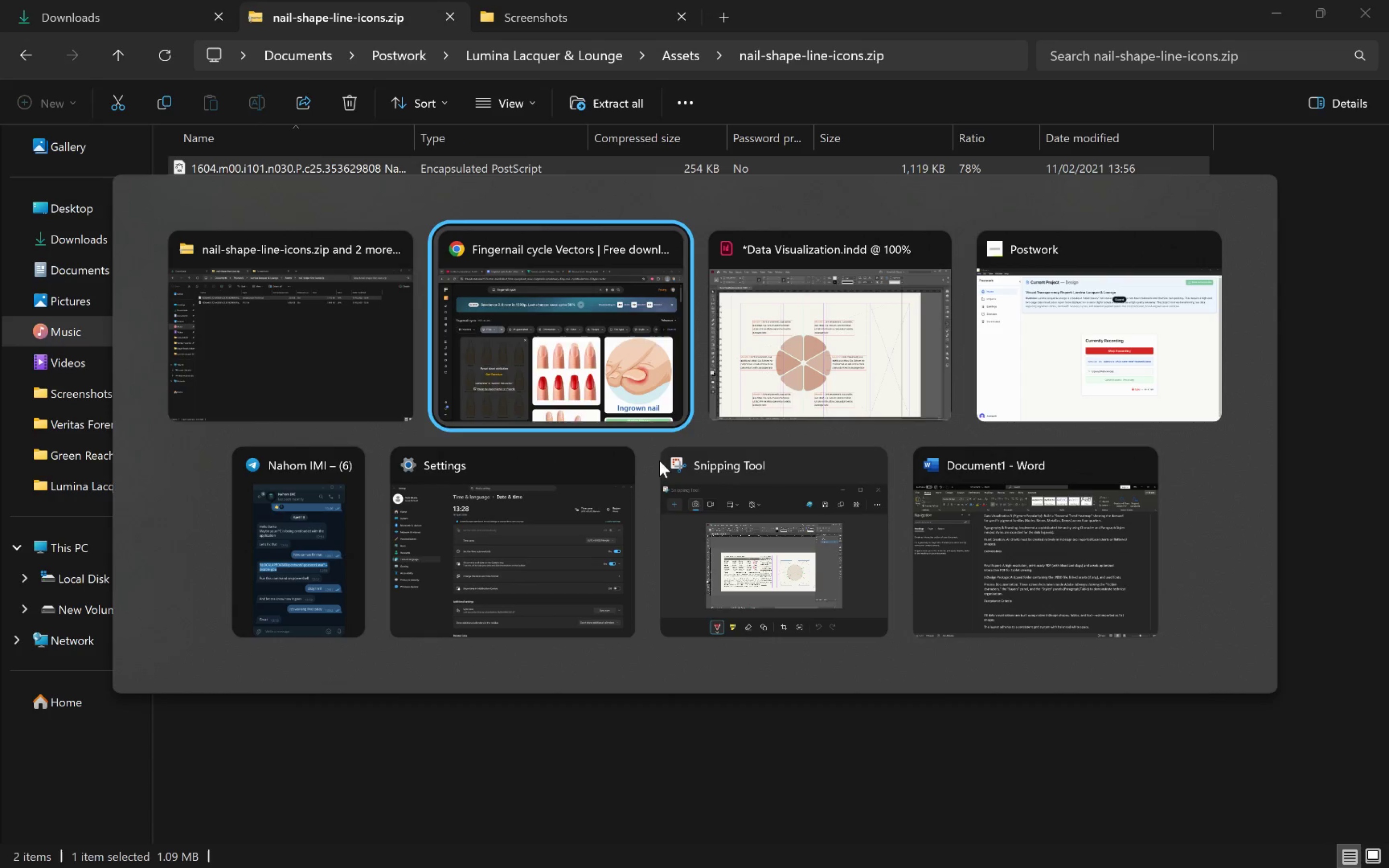 
key(Alt+Tab)
 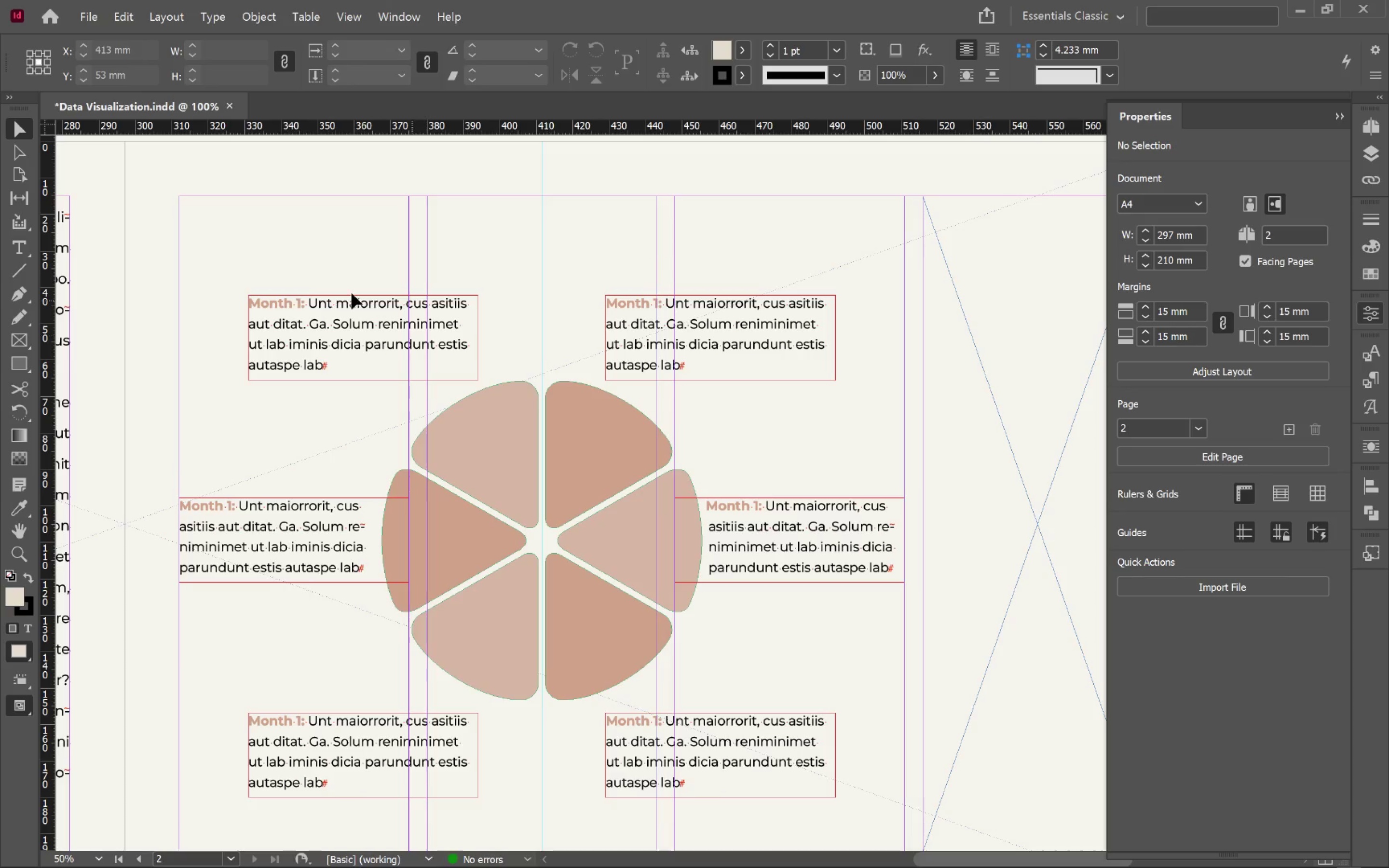 
hold_key(key=AltLeft, duration=0.64)
scroll: coordinate [301, 306], scroll_direction: up, amount: 1.0
 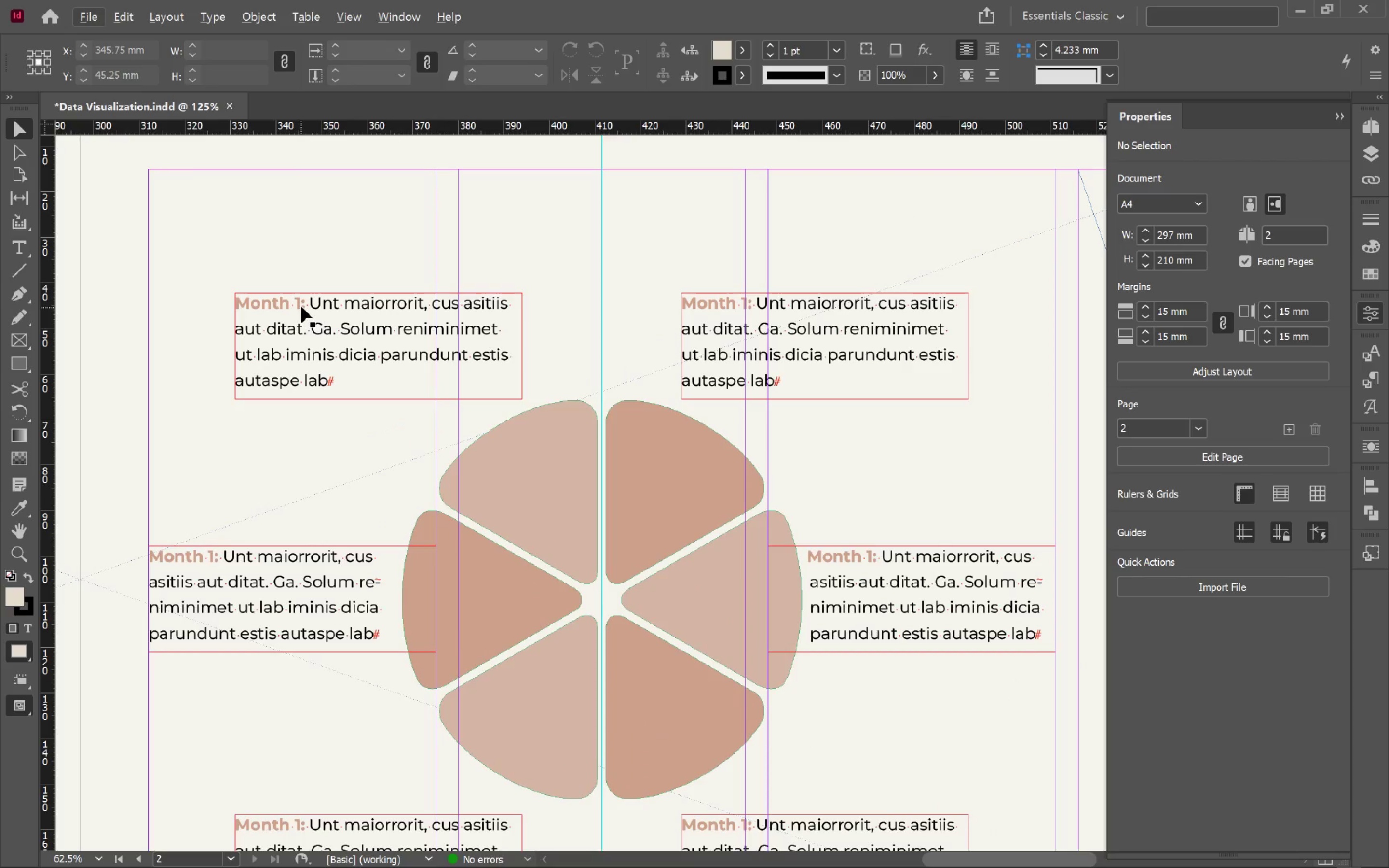 
double_click([301, 307])
 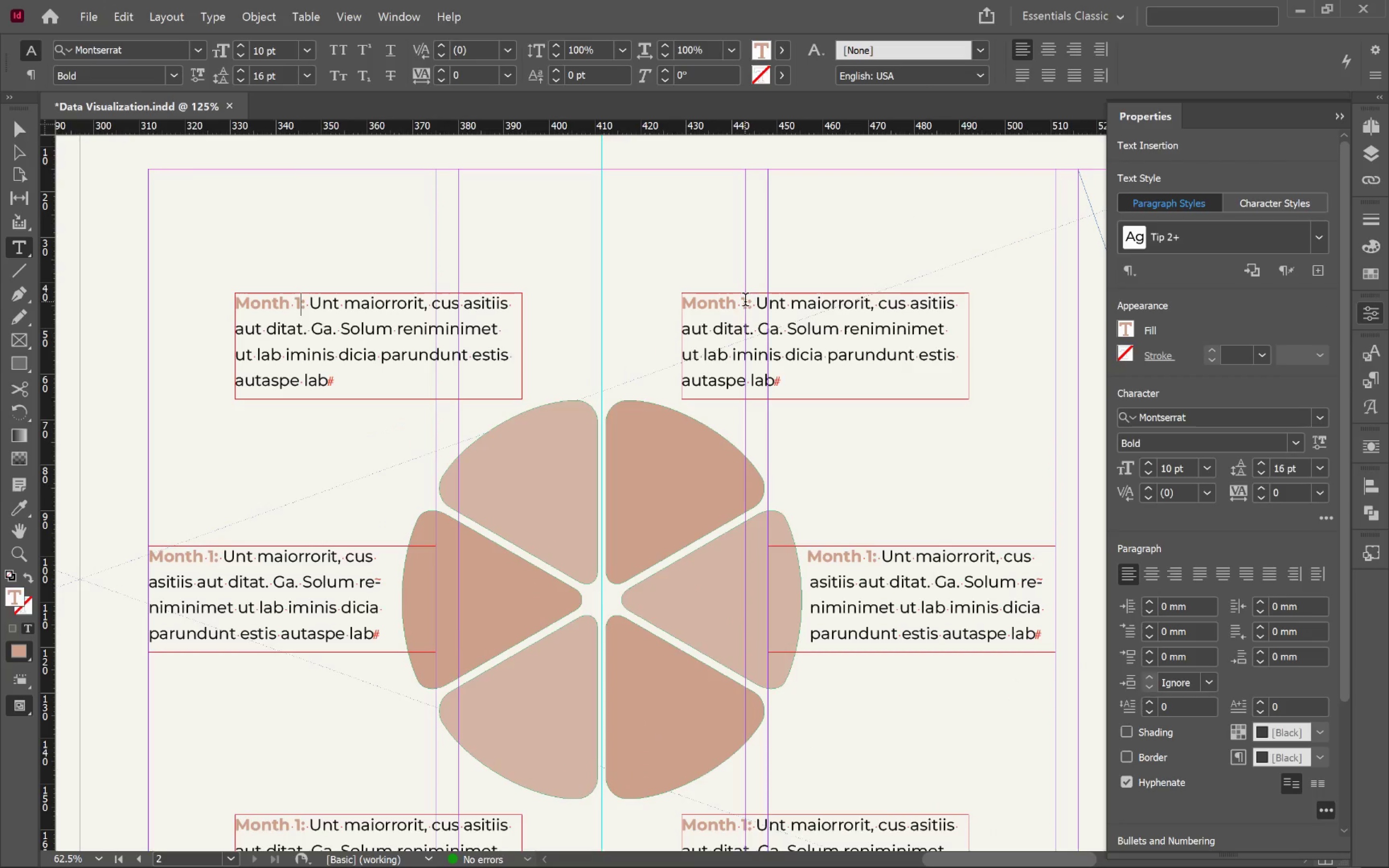 
left_click_drag(start_coordinate=[746, 305], to_coordinate=[741, 305])
 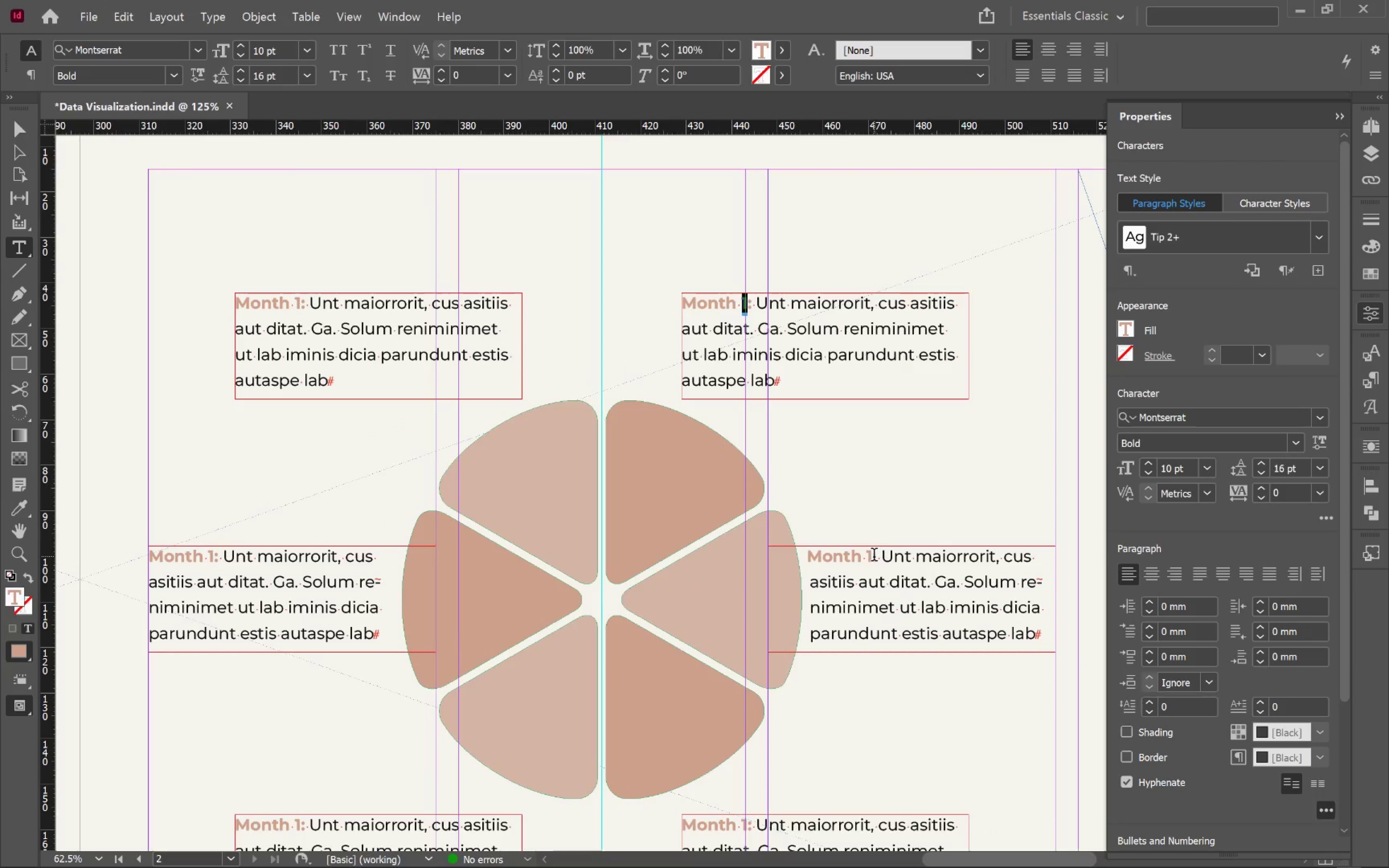 
left_click_drag(start_coordinate=[872, 557], to_coordinate=[867, 556])
 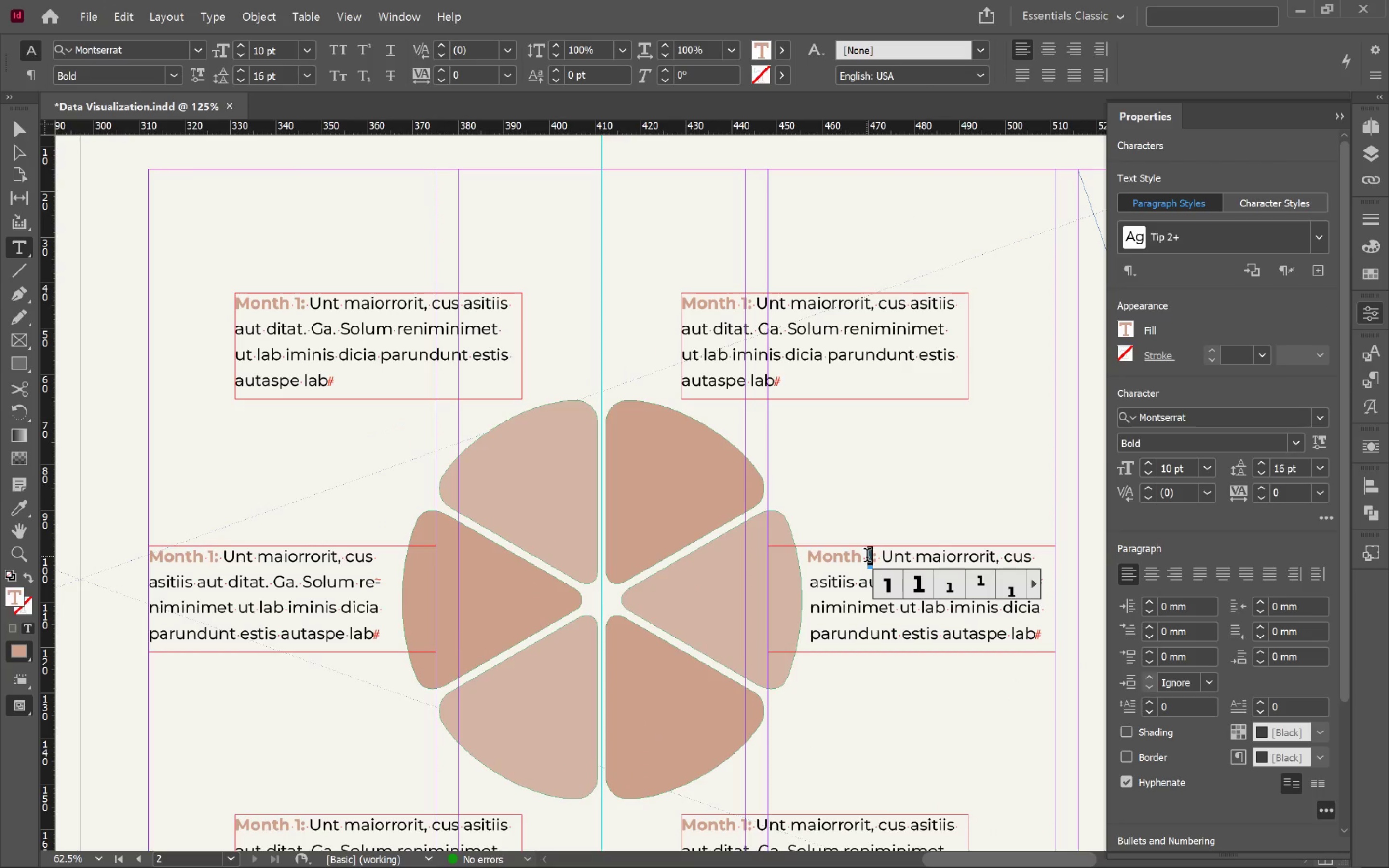 
key(2)
 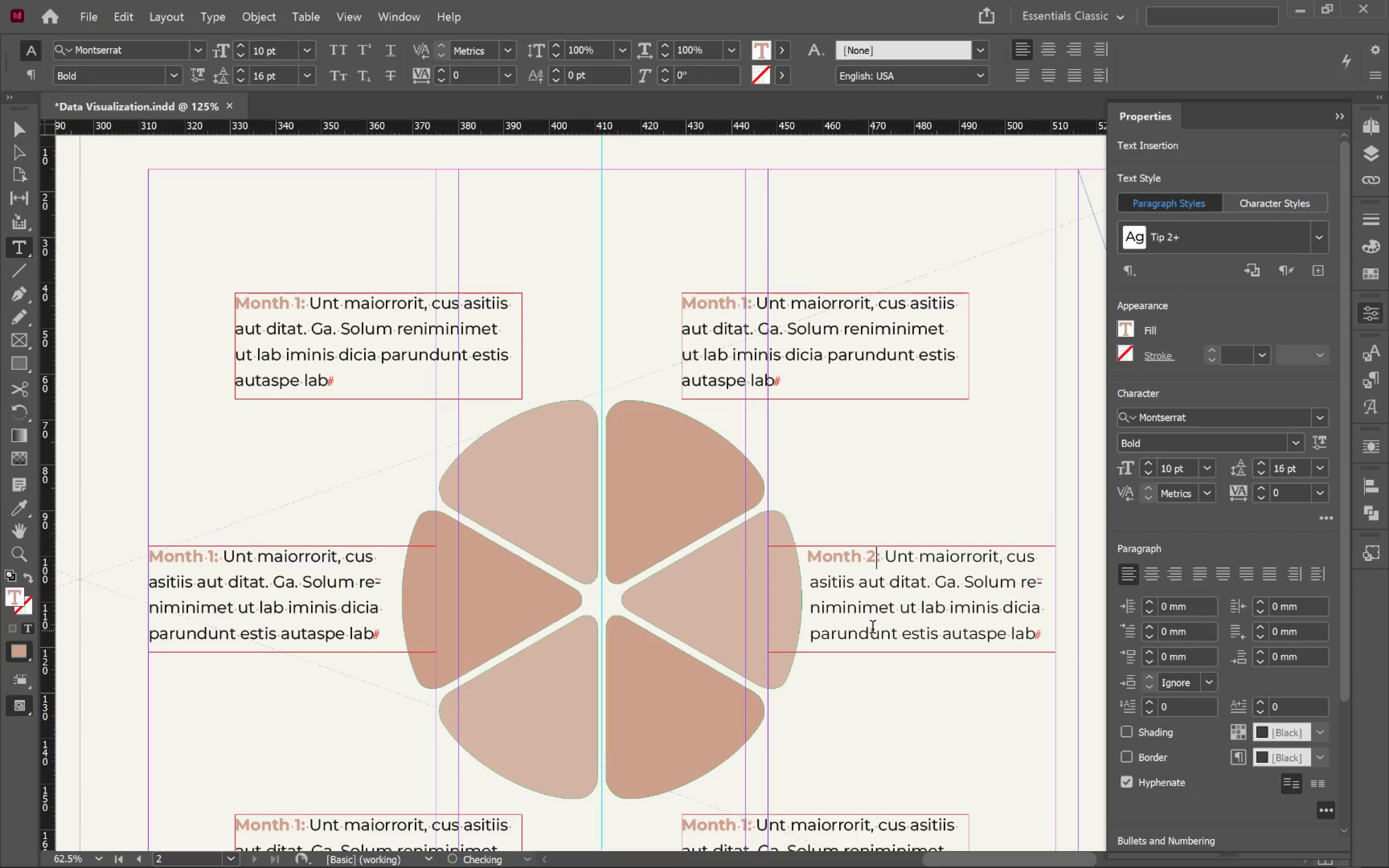 
scroll: coordinate [872, 628], scroll_direction: down, amount: 2.0
 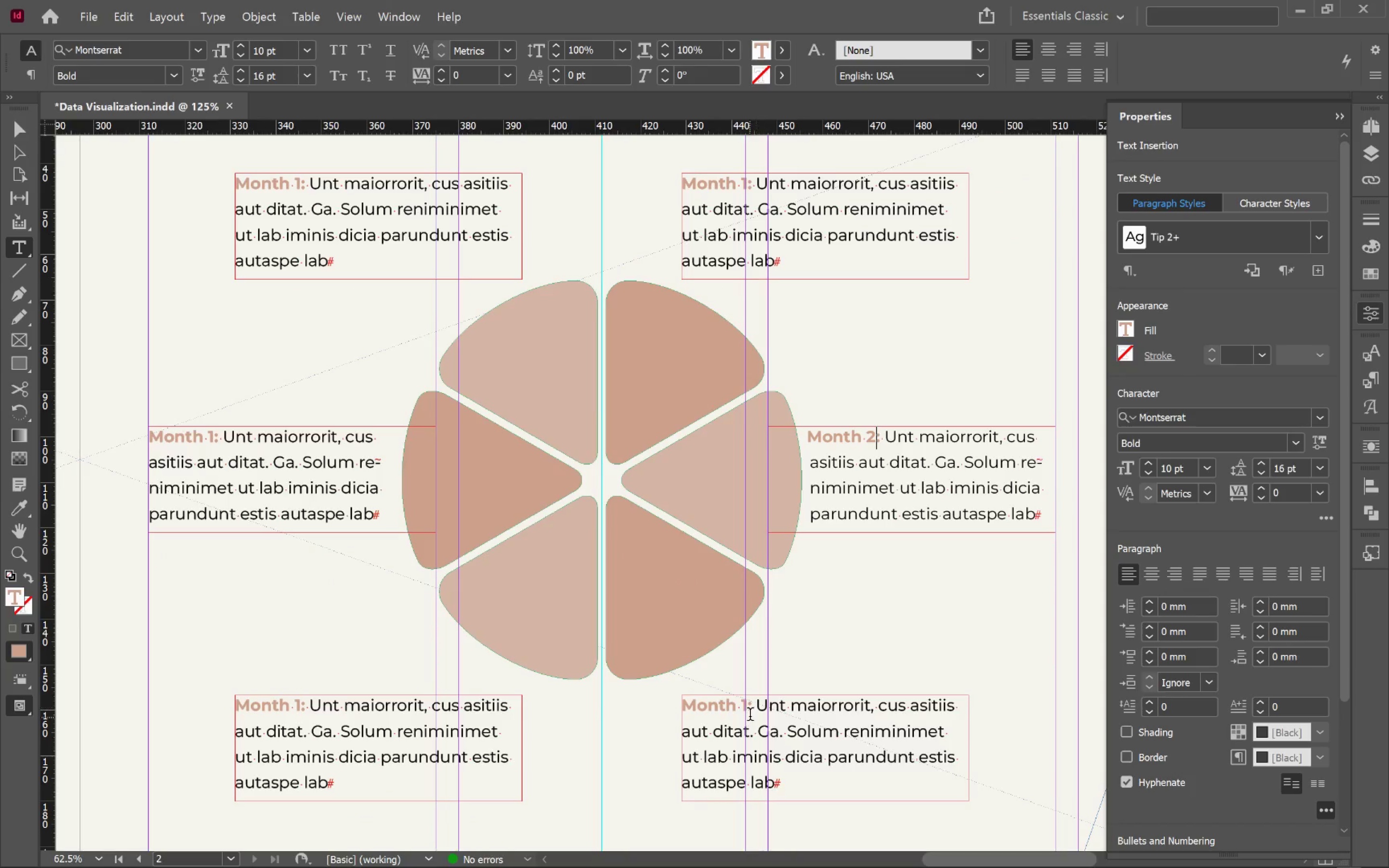 
left_click_drag(start_coordinate=[747, 707], to_coordinate=[741, 705])
 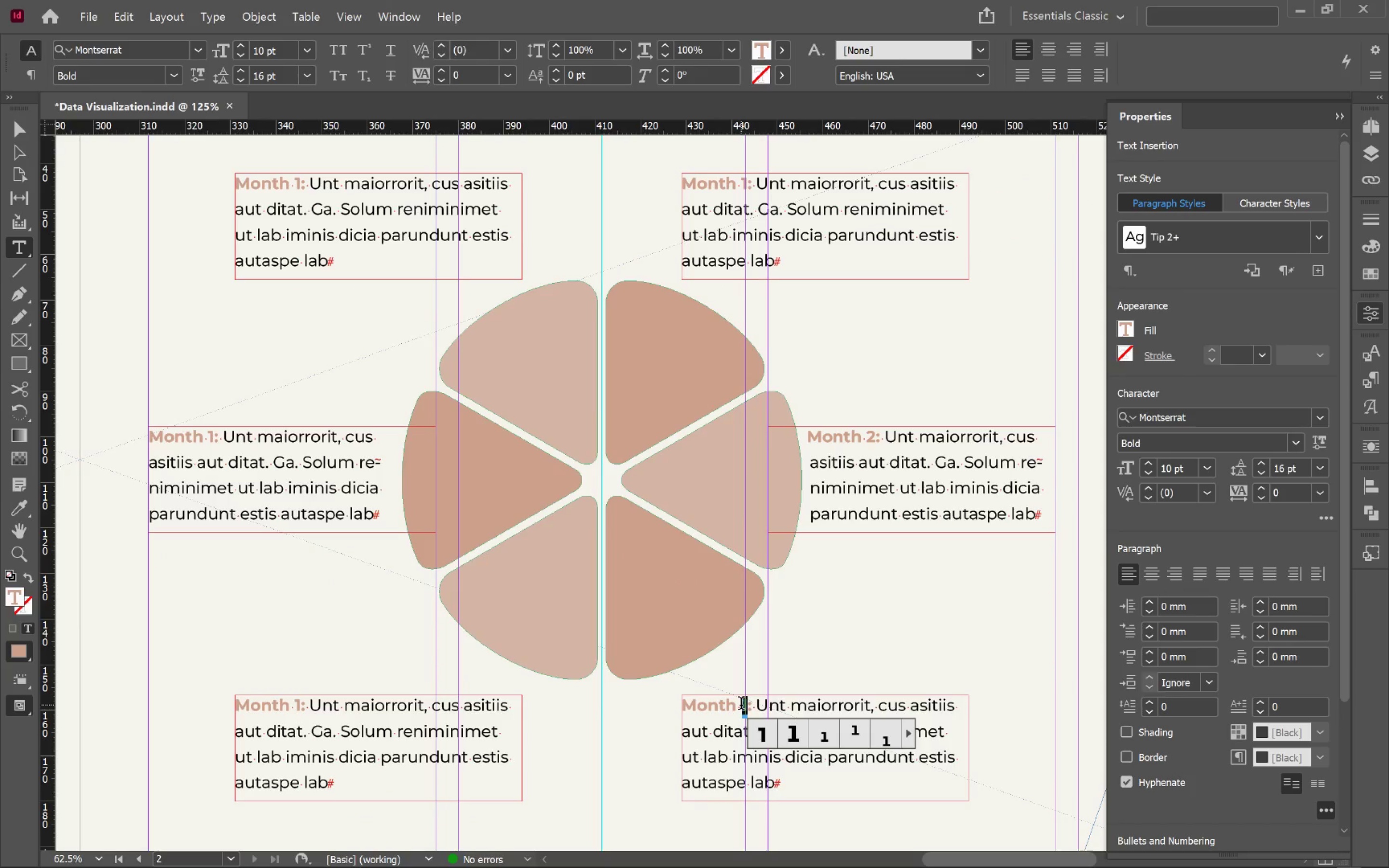 
key(3)
 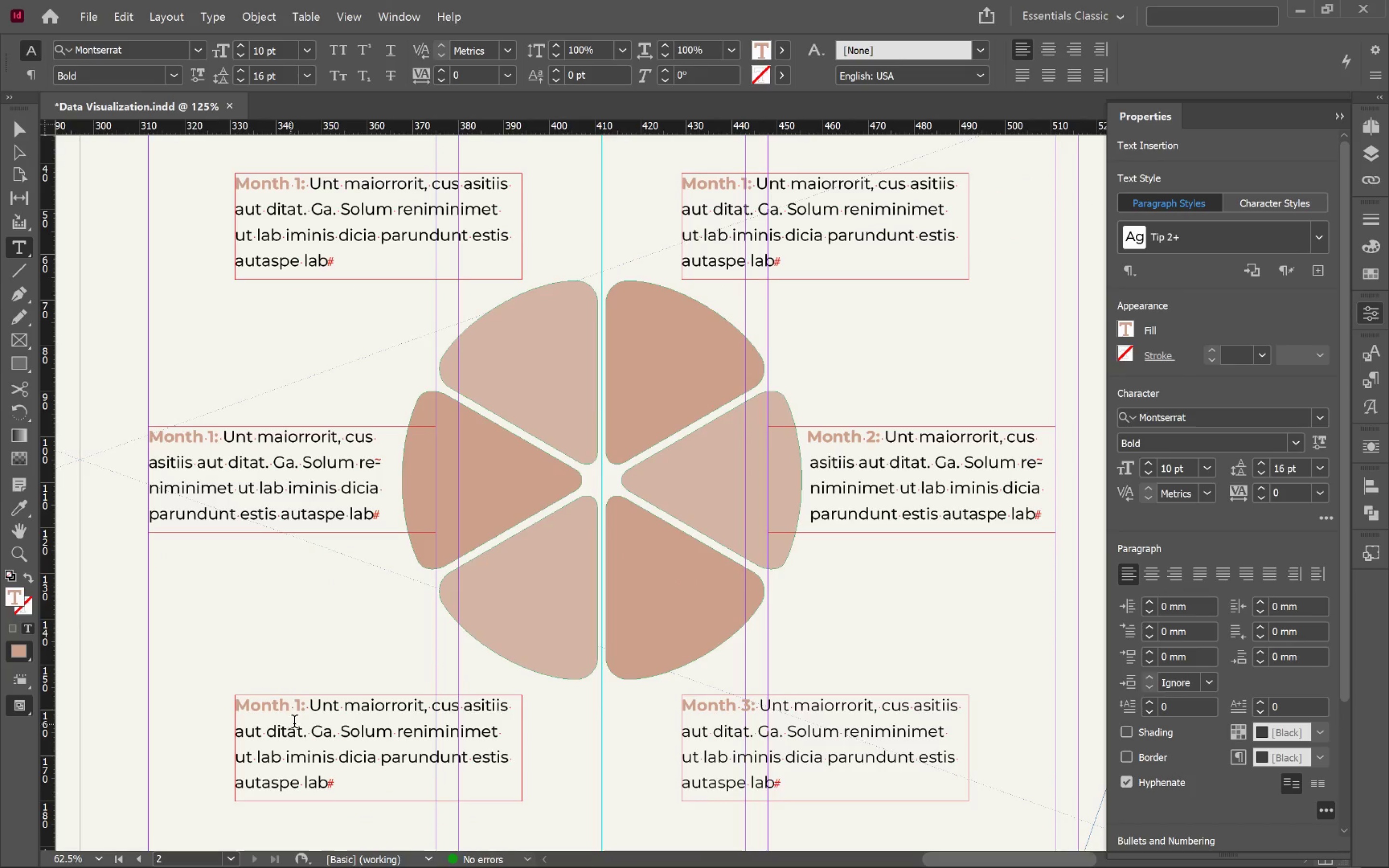 
left_click_drag(start_coordinate=[303, 712], to_coordinate=[295, 709])
 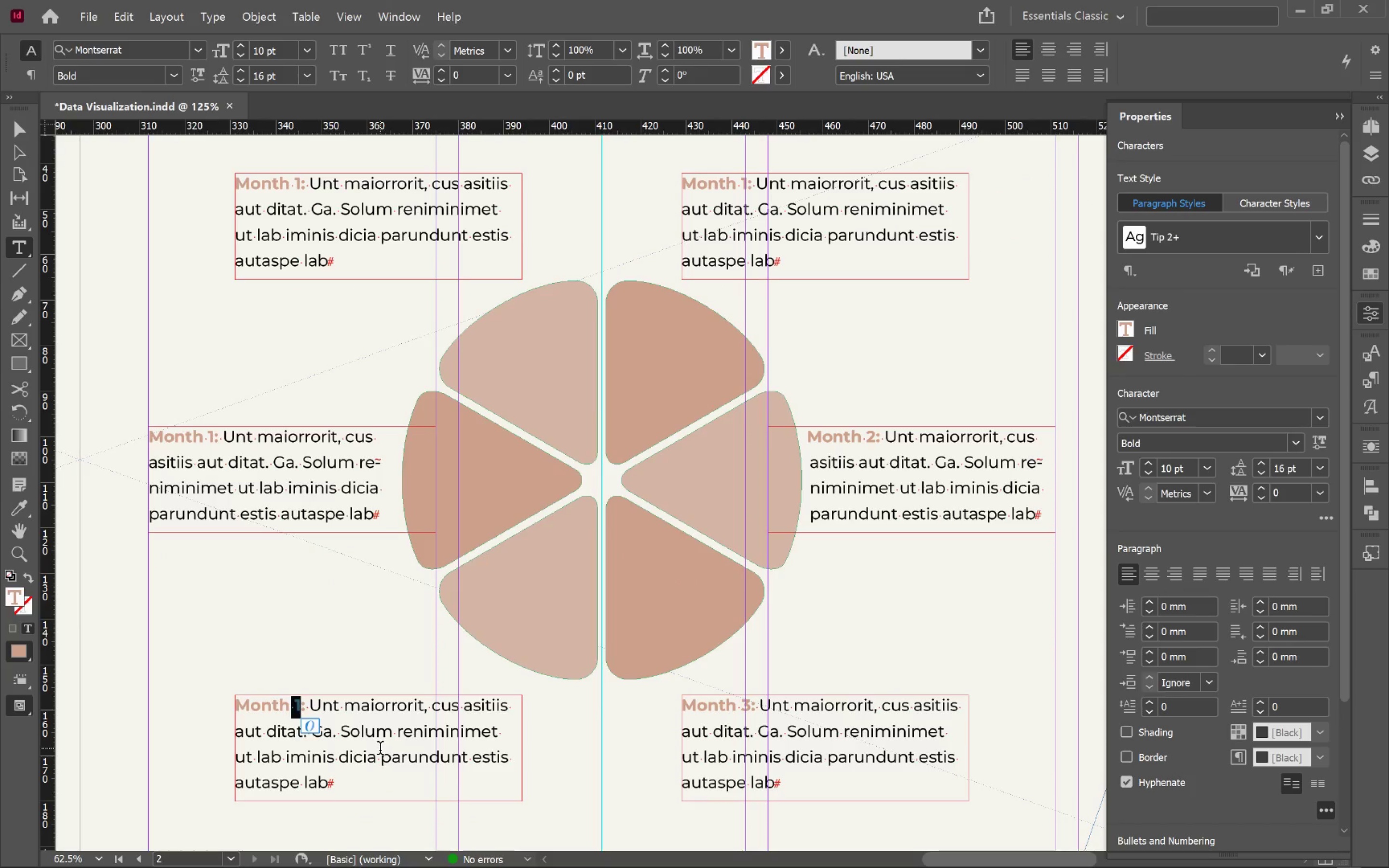 
key(Space)
 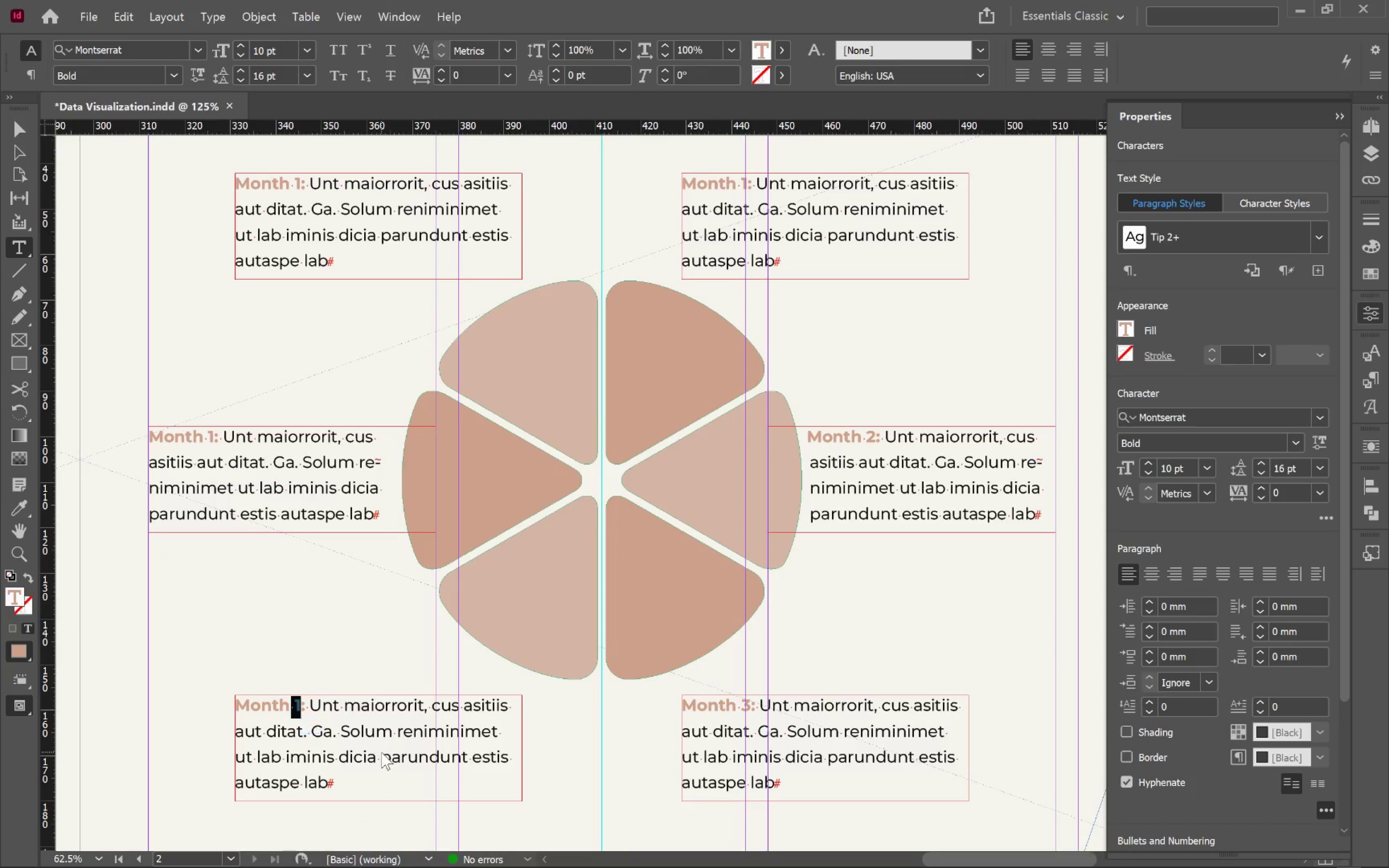 
key(4)
 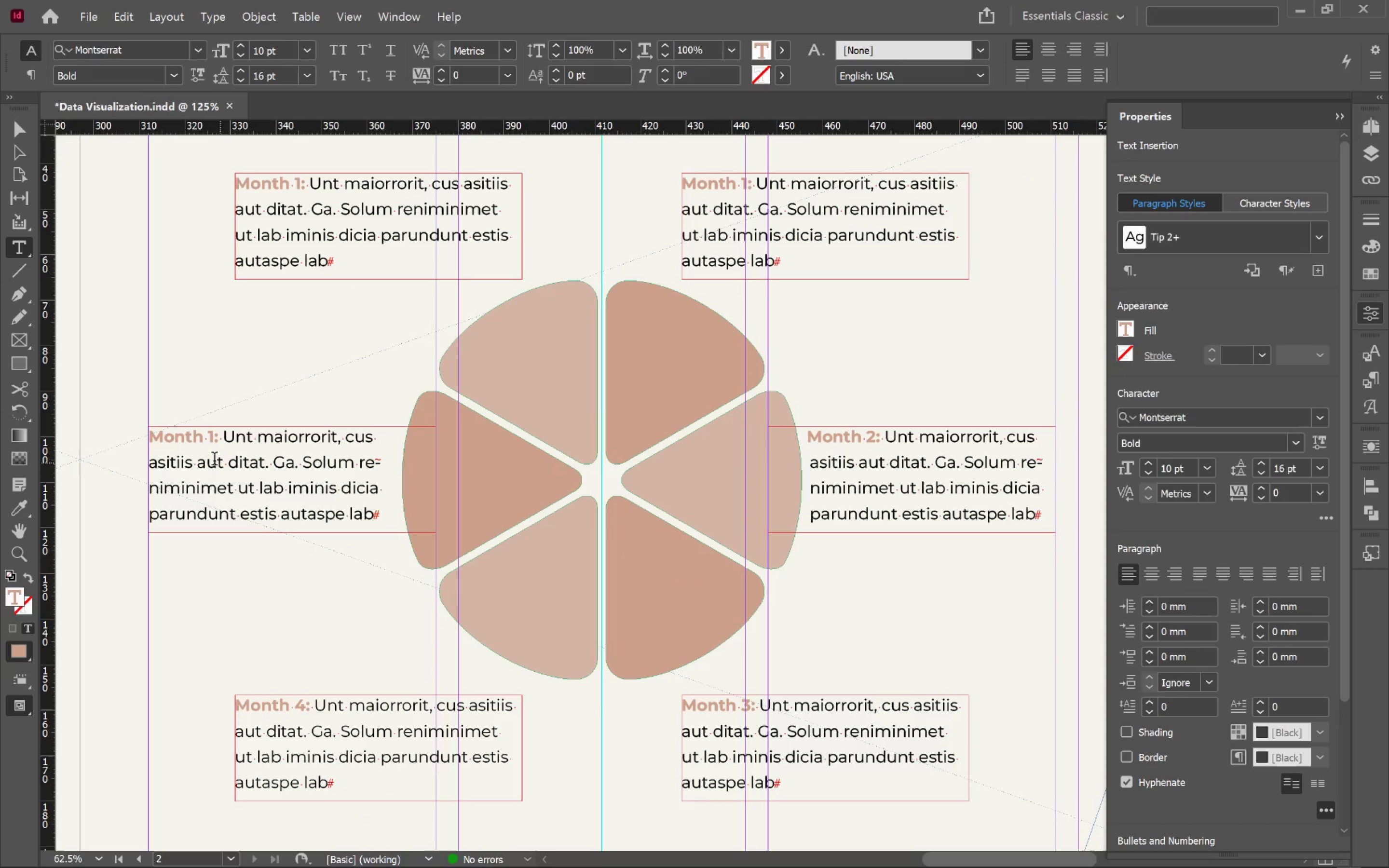 
left_click_drag(start_coordinate=[215, 437], to_coordinate=[208, 436])
 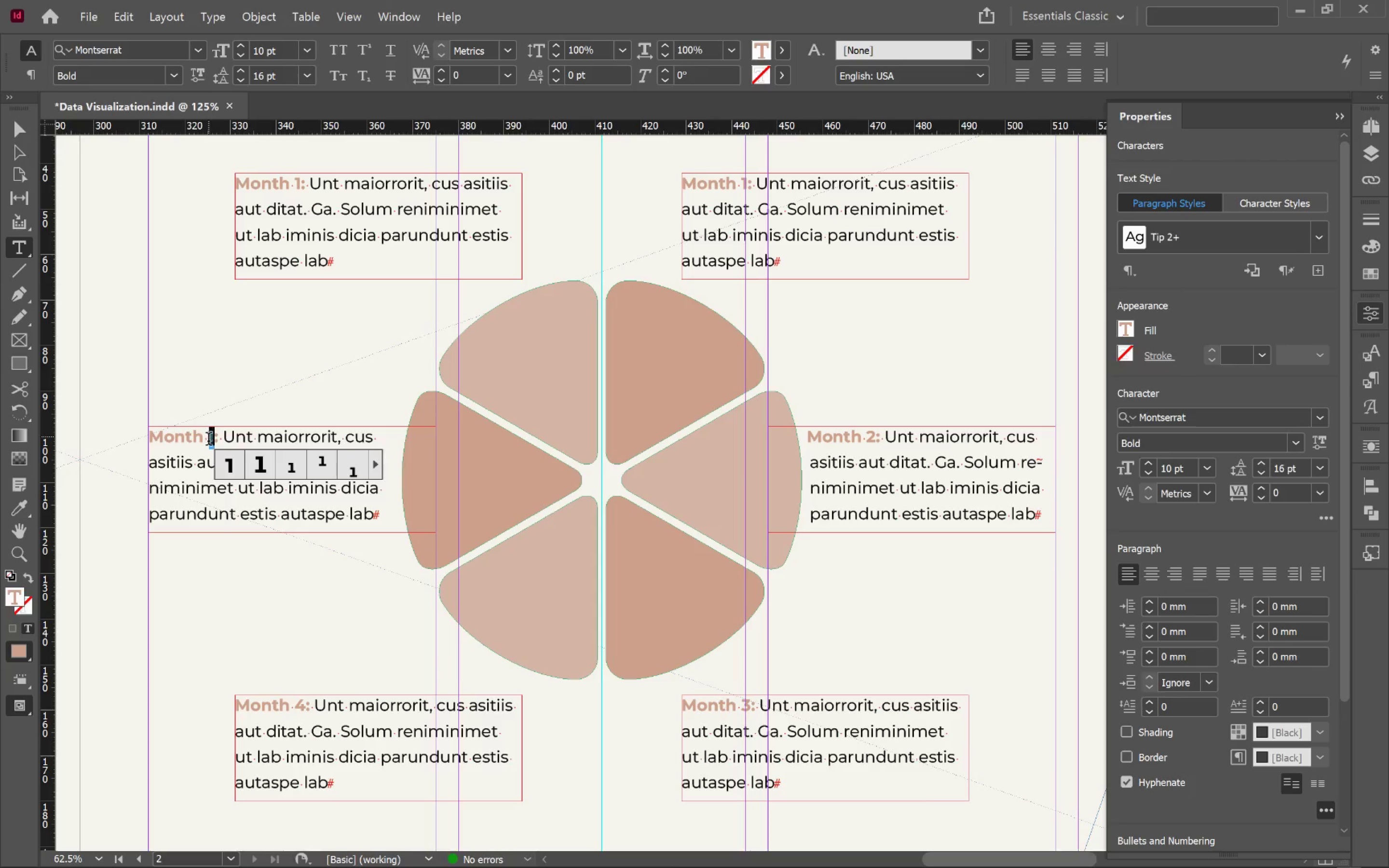 
key(5)
 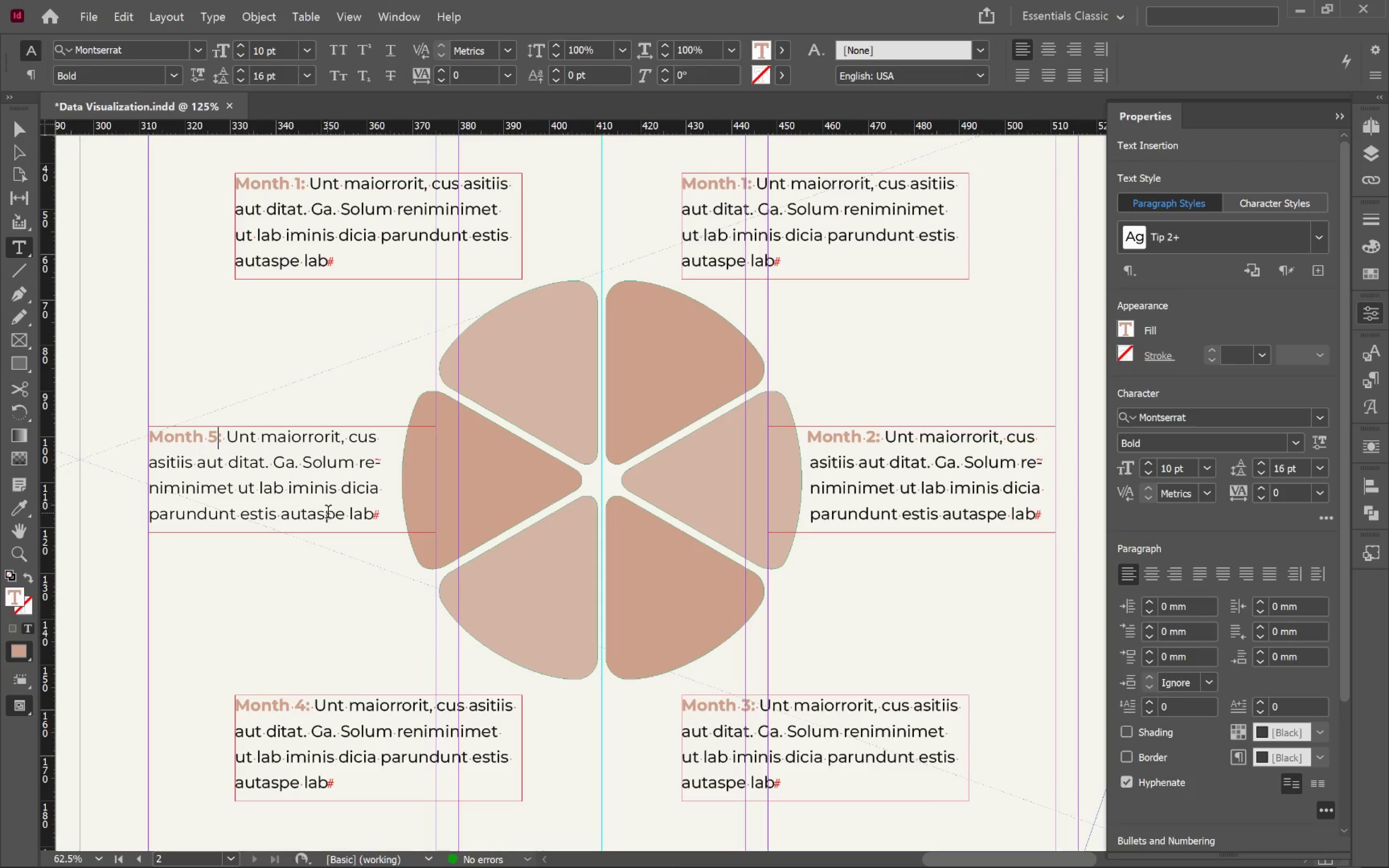 
scroll: coordinate [328, 515], scroll_direction: up, amount: 1.0
 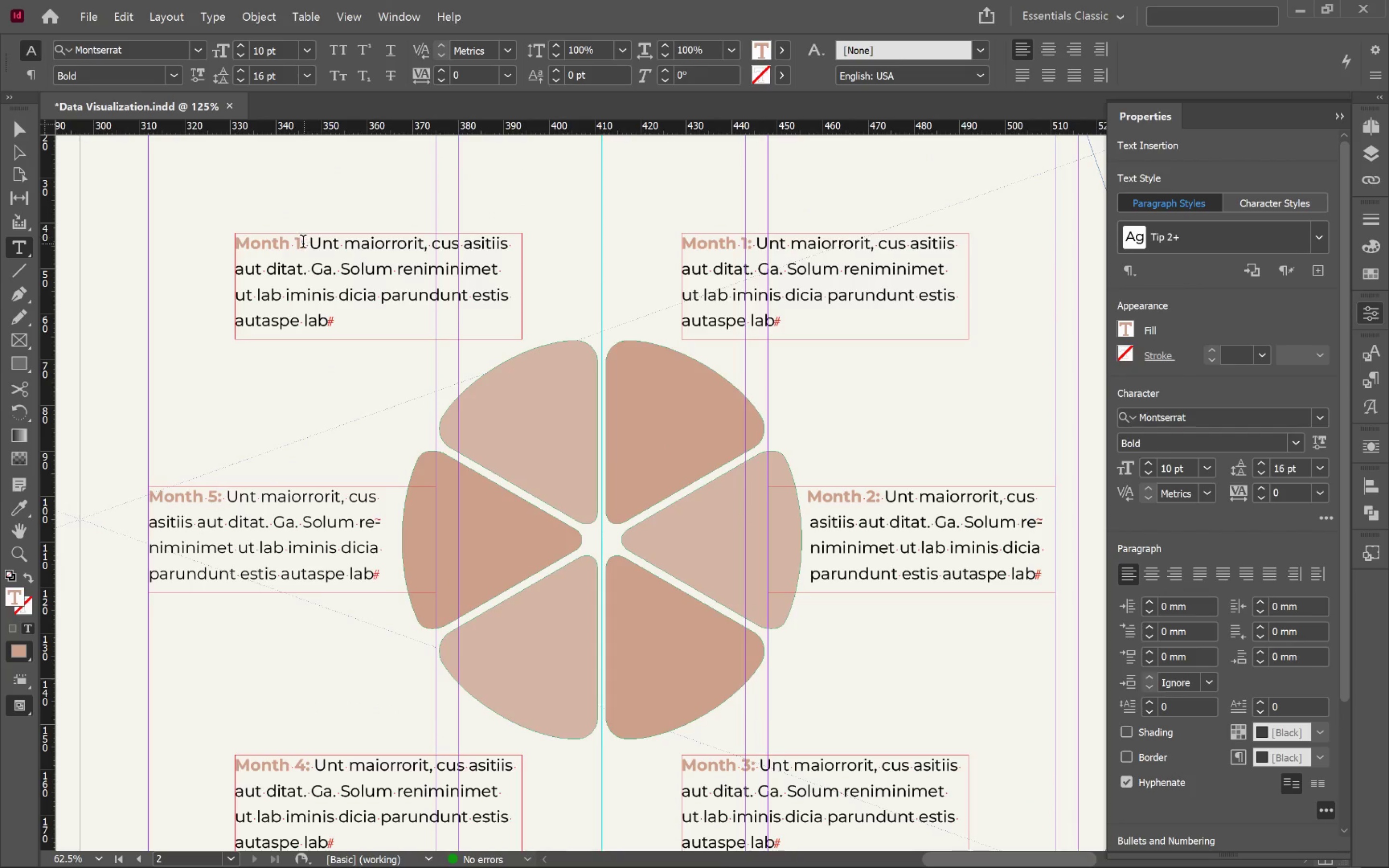 
left_click_drag(start_coordinate=[301, 245], to_coordinate=[294, 243])
 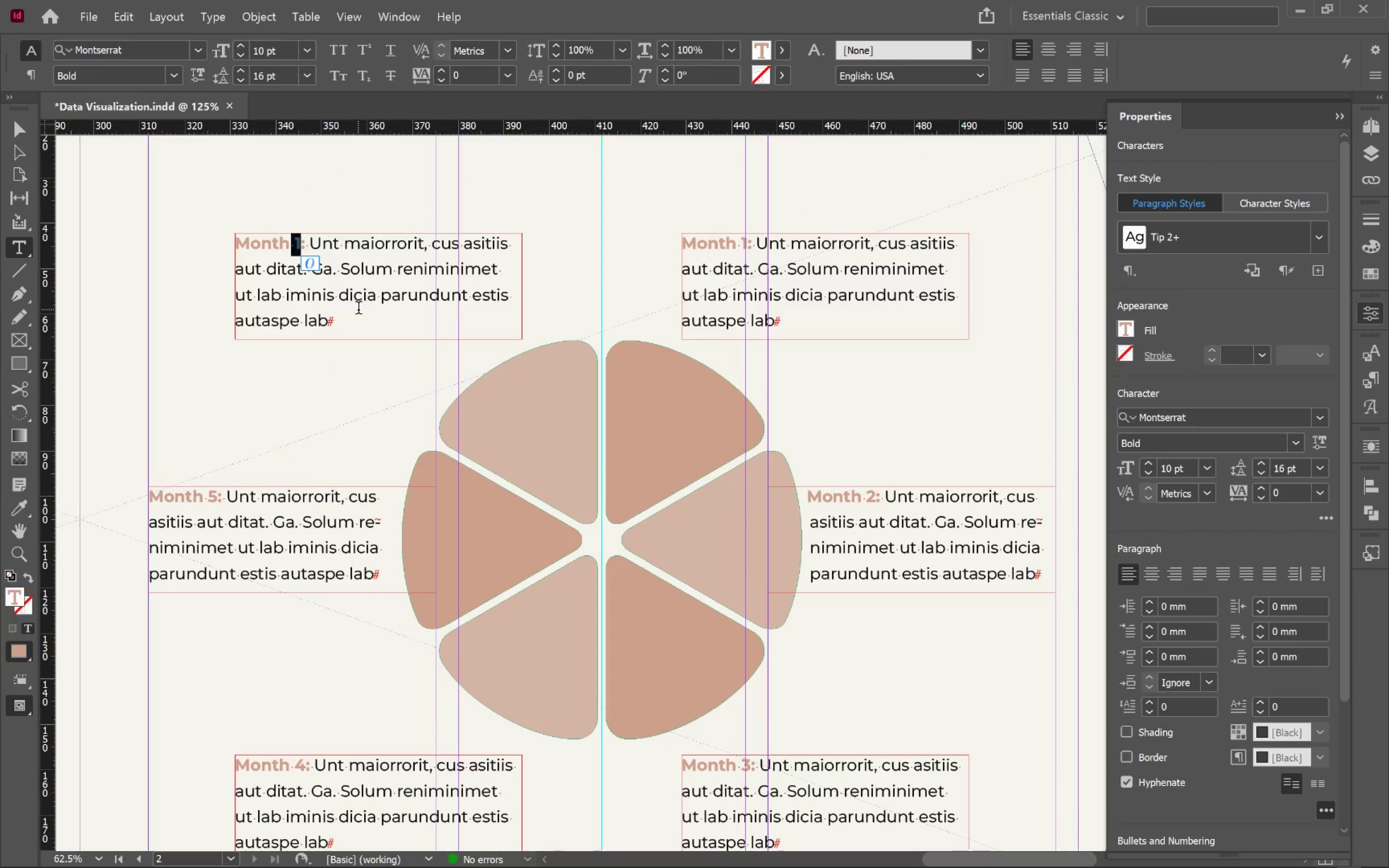 
key(6)
 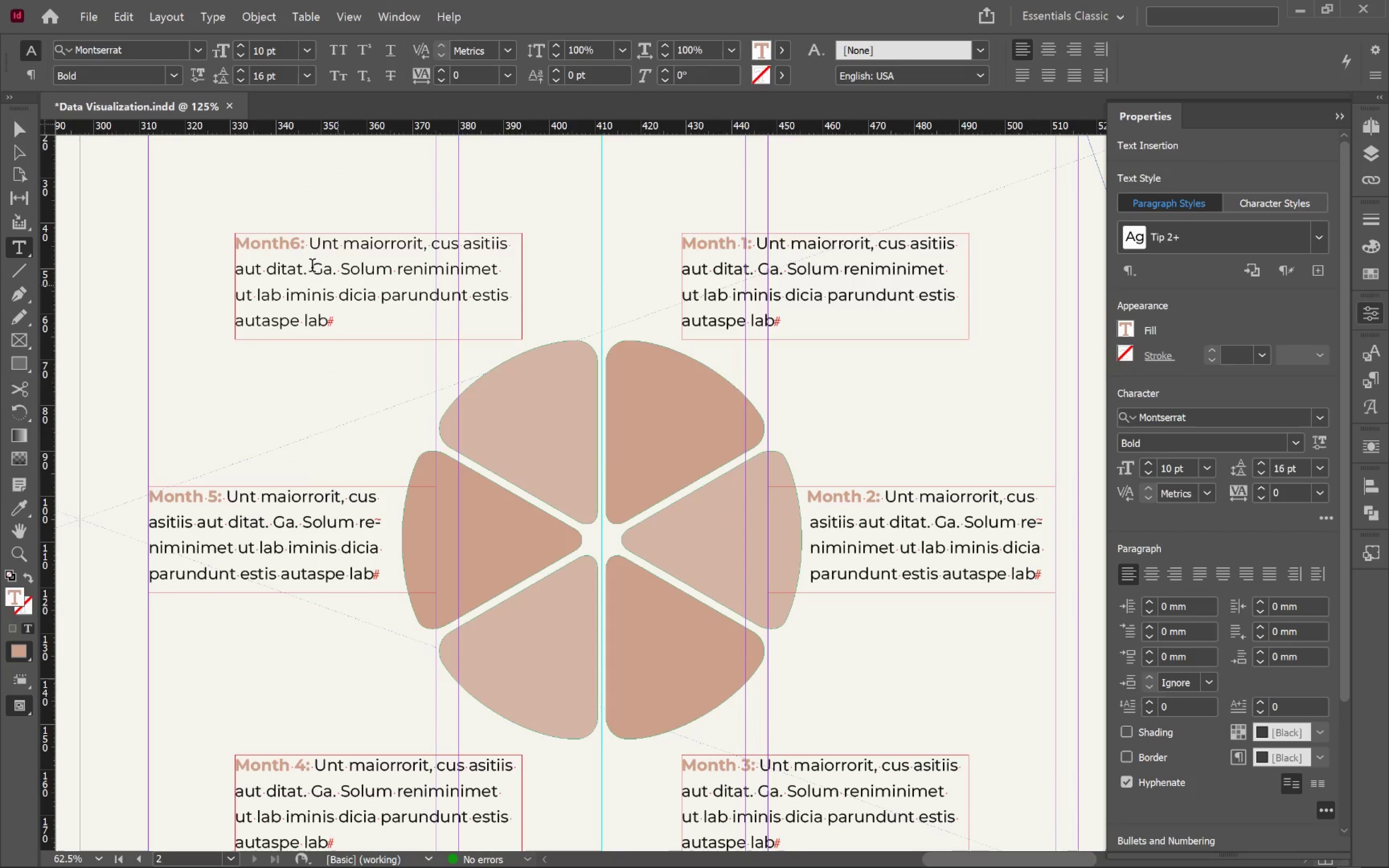 
left_click([291, 244])
 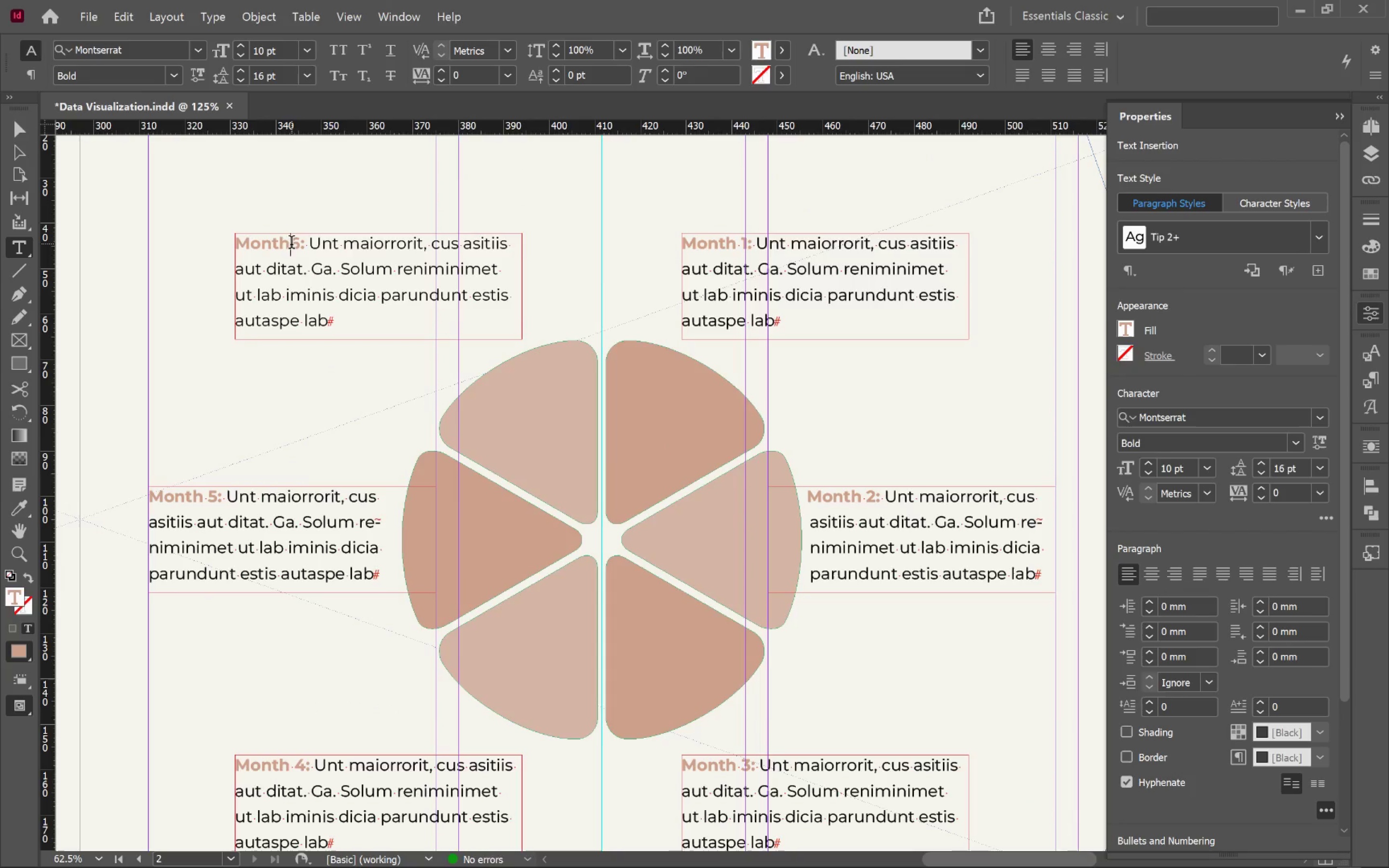 
key(Space)
 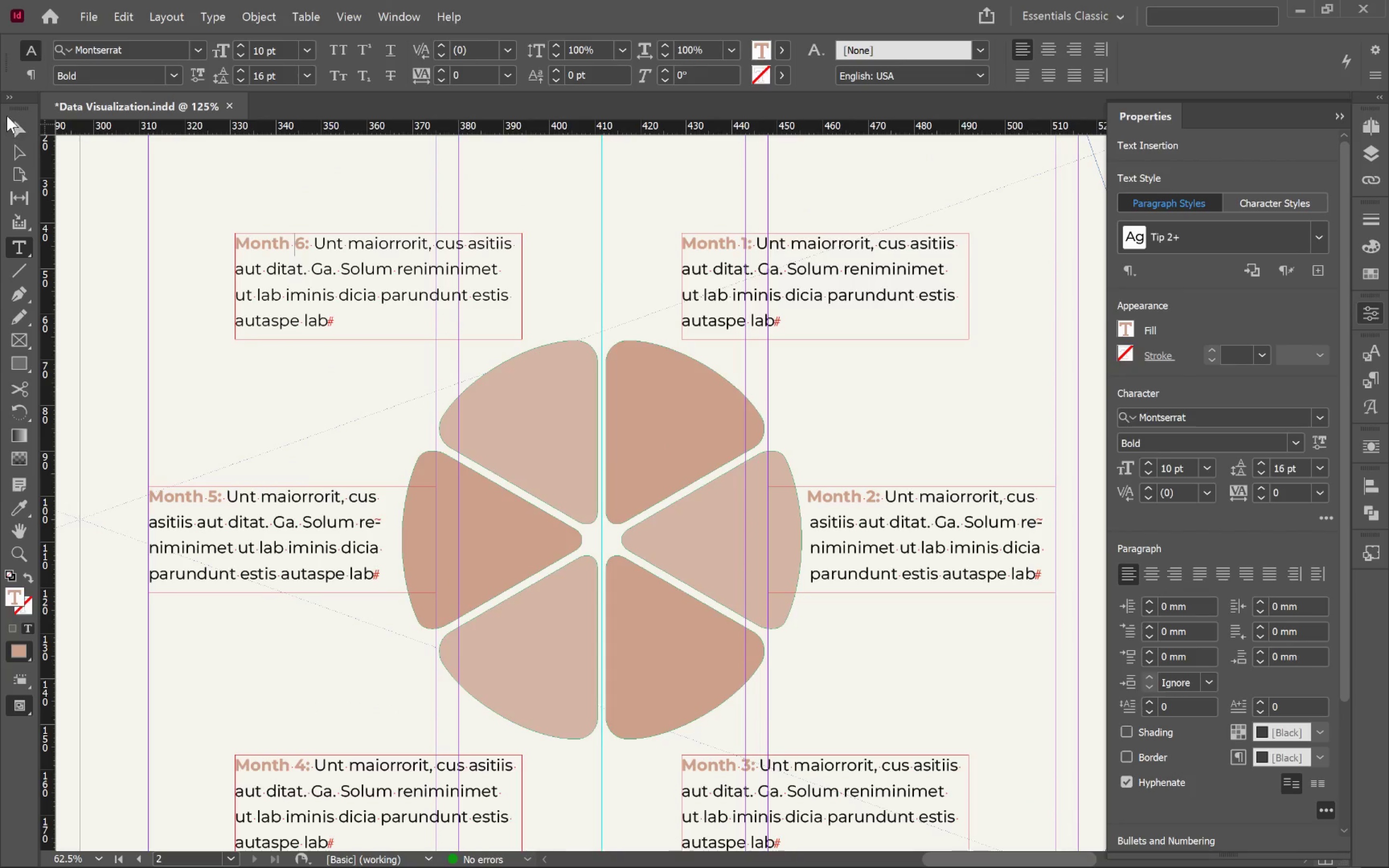 
left_click([14, 126])
 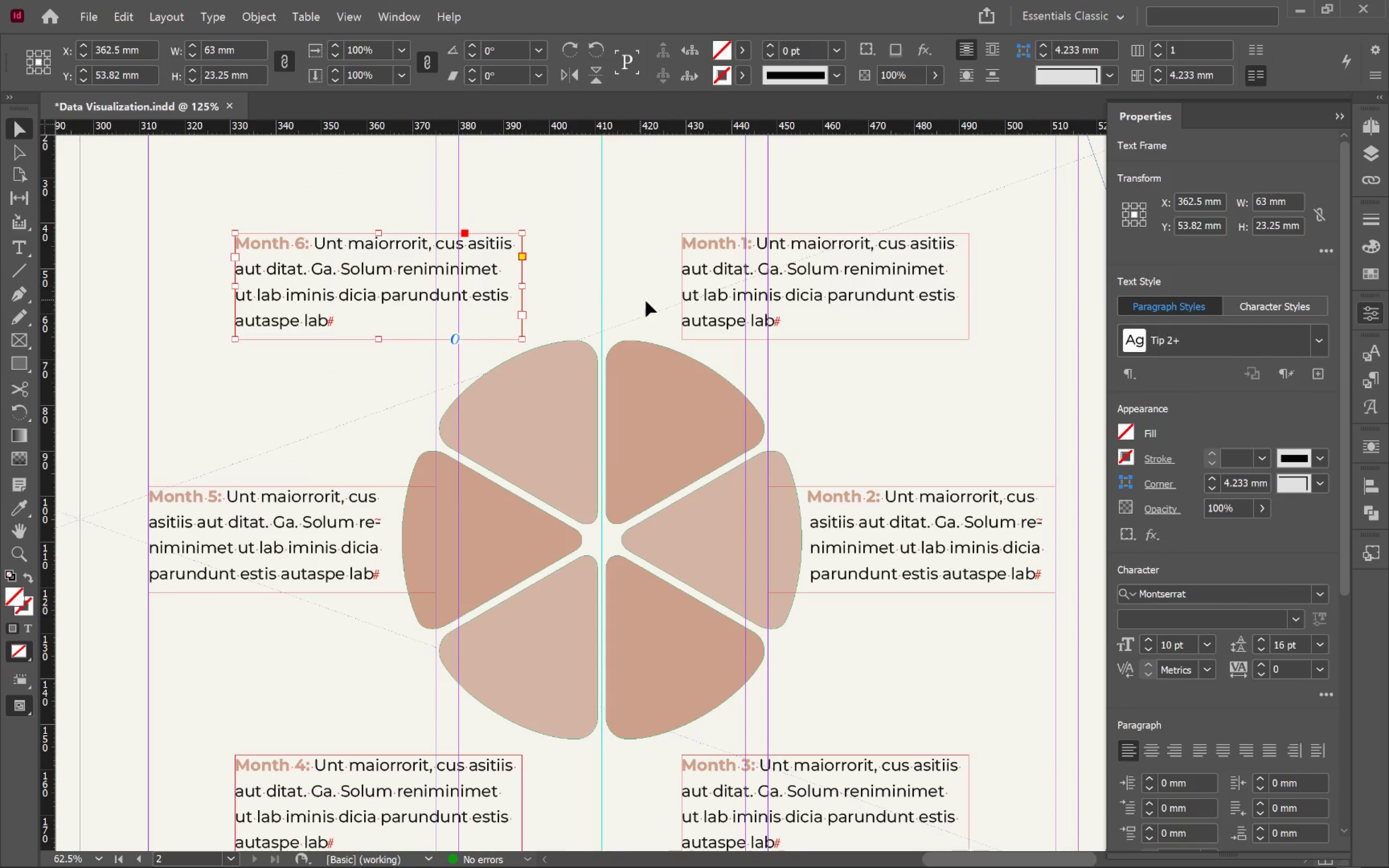 
left_click([645, 295])
 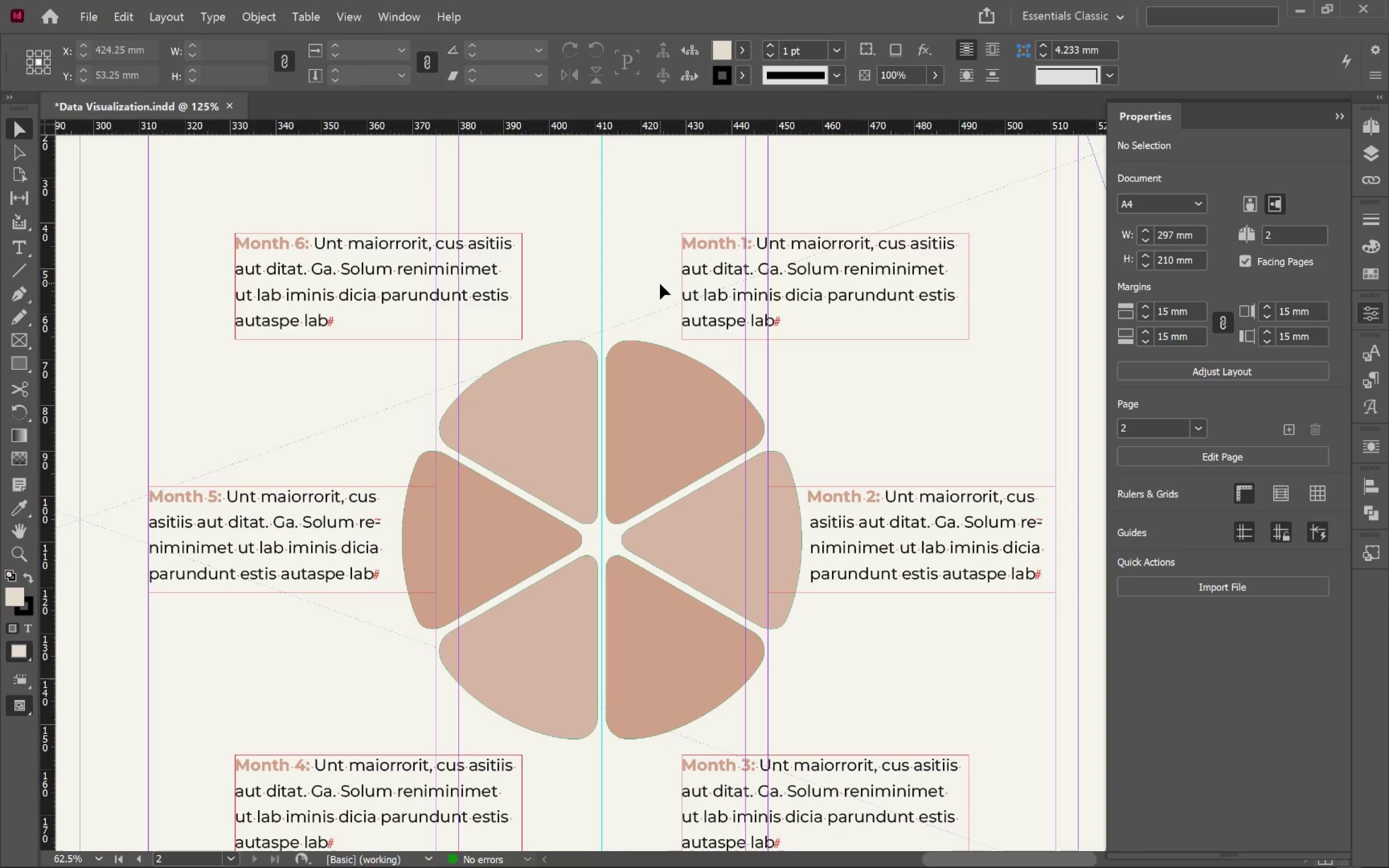 
hold_key(key=AltLeft, duration=0.51)
scroll: coordinate [660, 283], scroll_direction: down, amount: 1.0
 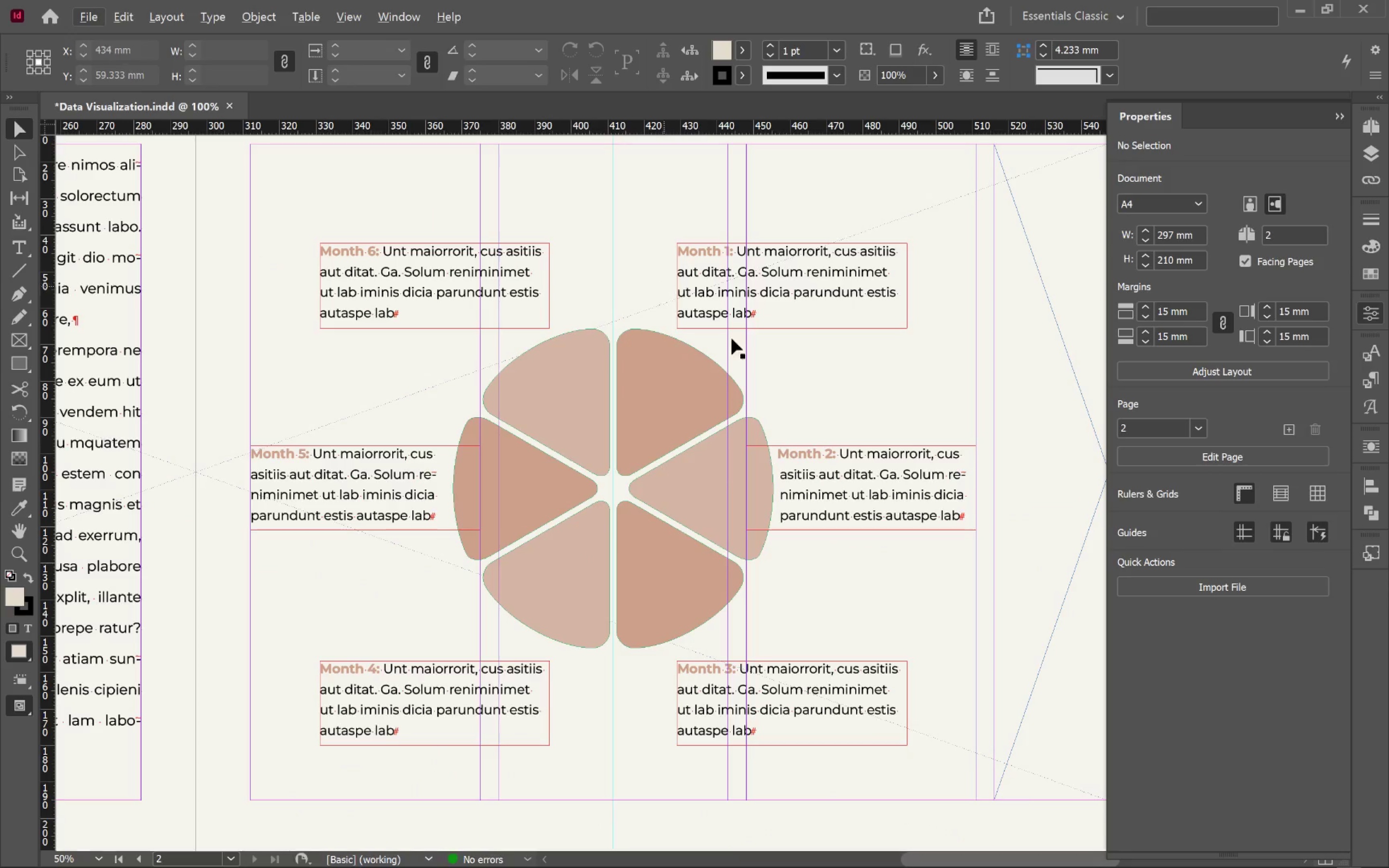 
hold_key(key=Space, duration=1.26)
 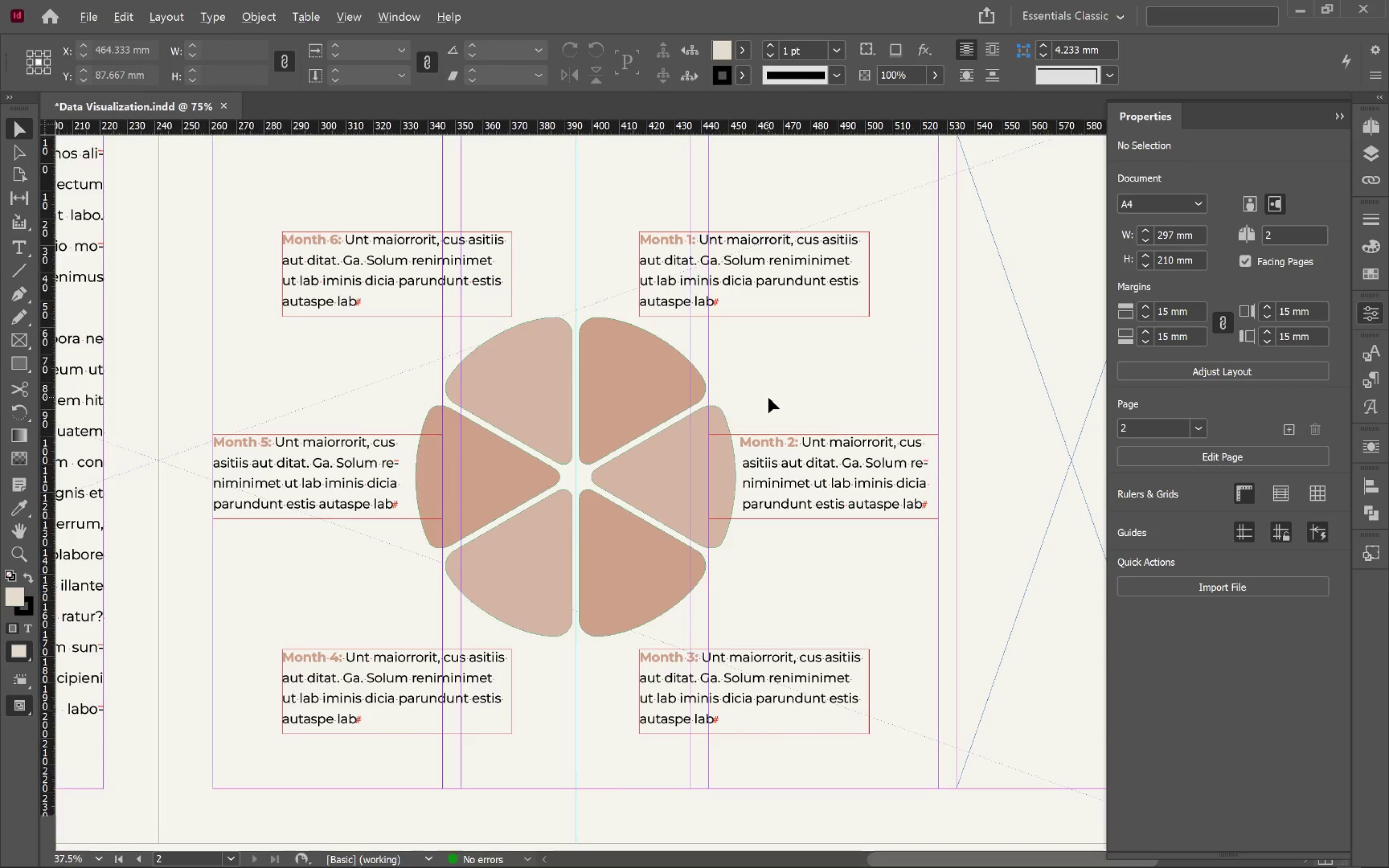 
left_click_drag(start_coordinate=[806, 409], to_coordinate=[768, 397])
 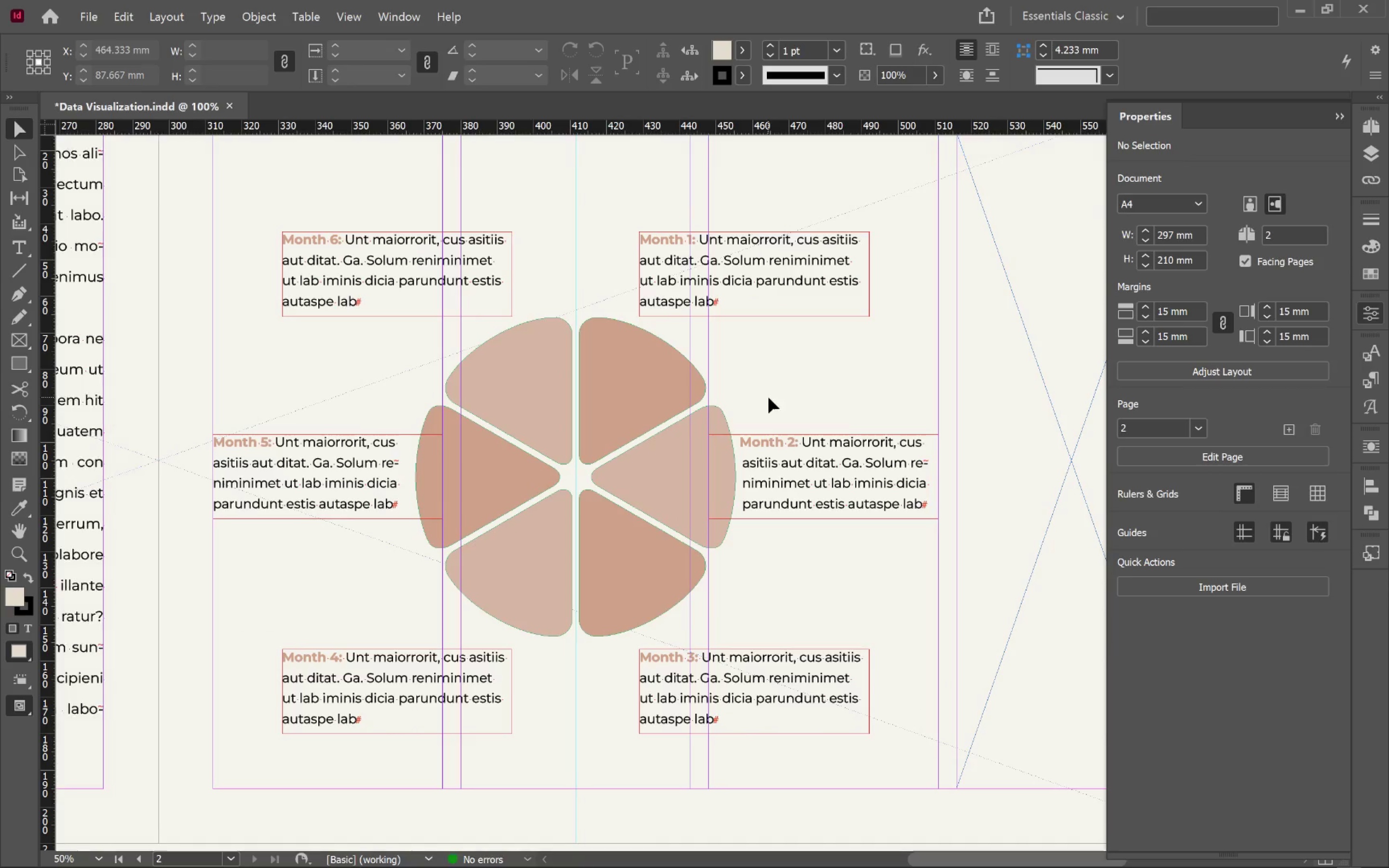 
hold_key(key=AltLeft, duration=0.7)
scroll: coordinate [768, 397], scroll_direction: down, amount: 1.0
 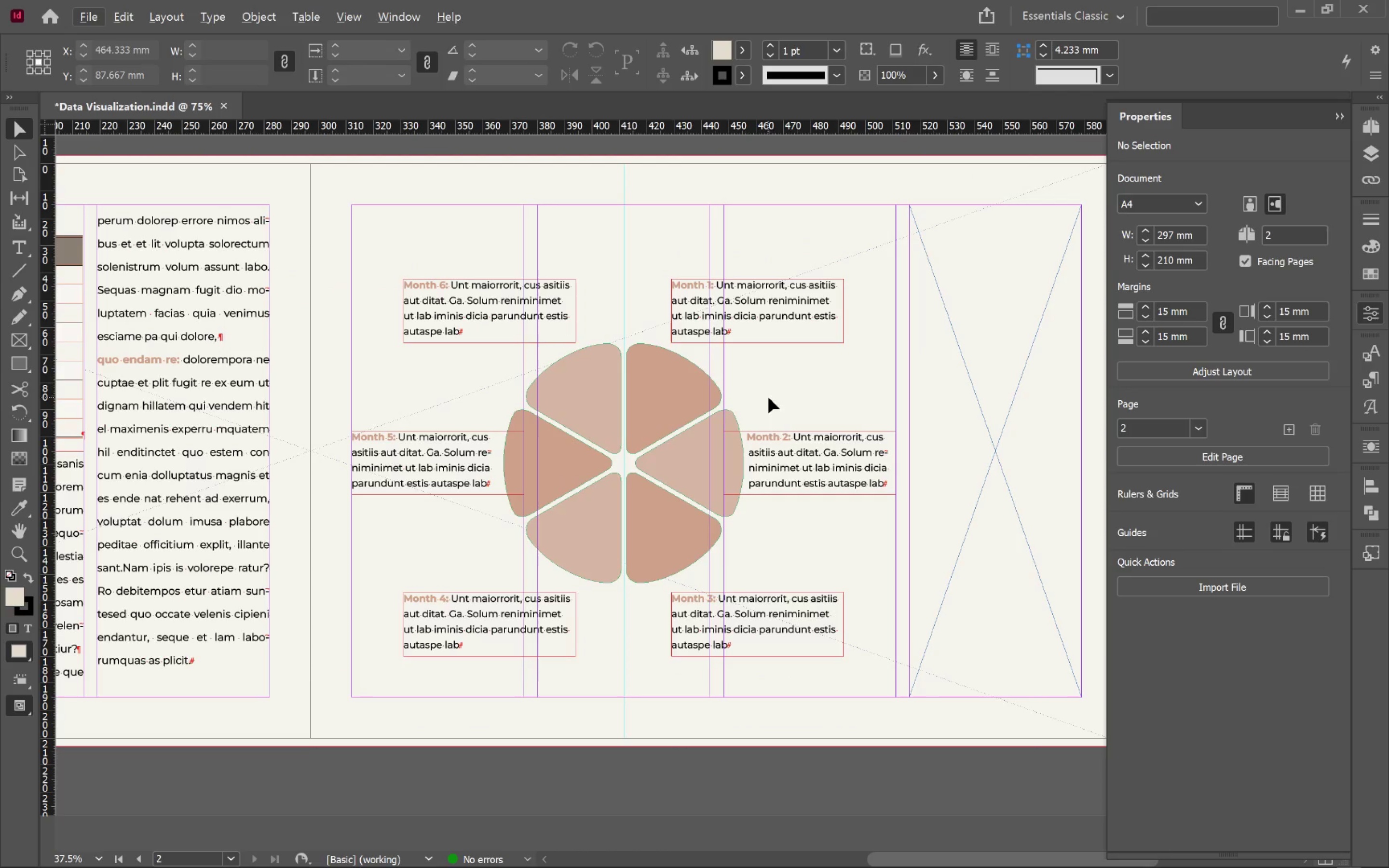 
hold_key(key=Space, duration=0.92)
 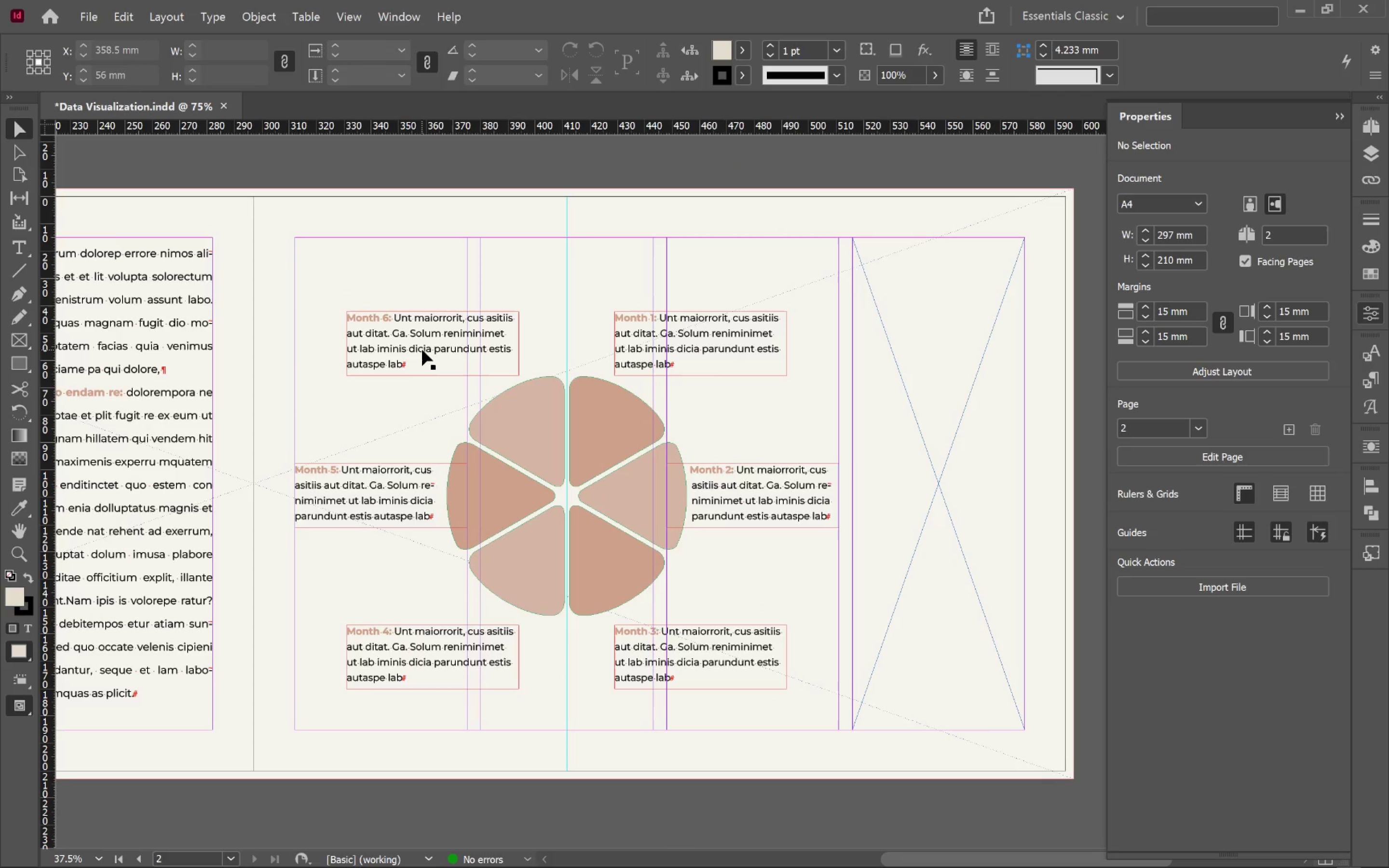 
left_click_drag(start_coordinate=[811, 394], to_coordinate=[754, 427])
 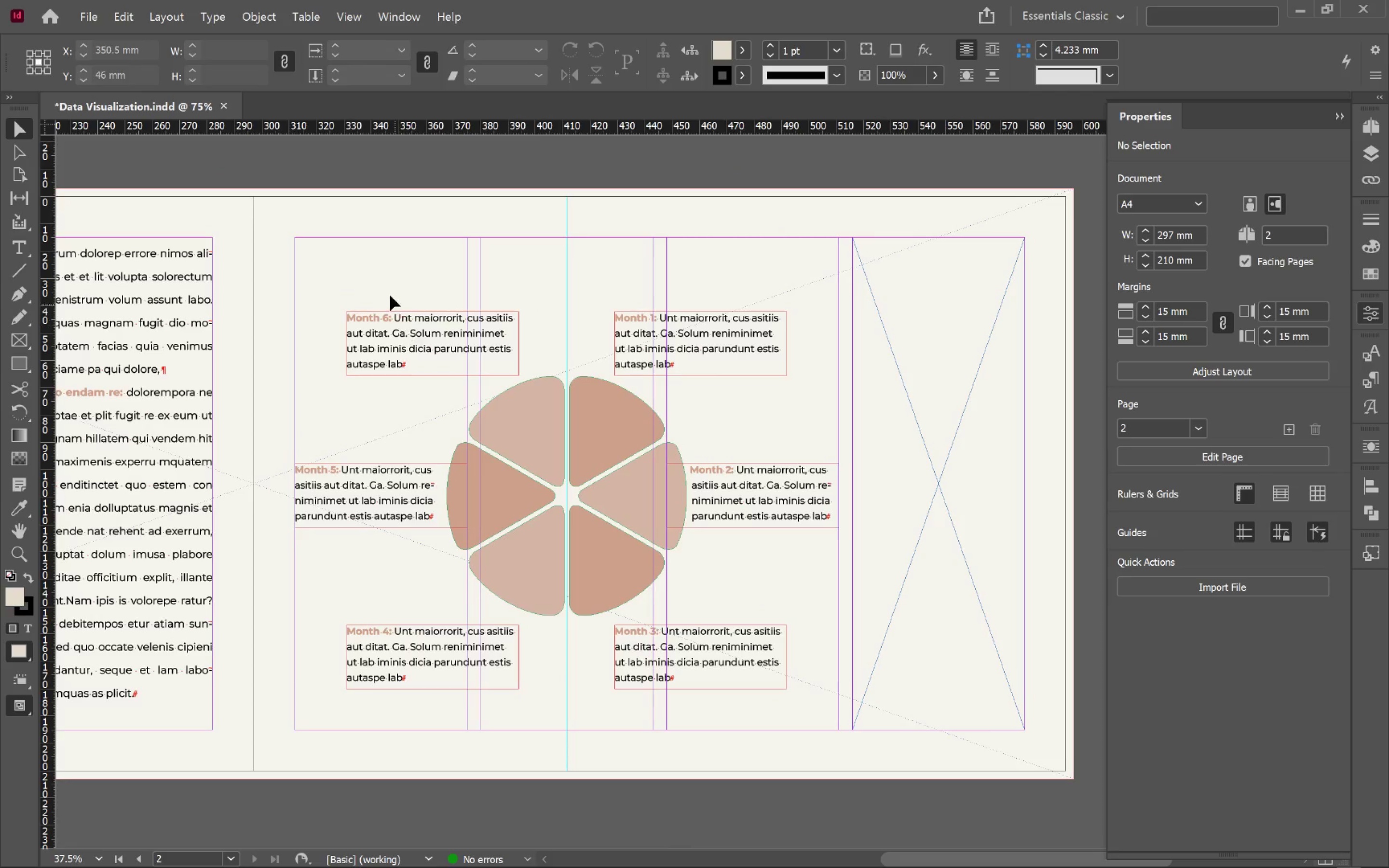 
left_click_drag(start_coordinate=[382, 275], to_coordinate=[779, 714])
 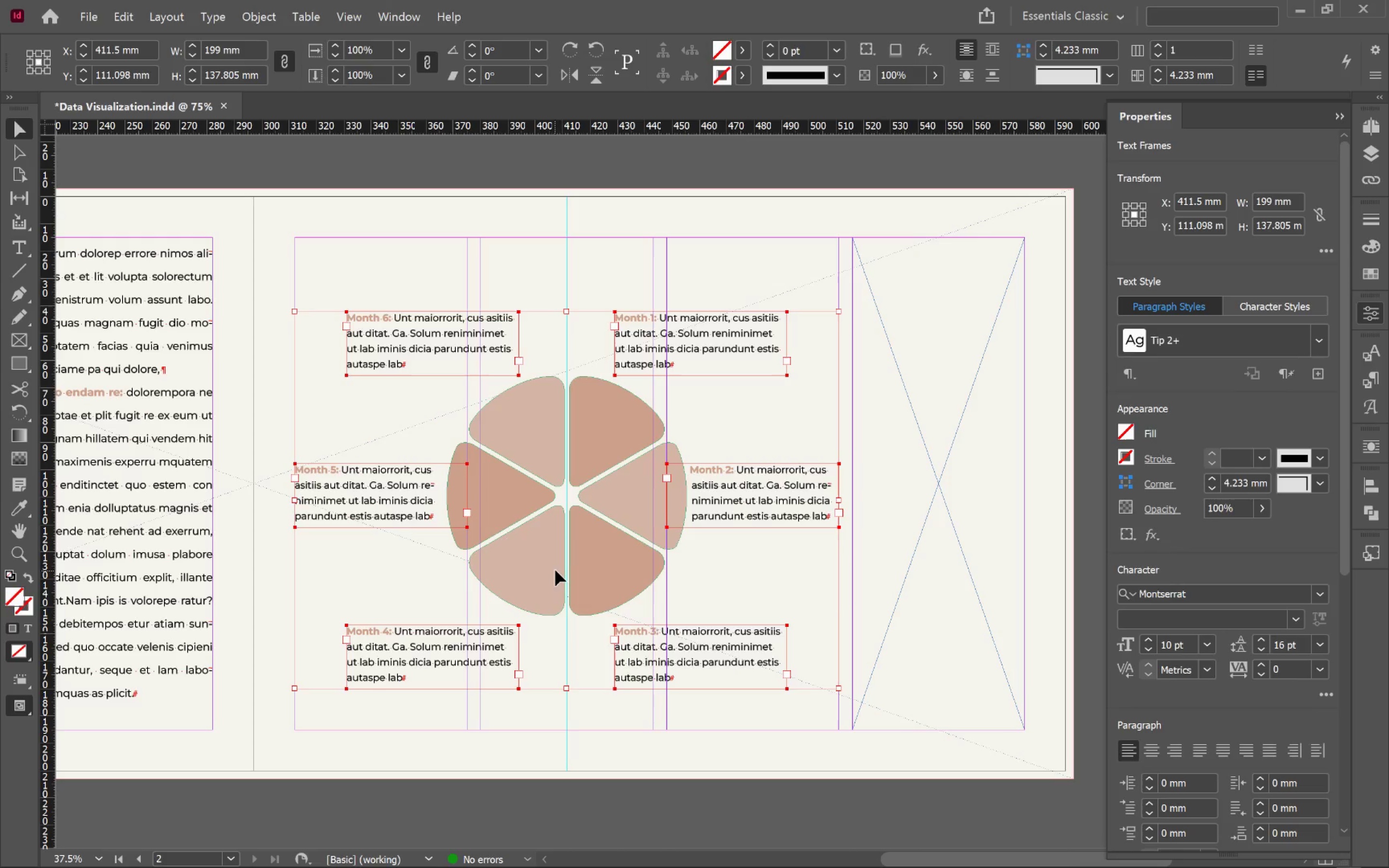 
wait(8.61)
 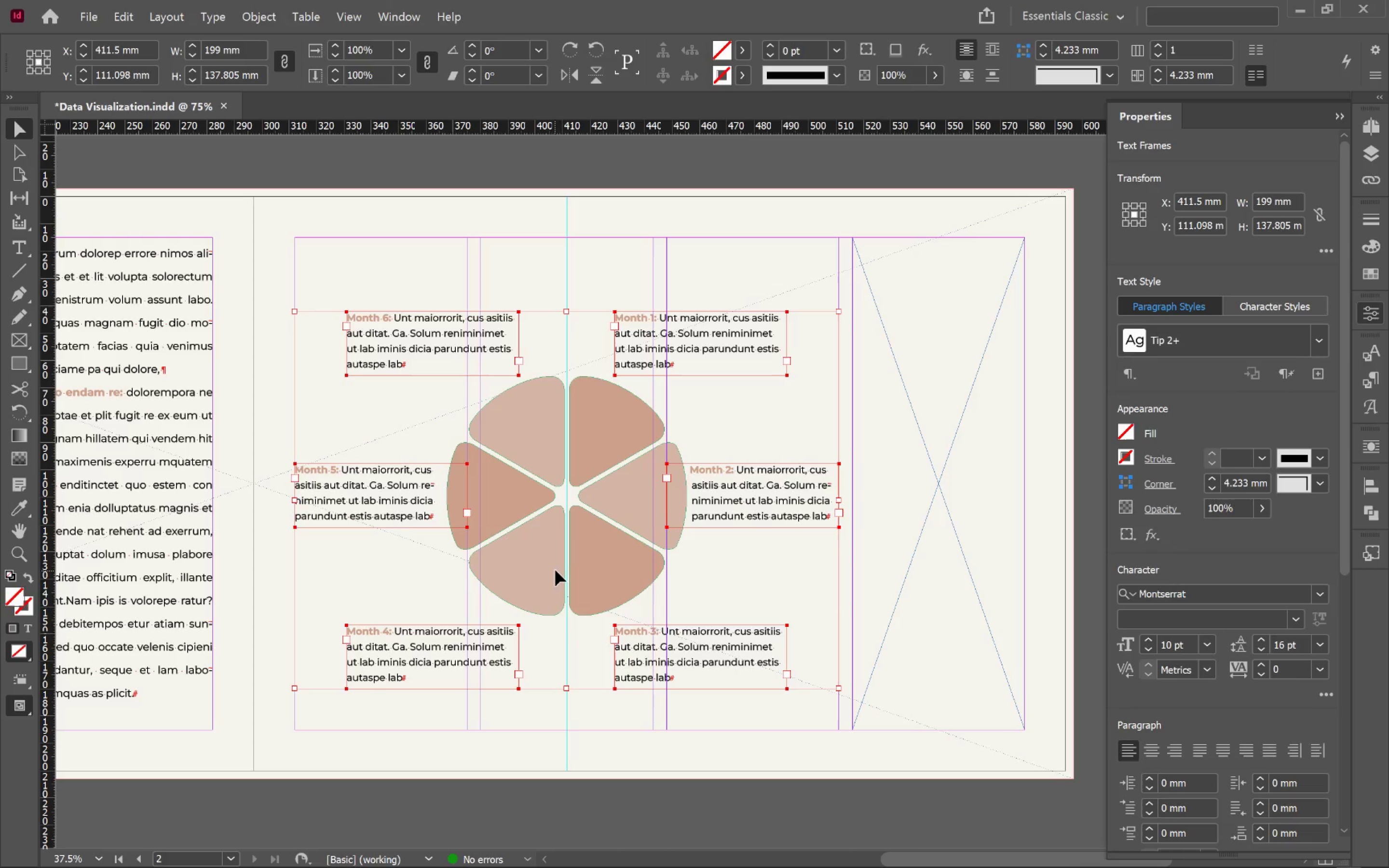 
left_click_drag(start_coordinate=[837, 692], to_coordinate=[801, 666])
 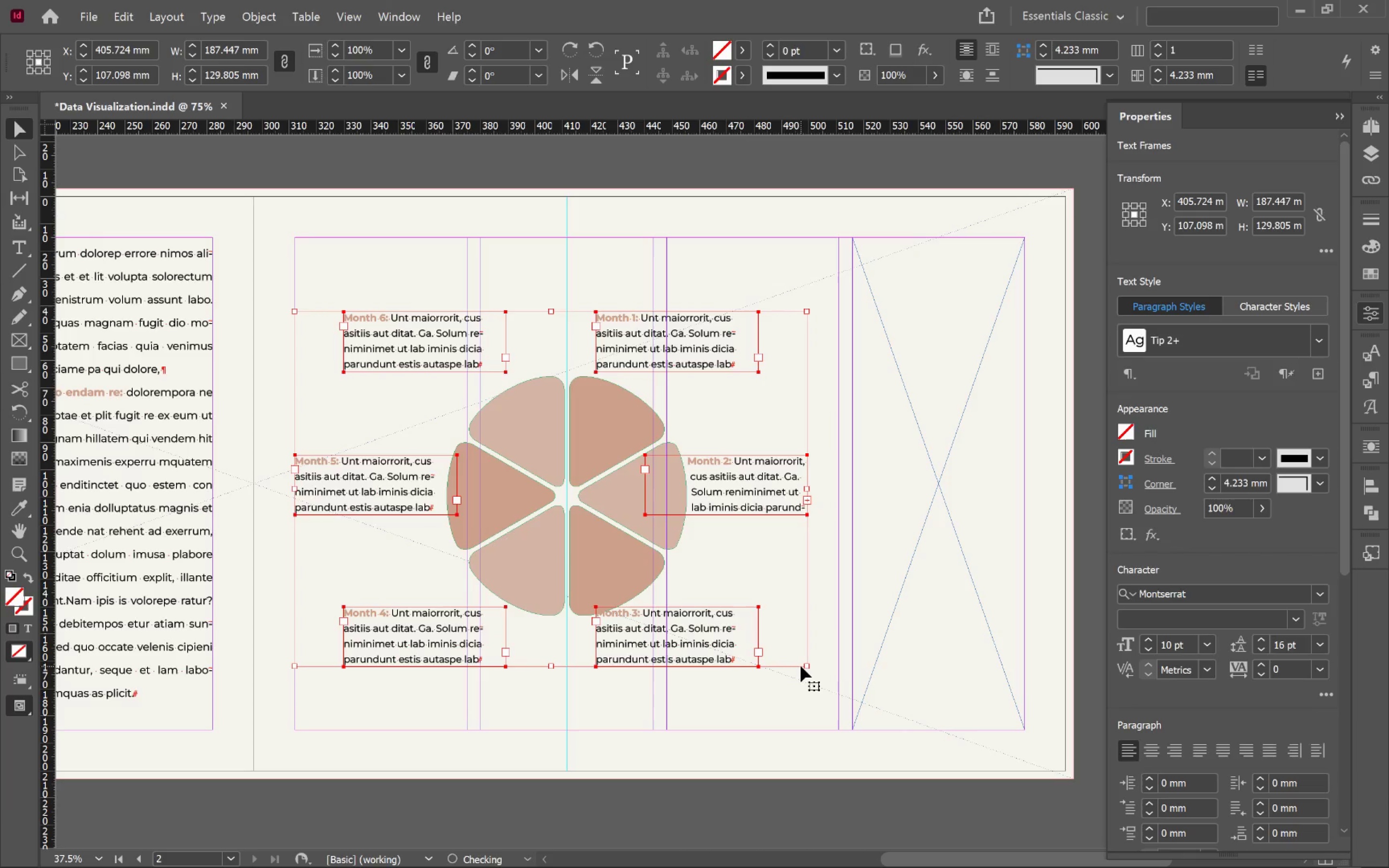 
hold_key(key=ShiftLeft, duration=3.87)
 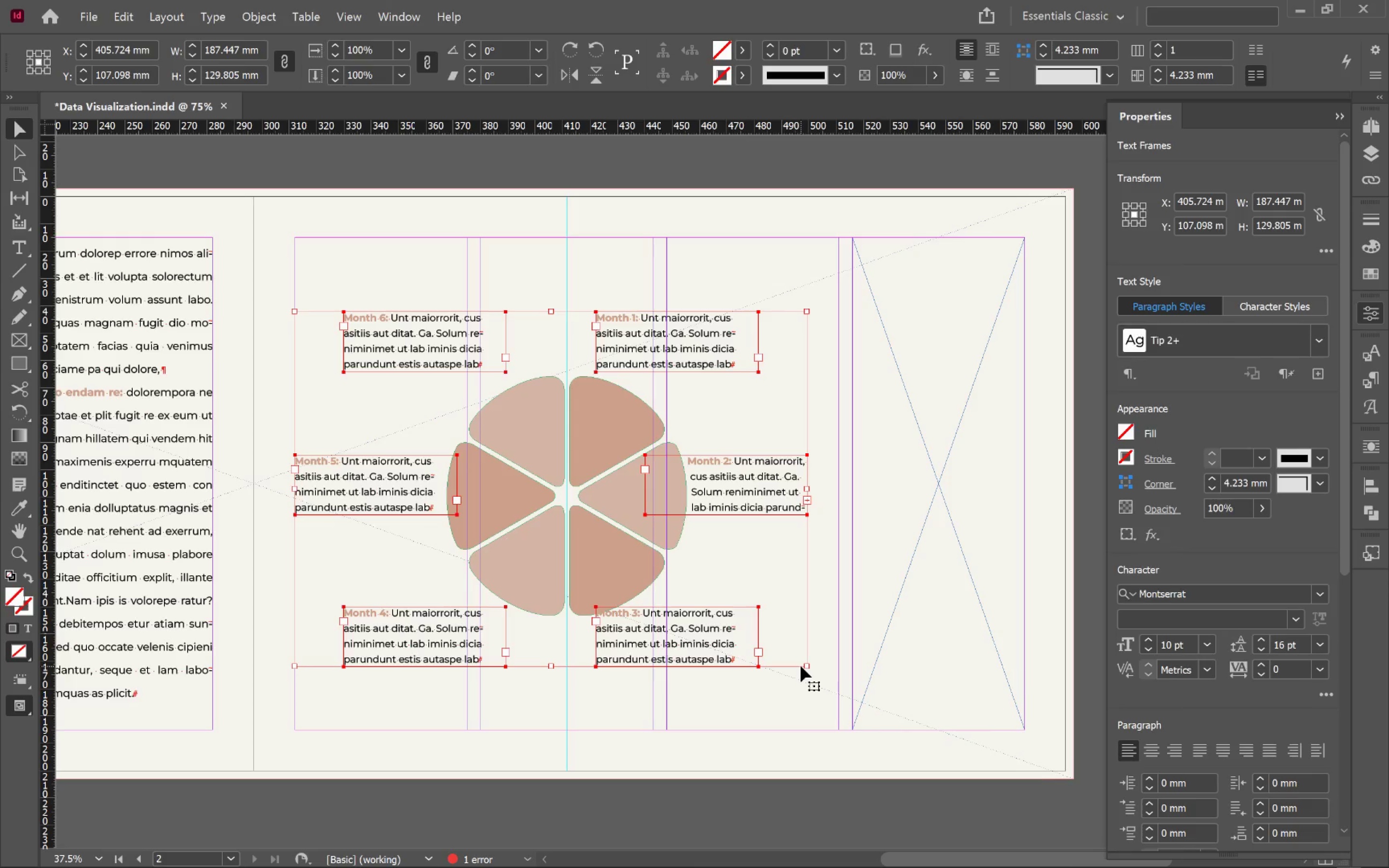 
key(Alt+Control+Z)
 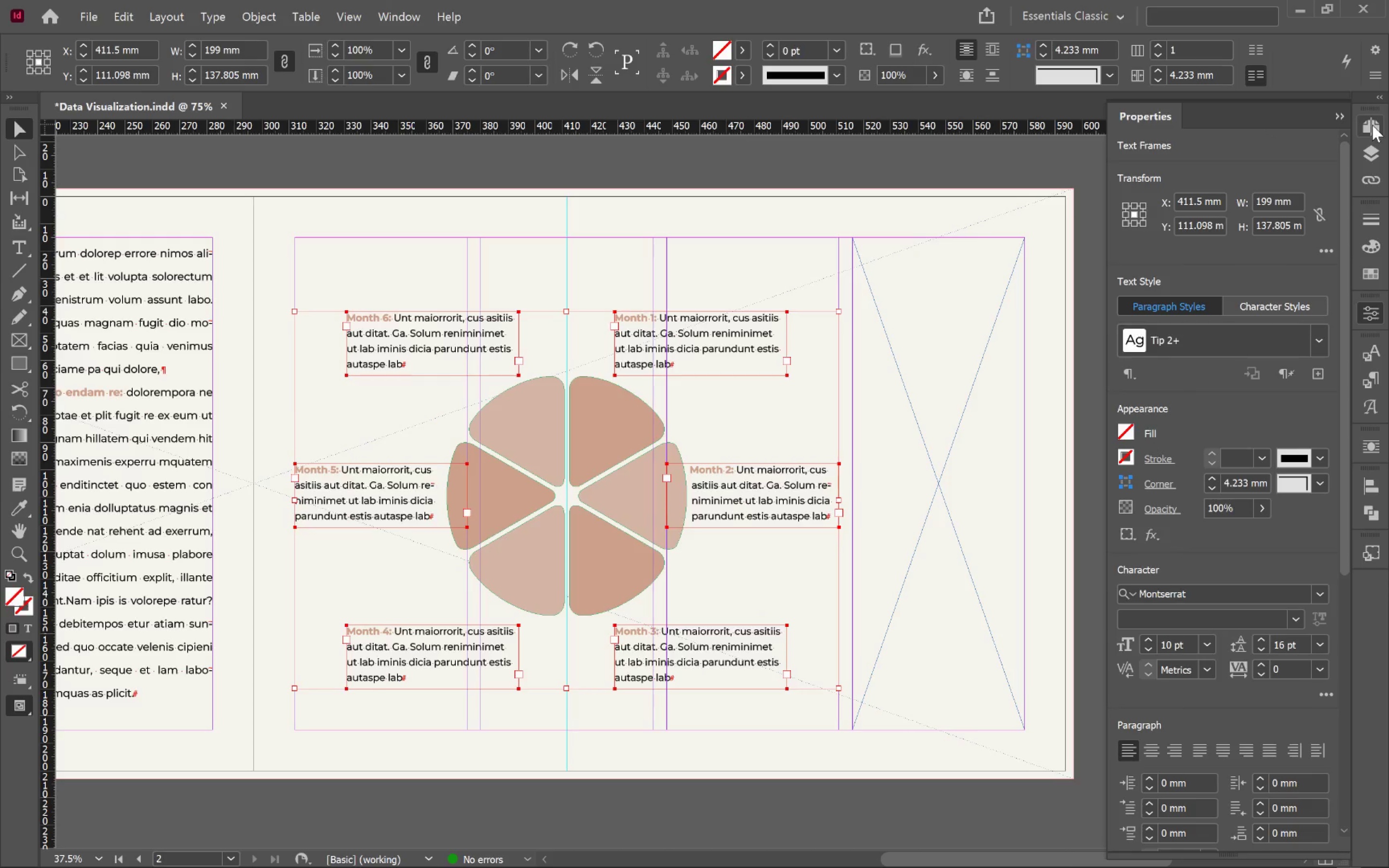 
left_click([1373, 157])
 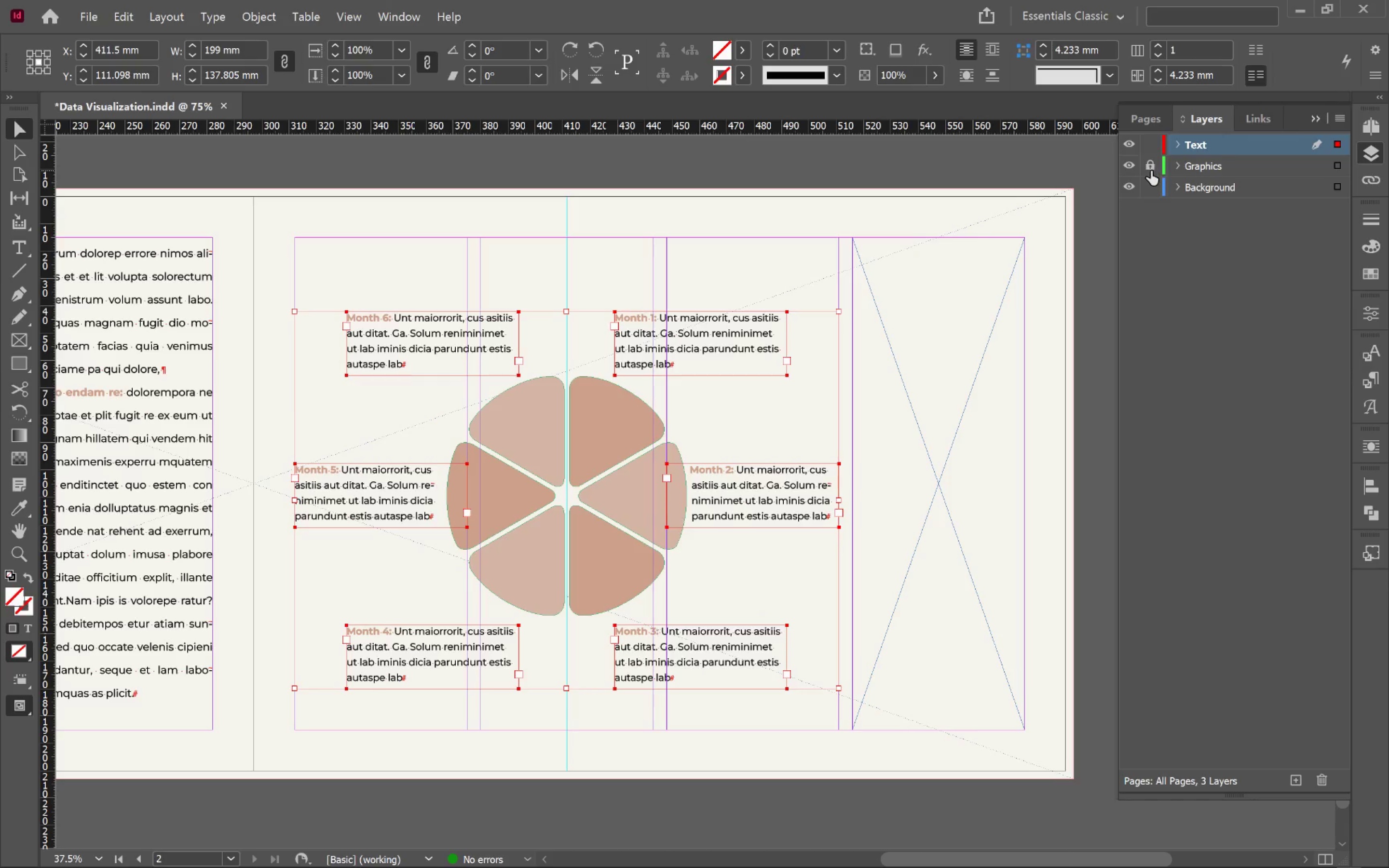 
left_click([1149, 170])
 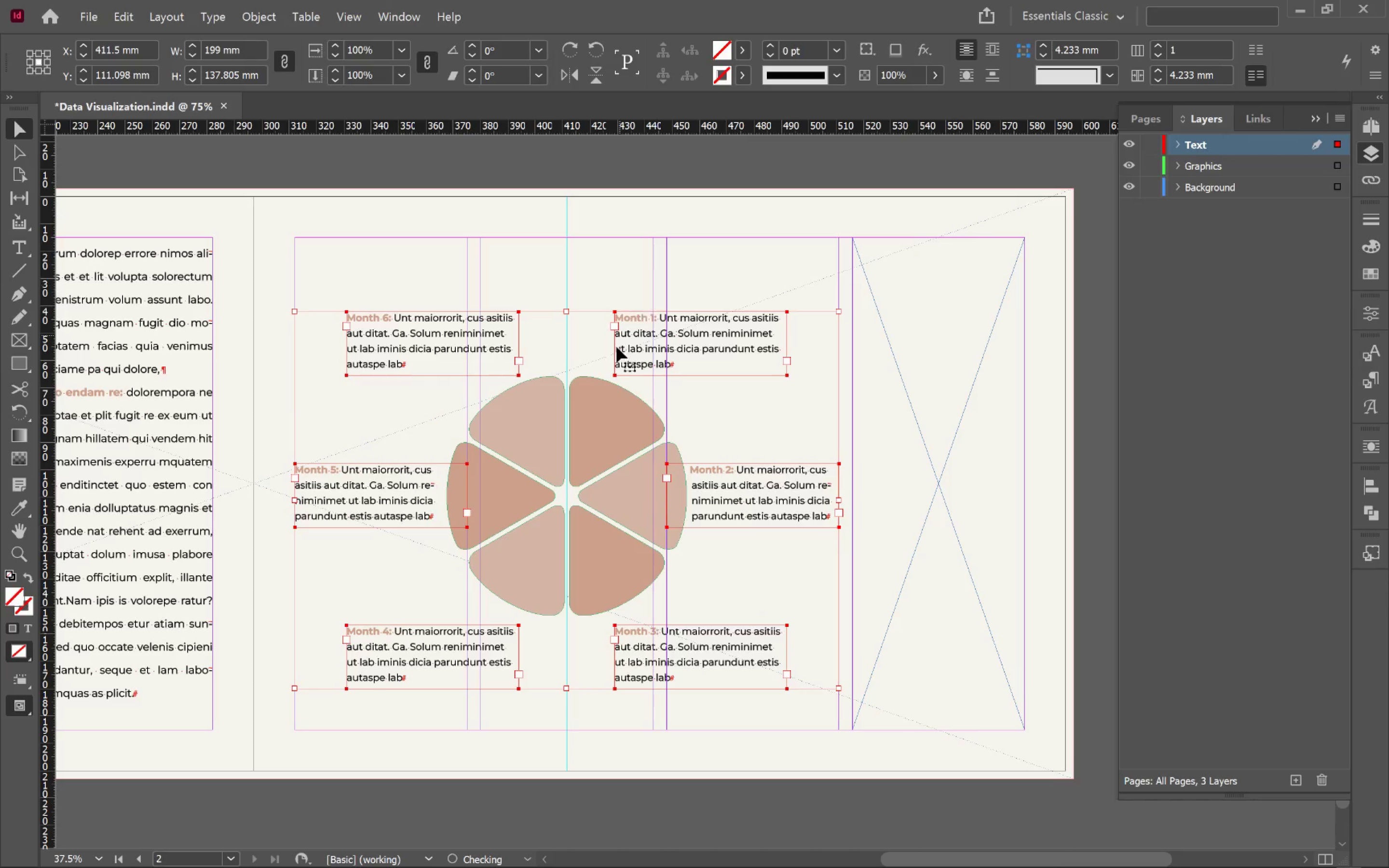 
hold_key(key=ShiftLeft, duration=4.07)
left_click([596, 426])
 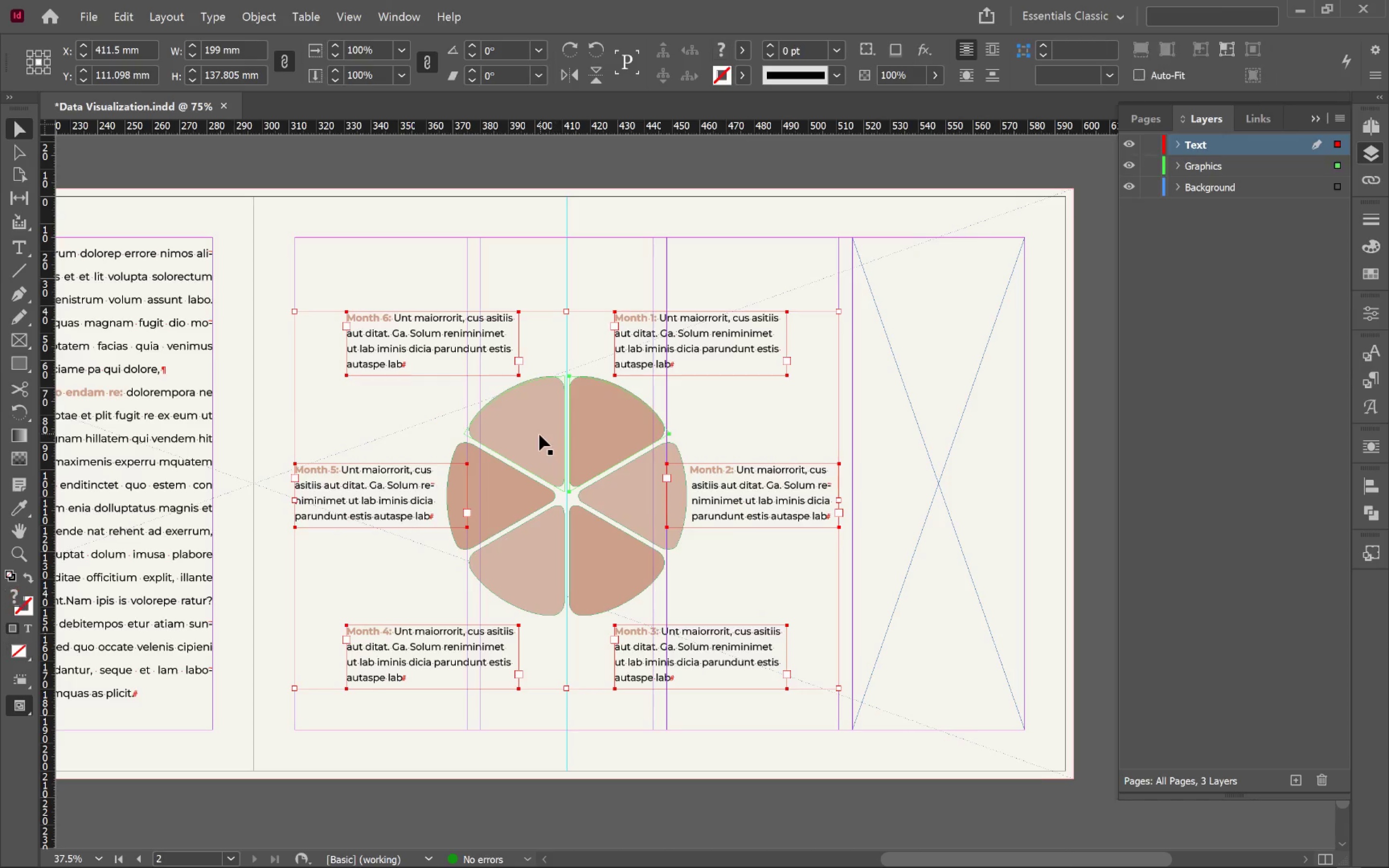 
left_click([539, 434])
 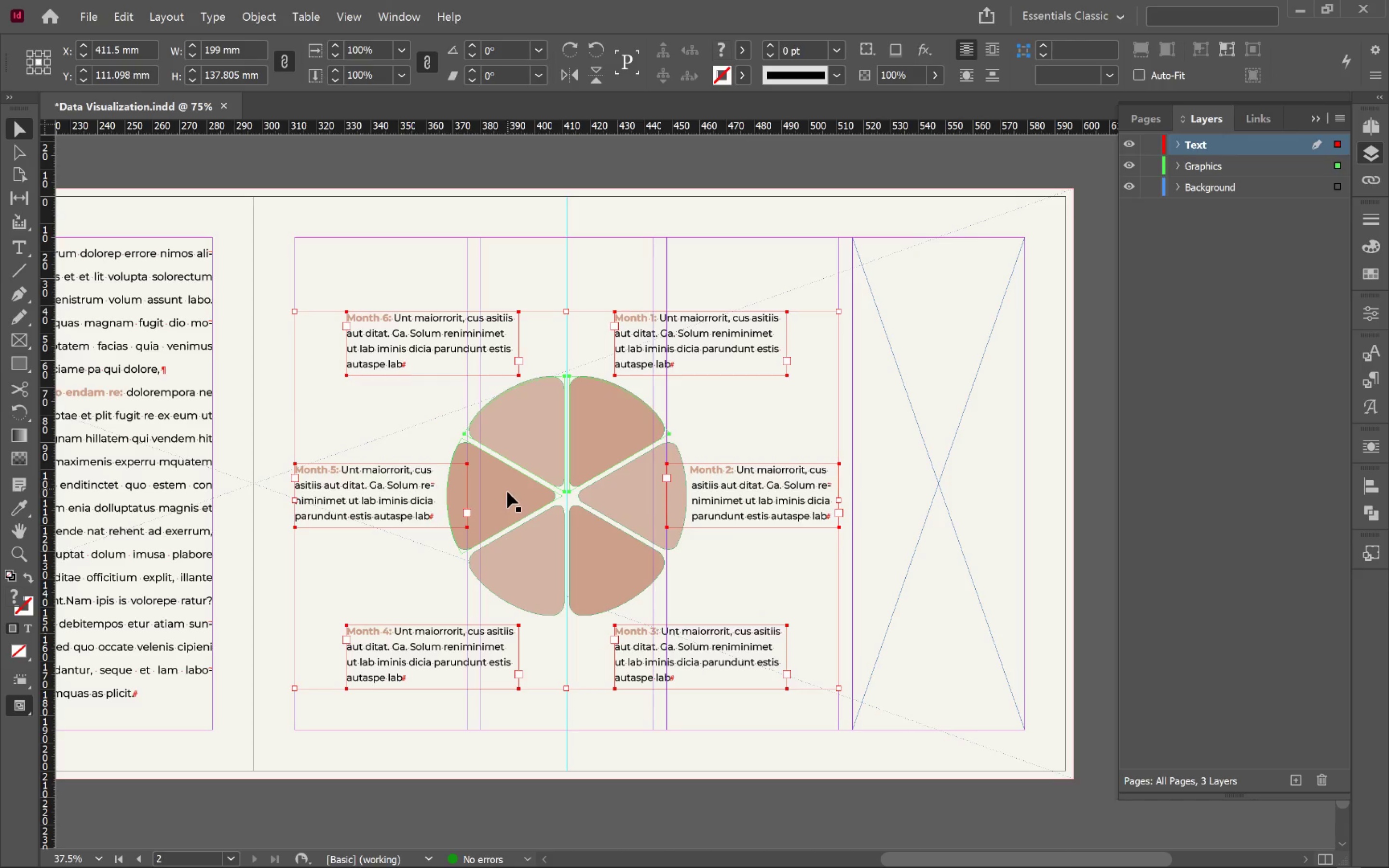 
left_click([507, 492])
 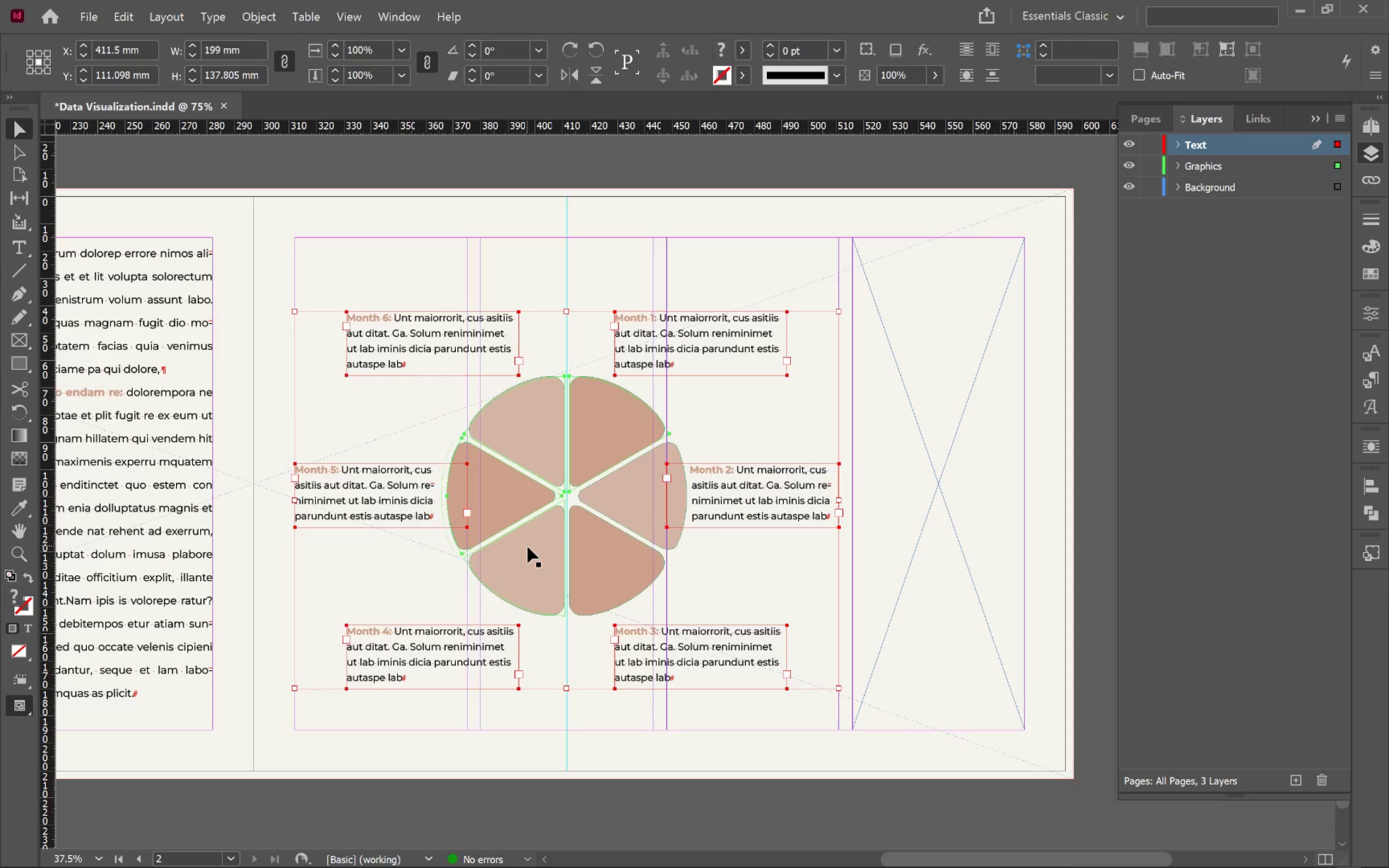 
left_click([529, 548])
 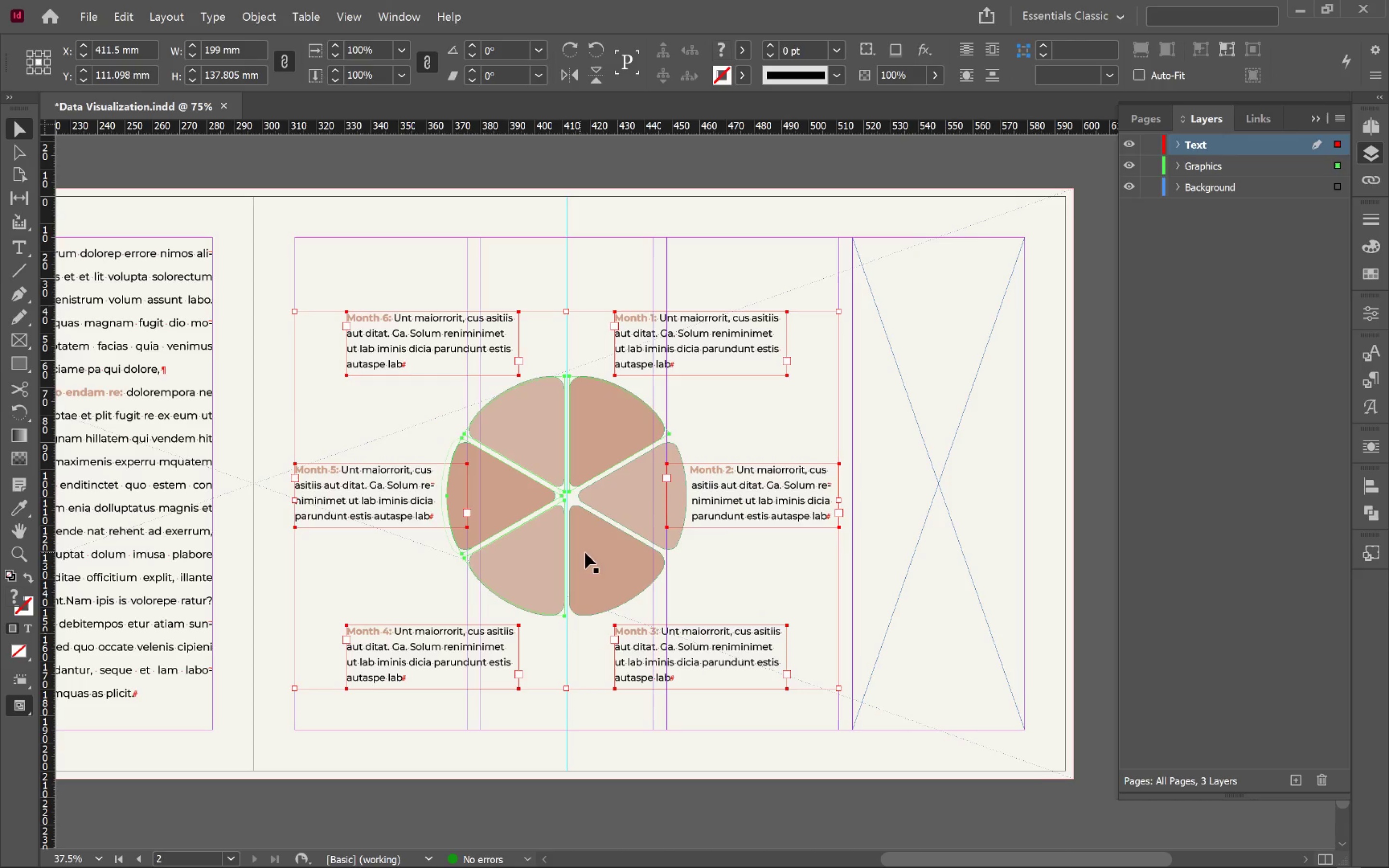 
left_click([599, 554])
 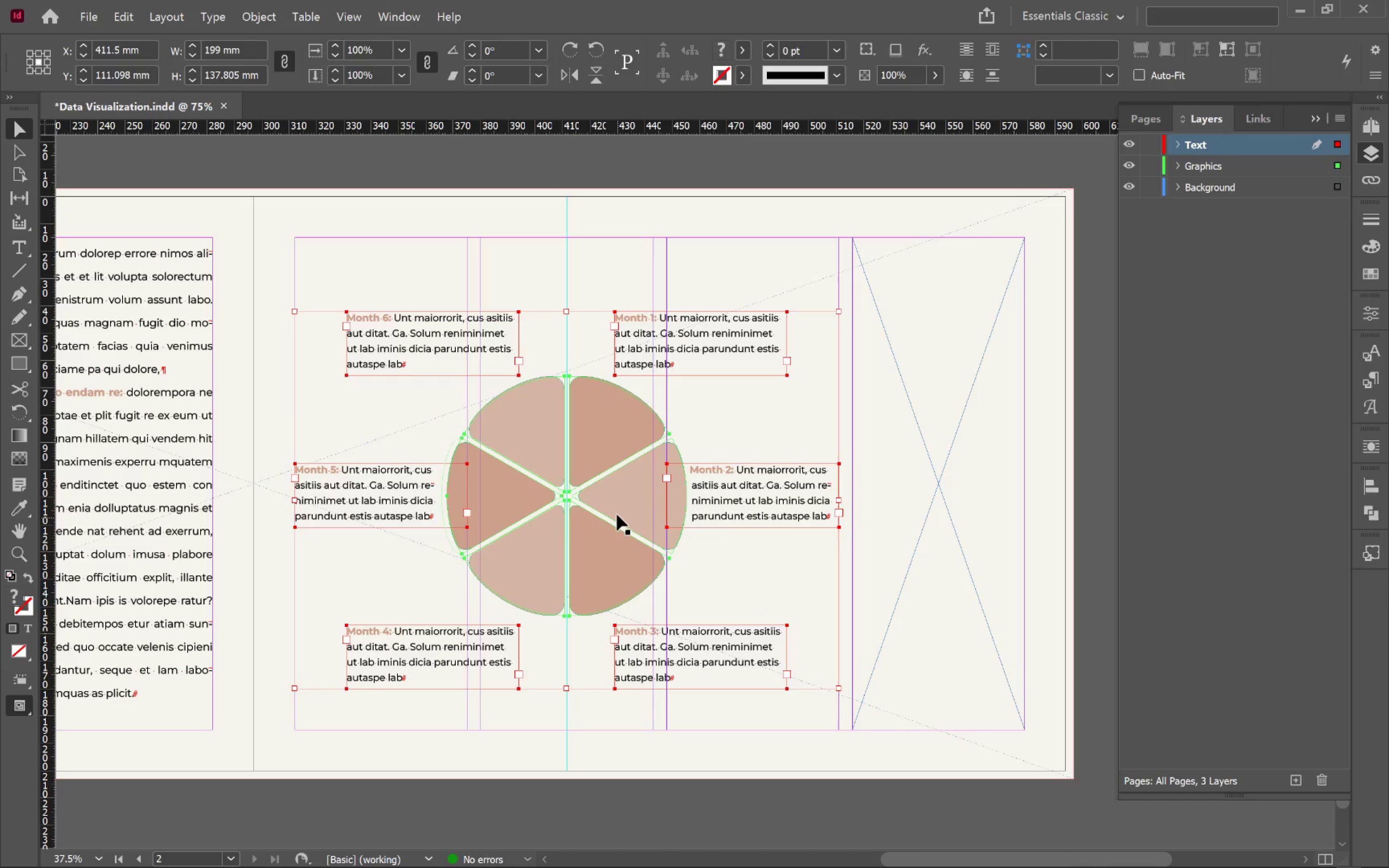 
left_click([618, 511])
 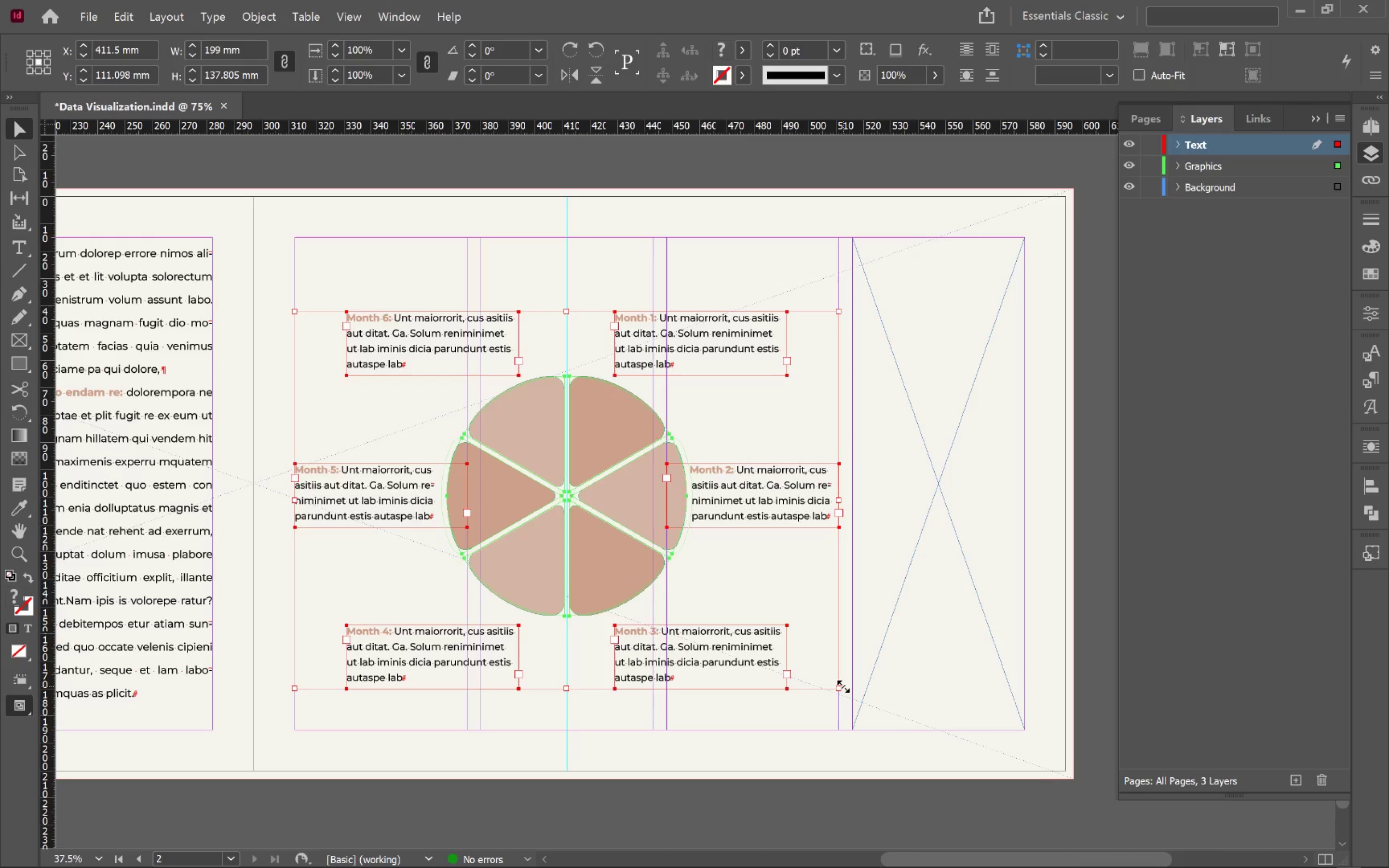 
left_click_drag(start_coordinate=[841, 686], to_coordinate=[779, 651])
 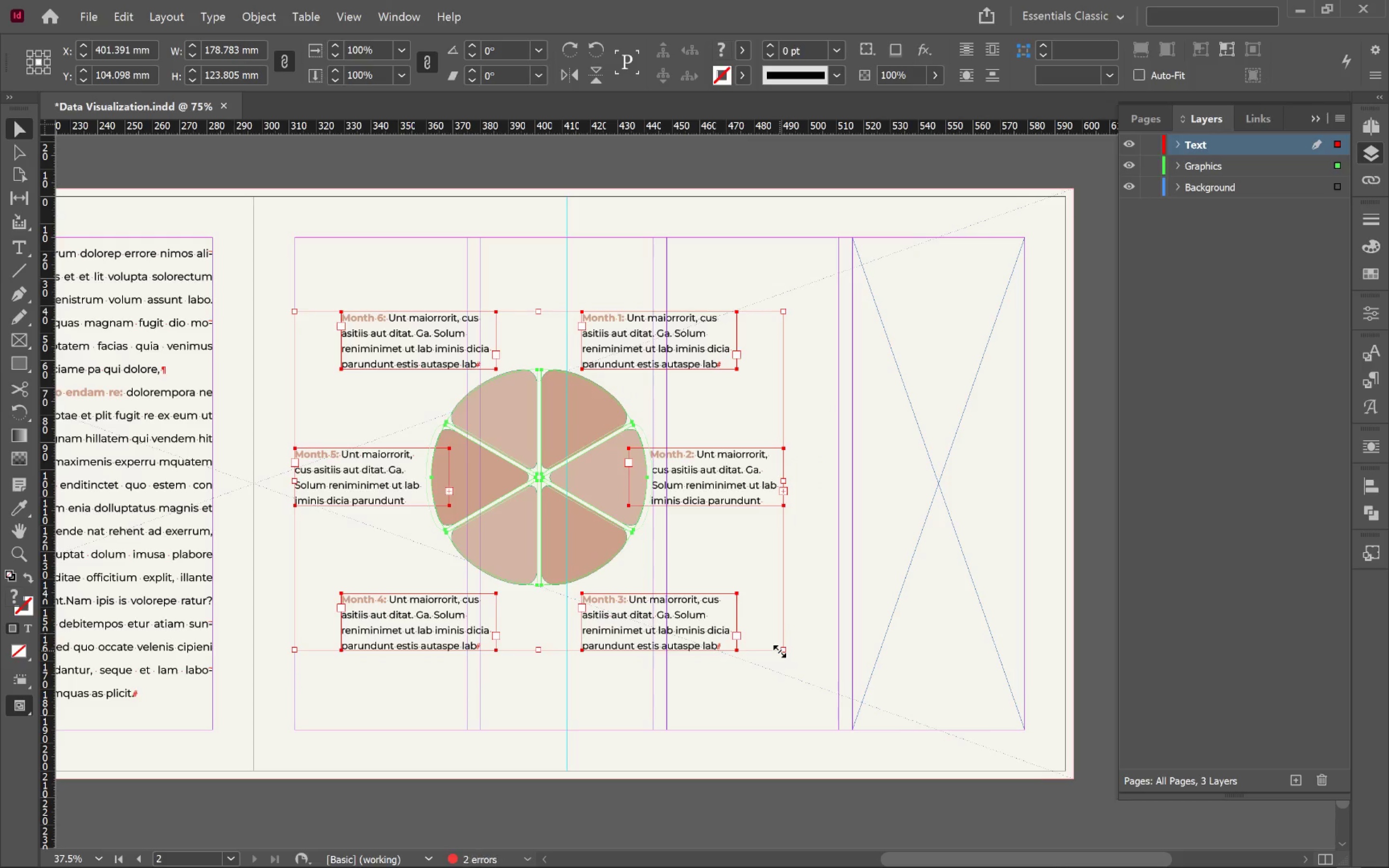 
hold_key(key=ShiftLeft, duration=5.39)
 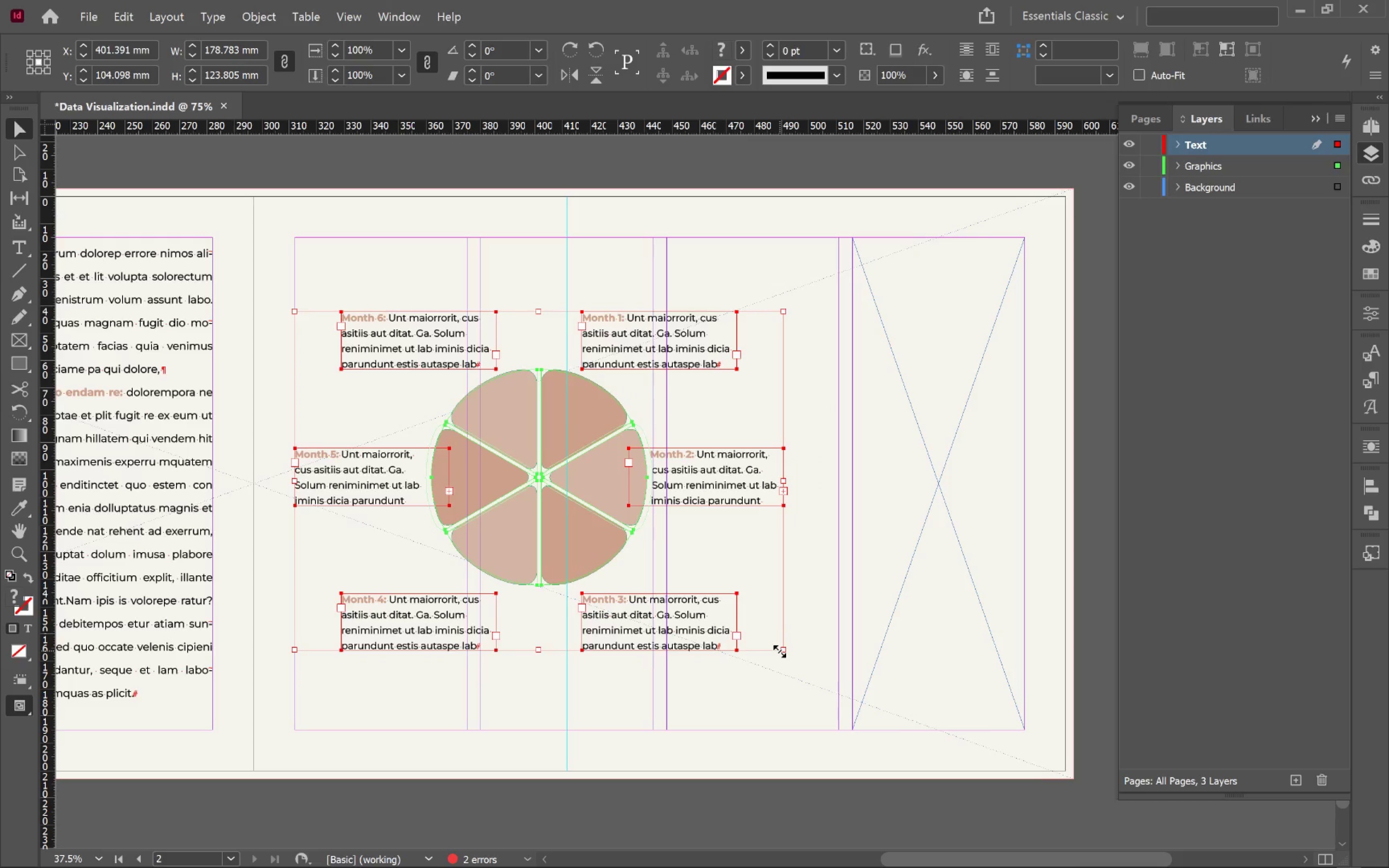 
key(Alt+Control+Z)
 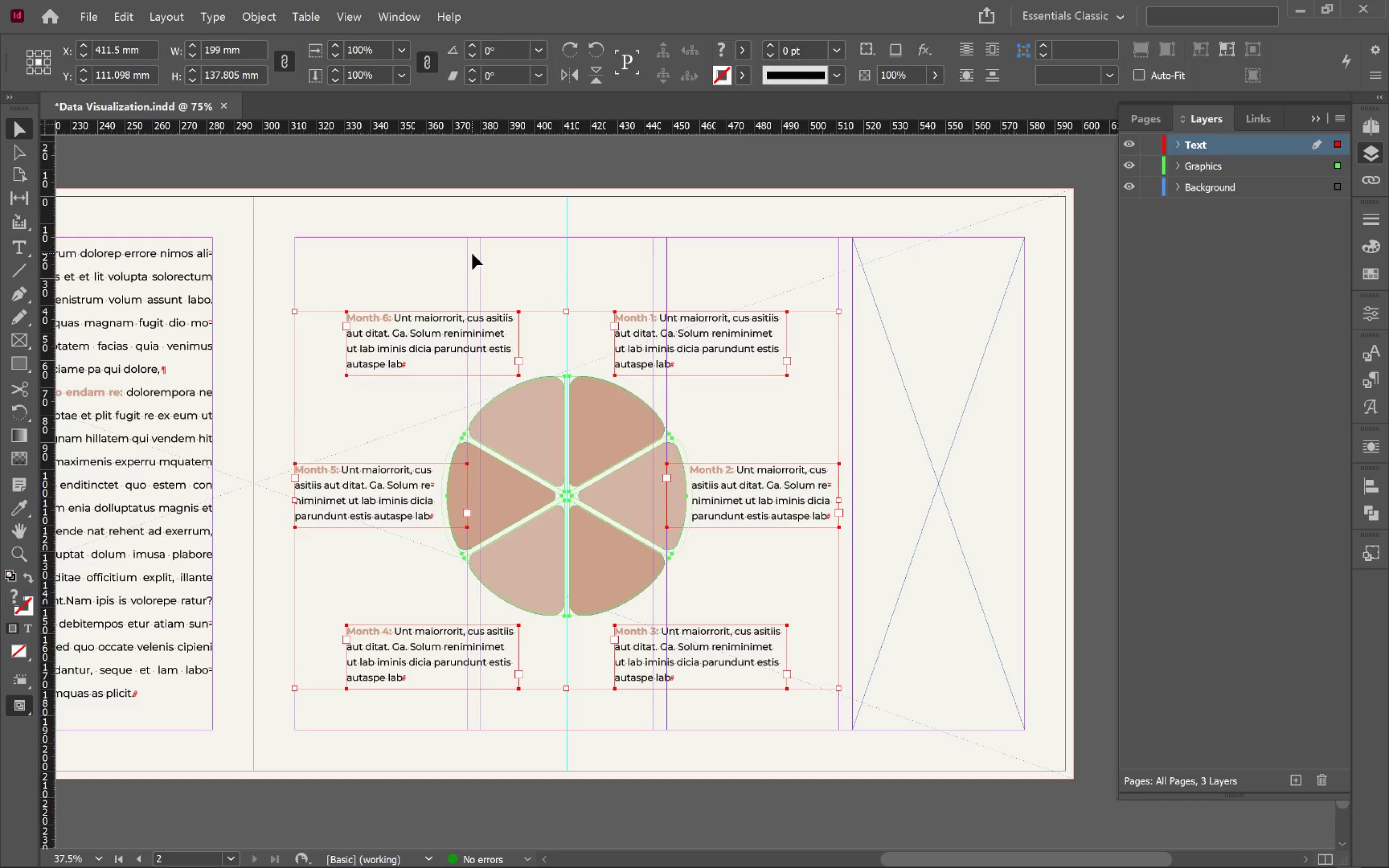 
left_click([474, 266])
 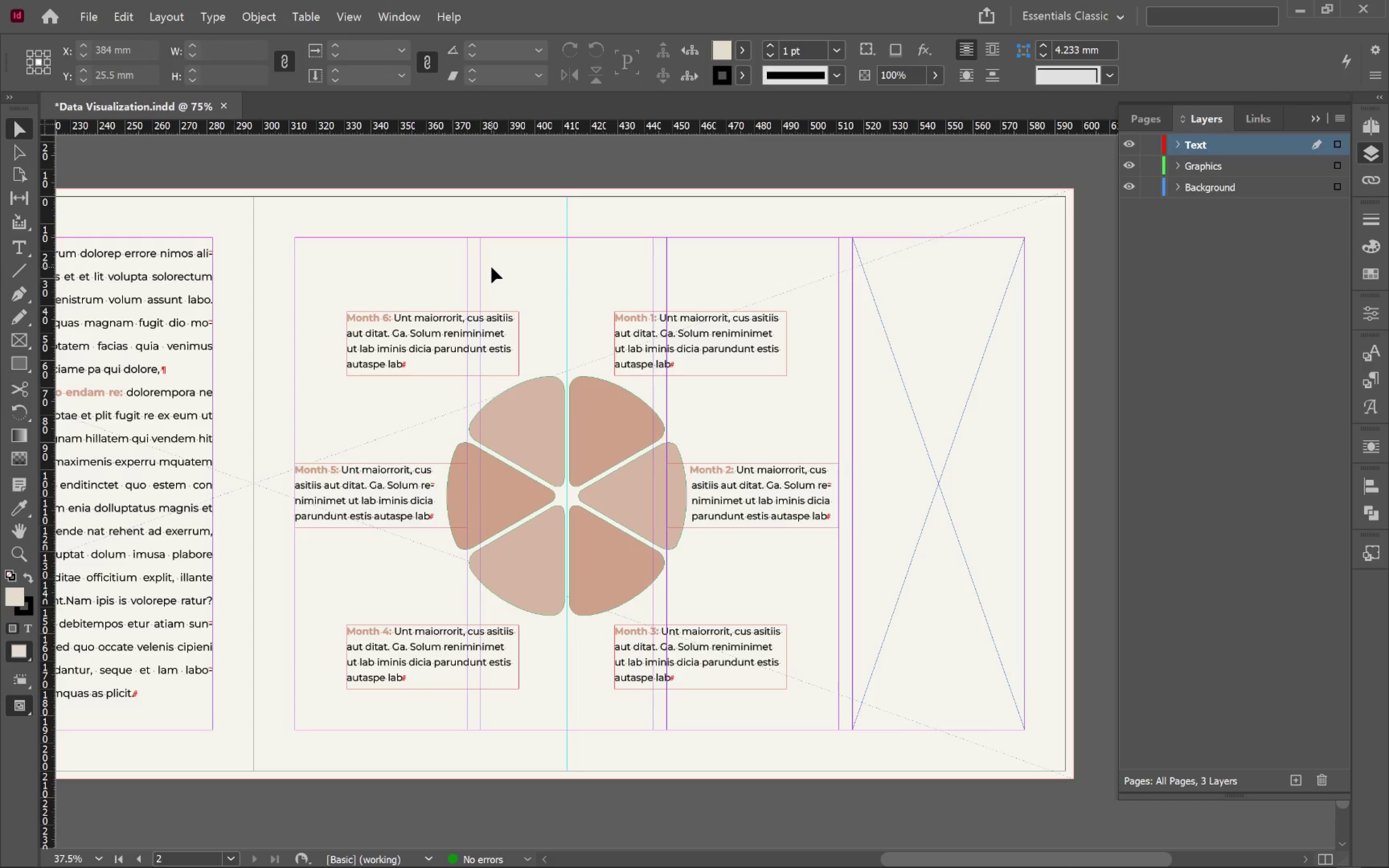 
hold_key(key=Space, duration=1.51)
 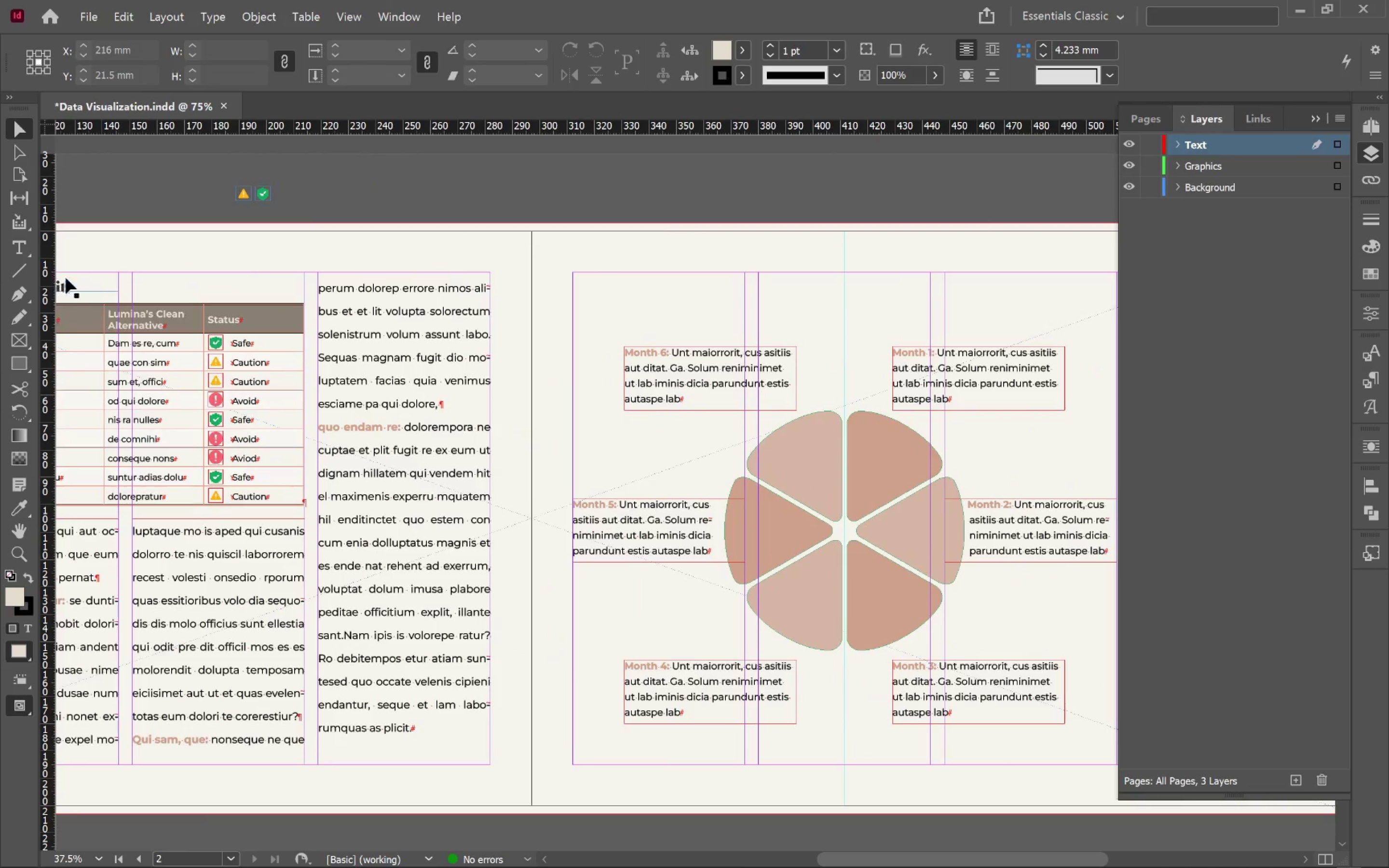 
left_click_drag(start_coordinate=[458, 284], to_coordinate=[736, 319])
 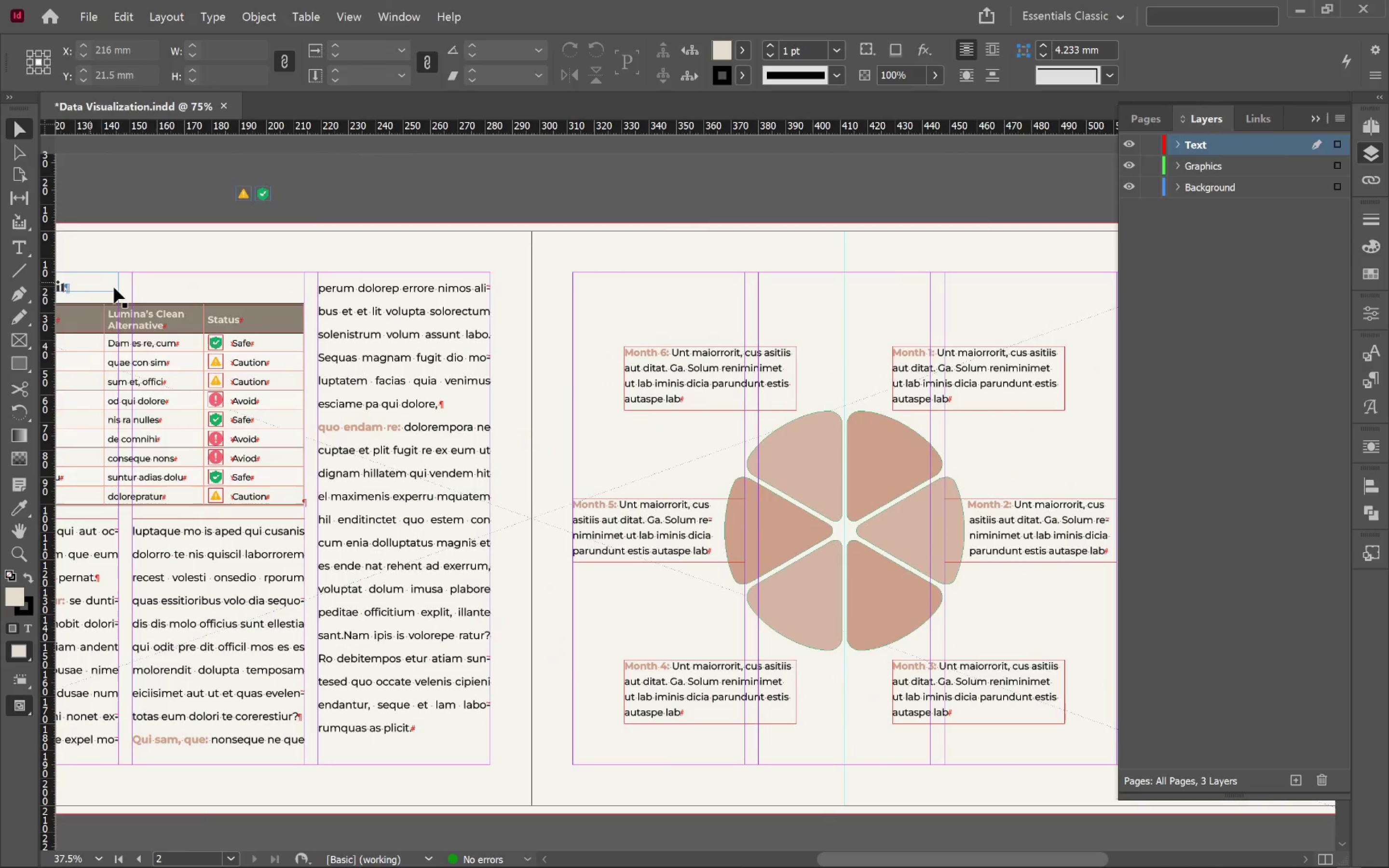 
key(Alt+Space)
 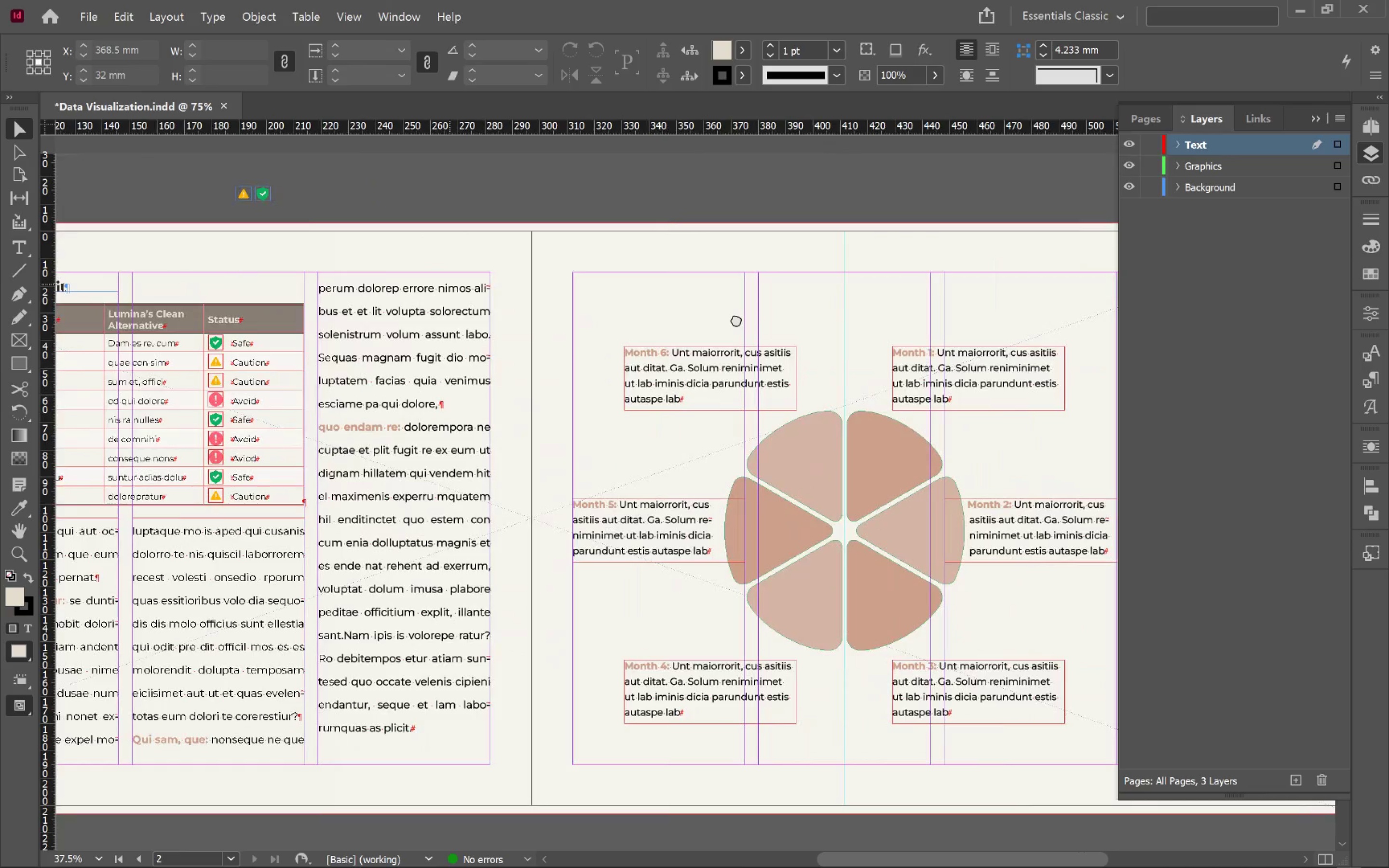 
key(Alt+Space)
 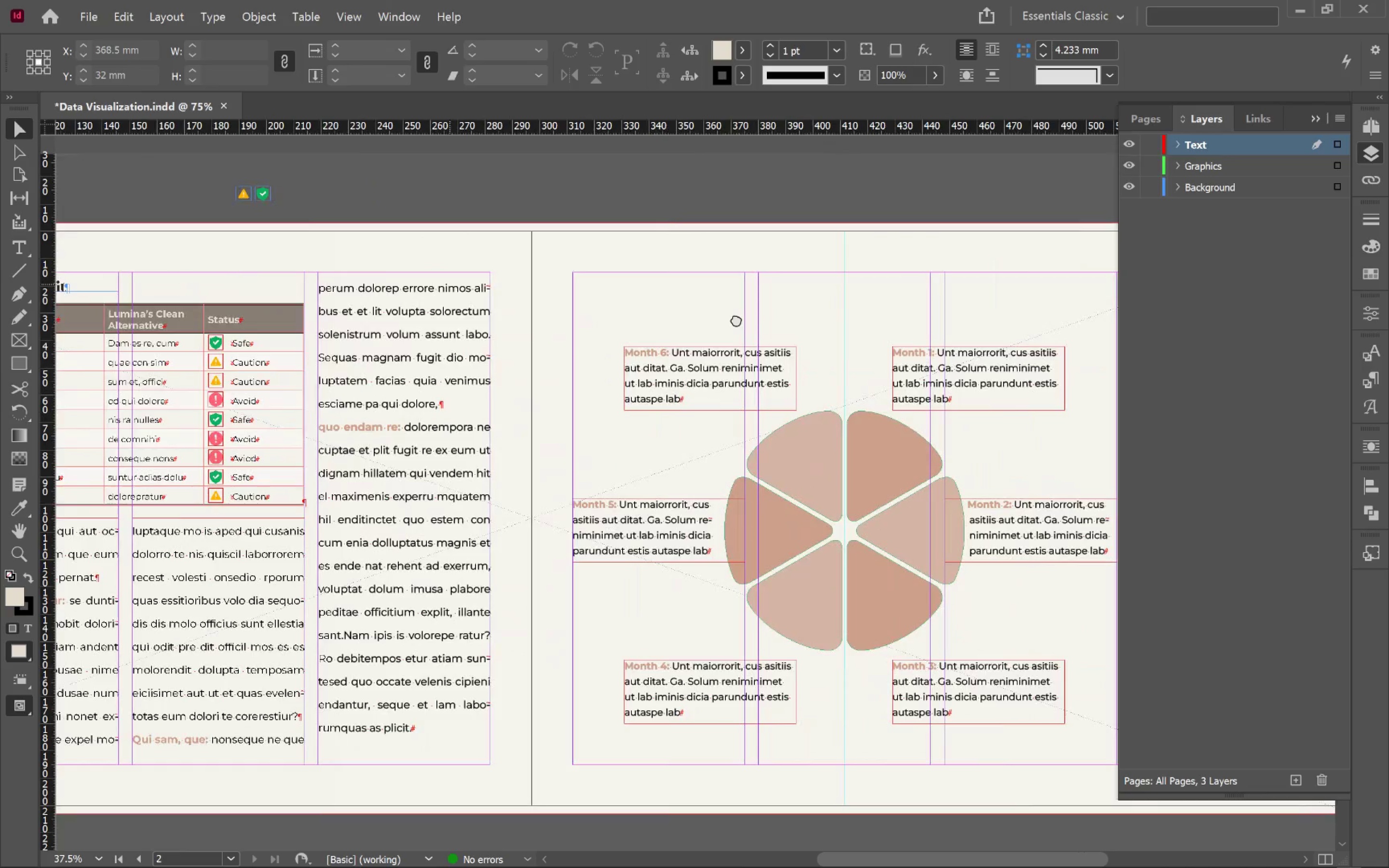 
key(Alt+Space)
 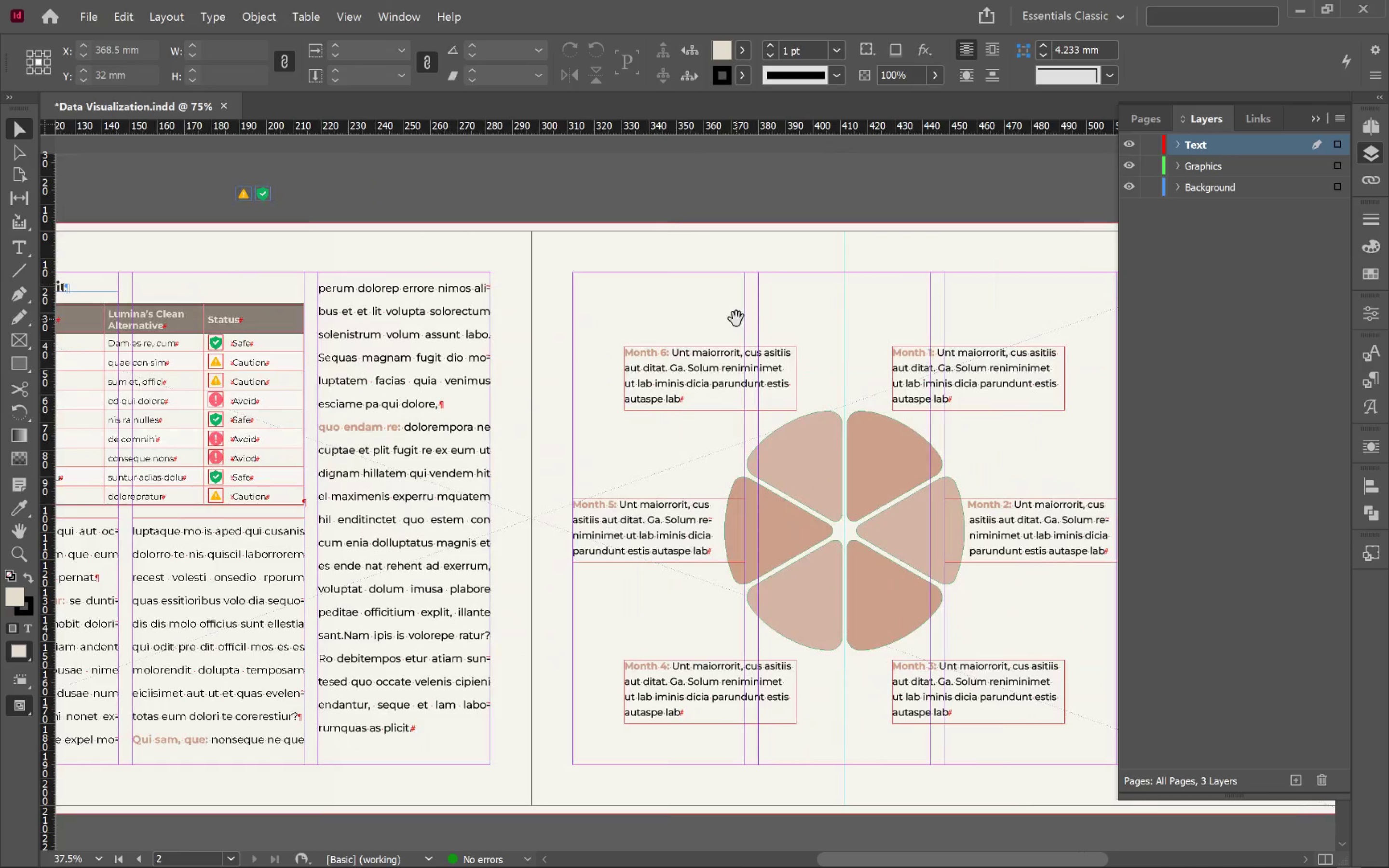 
key(Alt+Space)
 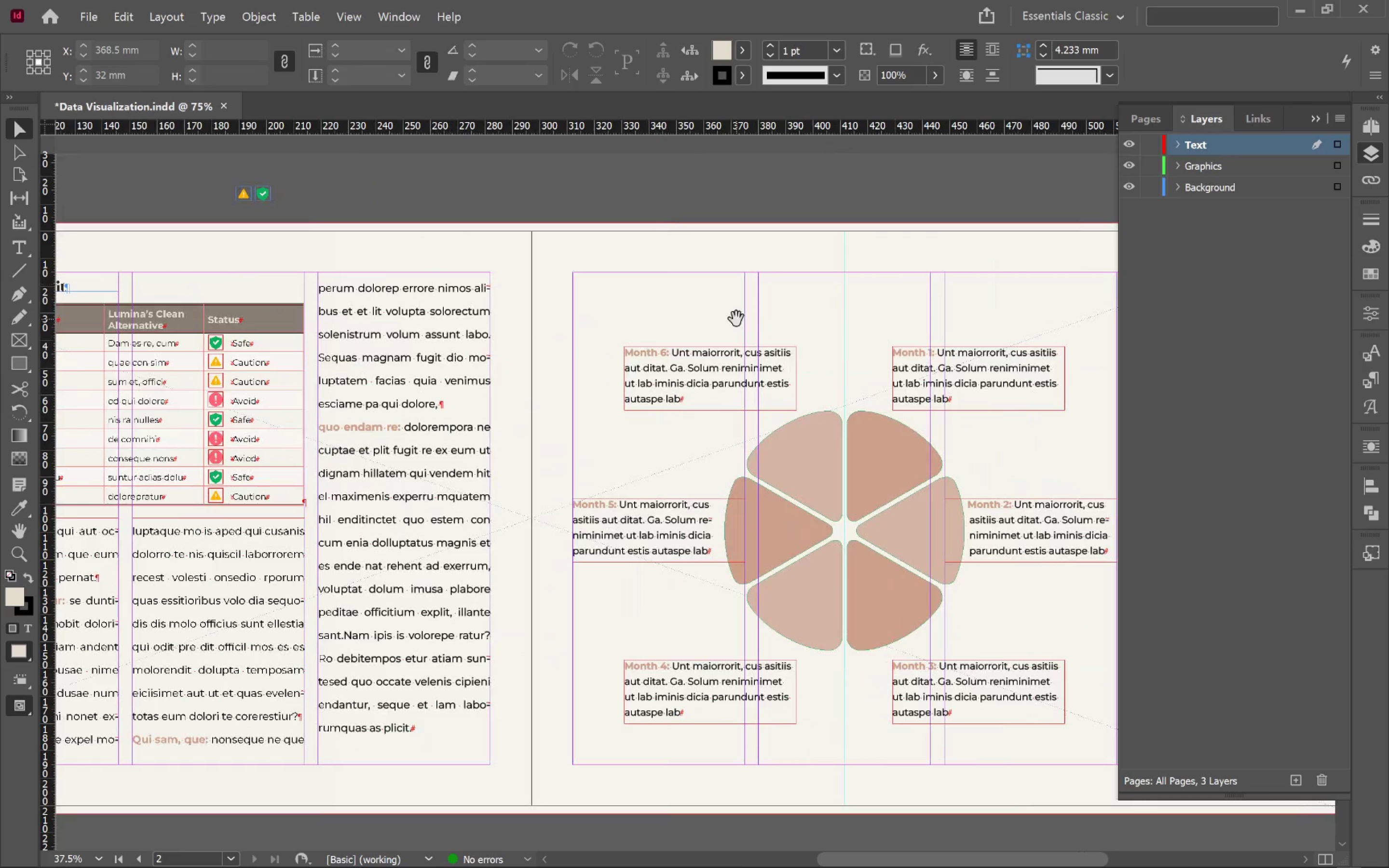 
key(Alt+Space)
 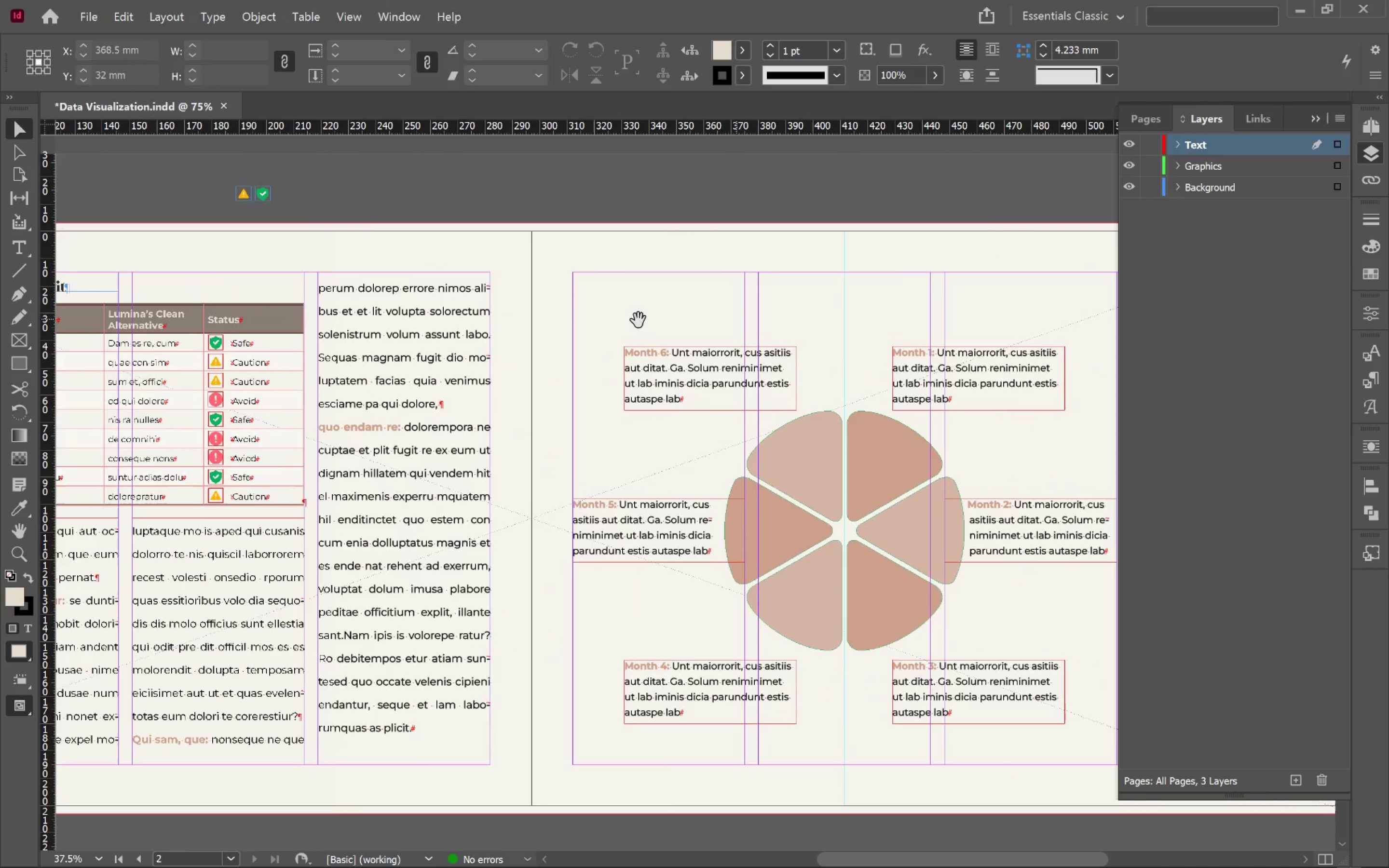 
key(Alt+Space)
 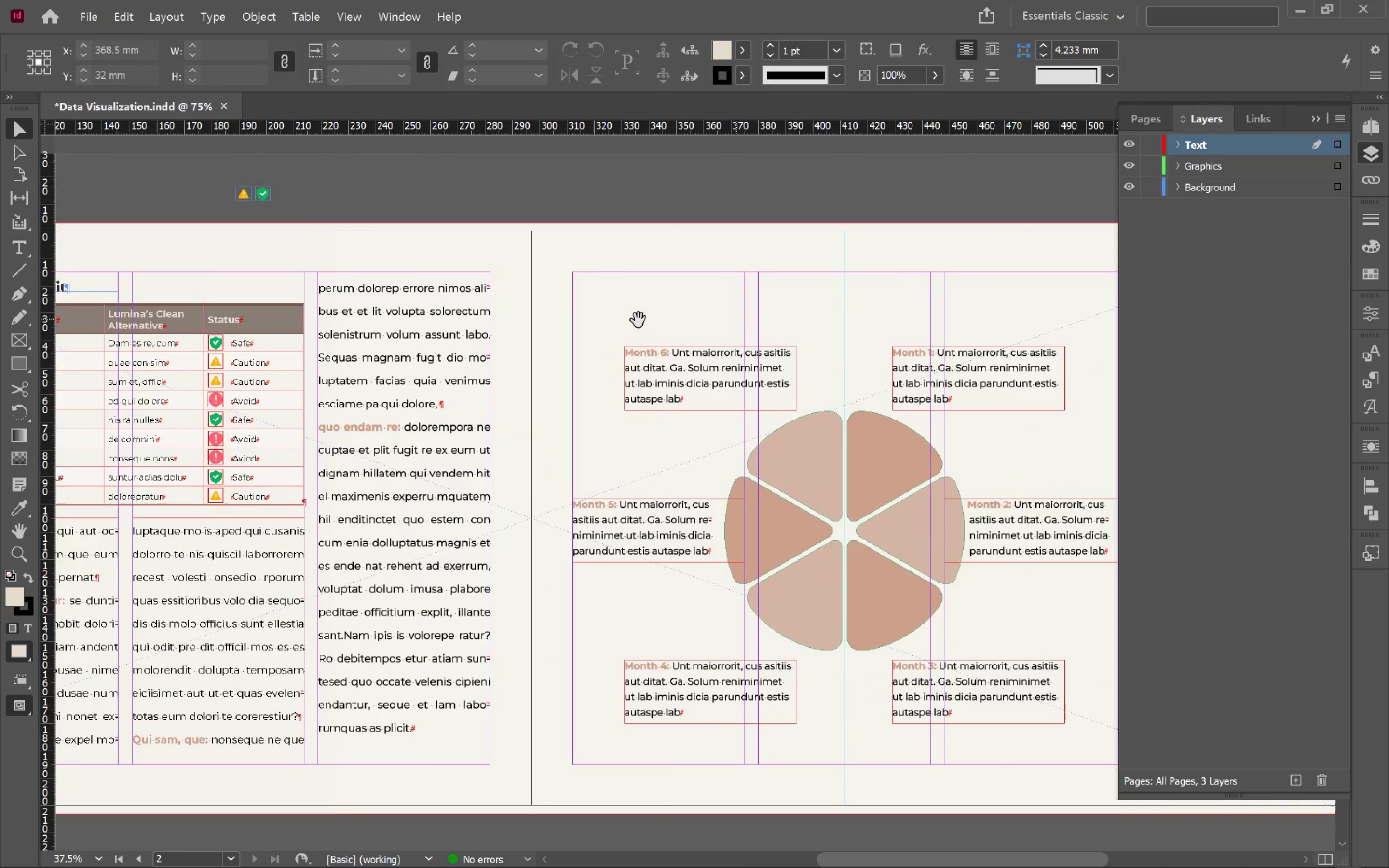 
key(Alt+Space)
 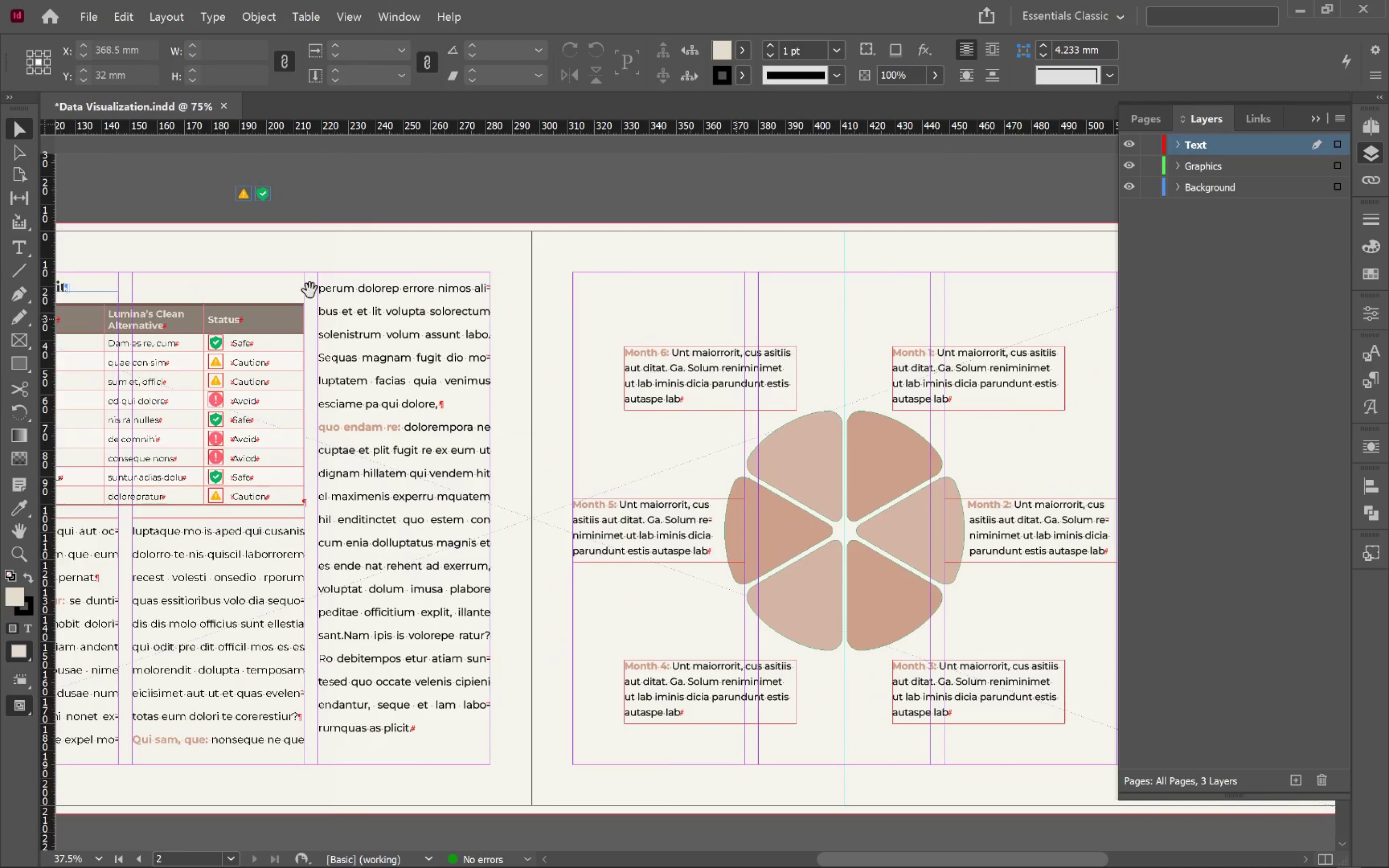 
key(Alt+Space)
 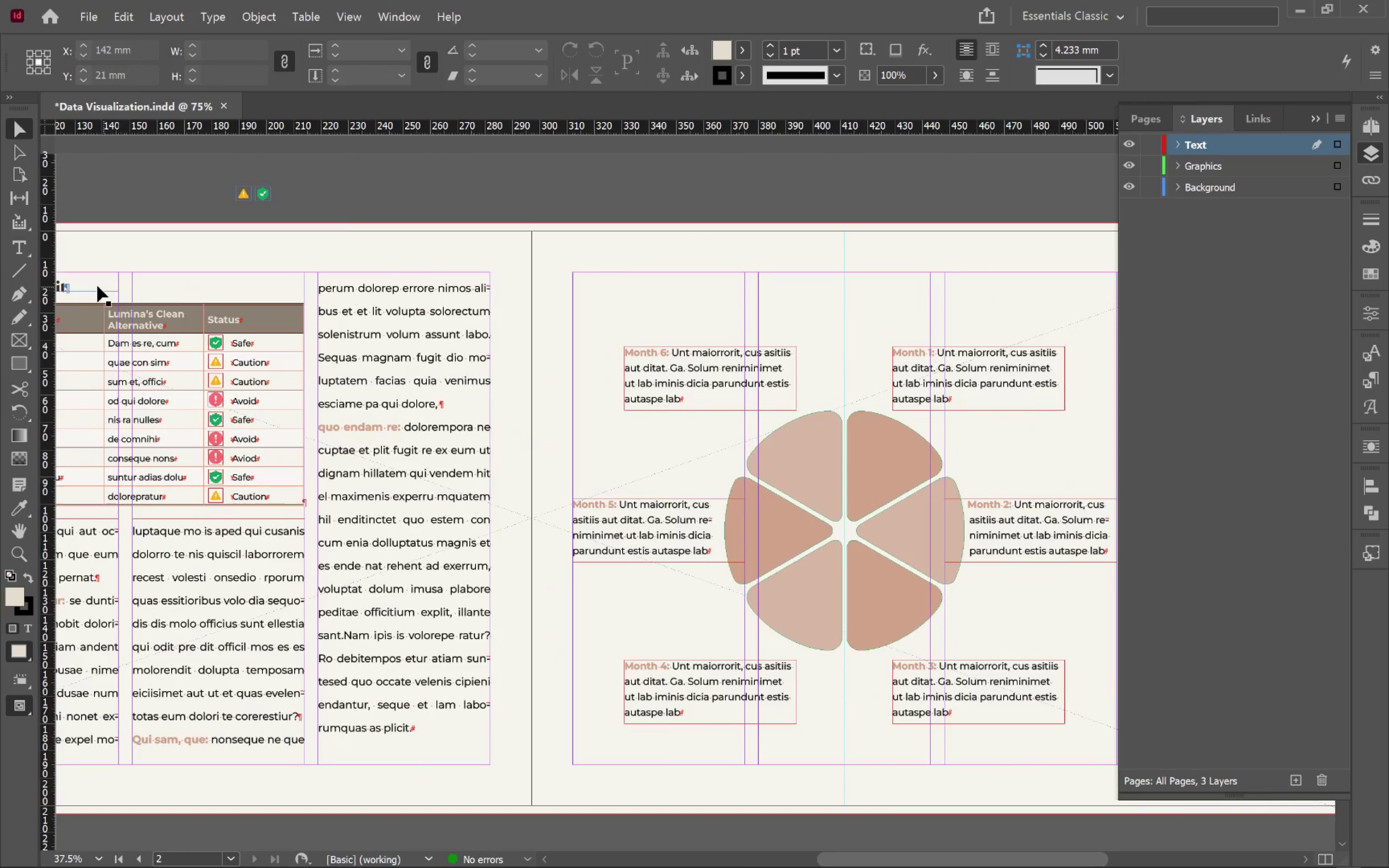 
left_click([95, 284])
 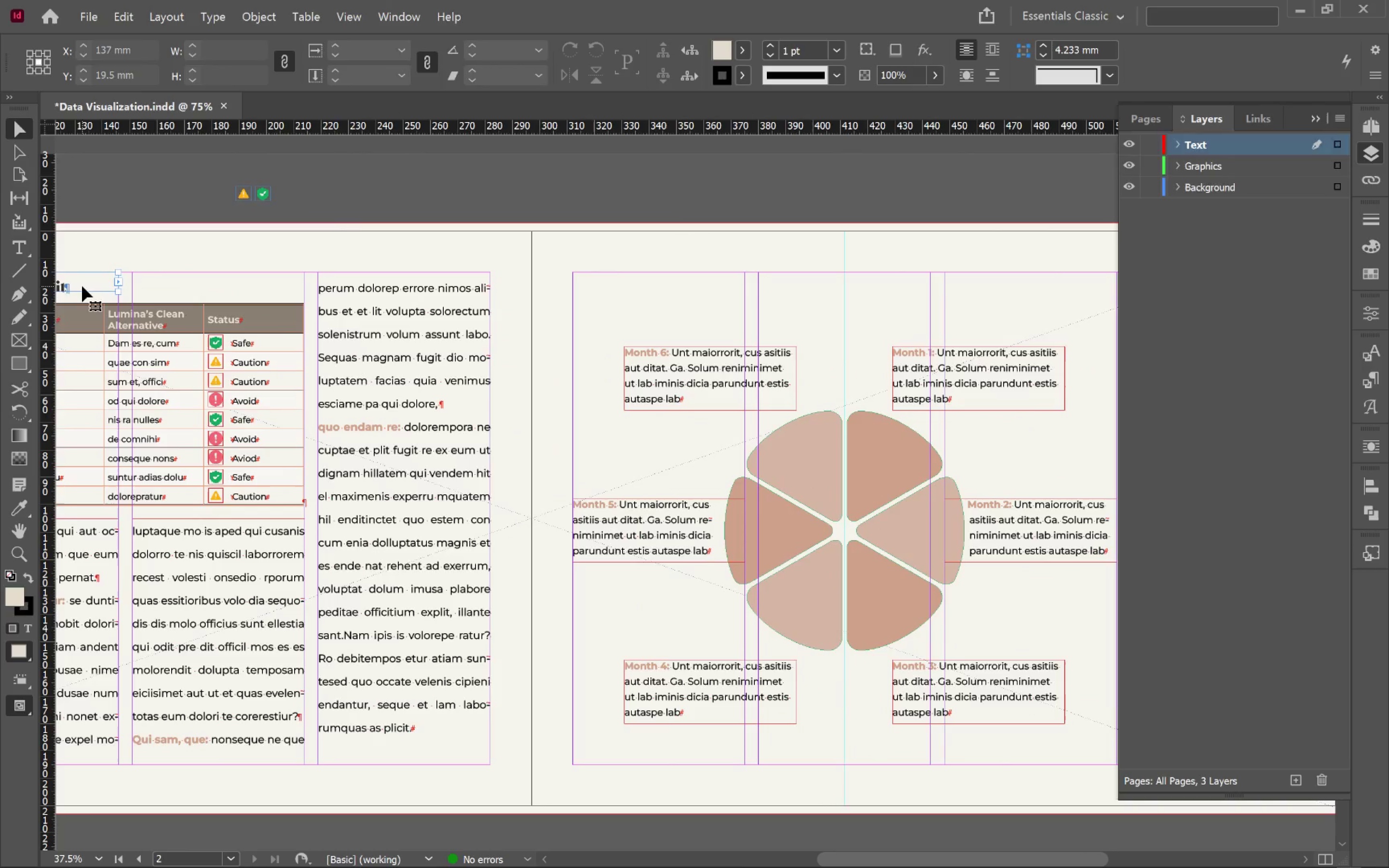 
hold_key(key=AltLeft, duration=2.47)
left_click_drag(start_coordinate=[82, 286], to_coordinate=[895, 309])
 